 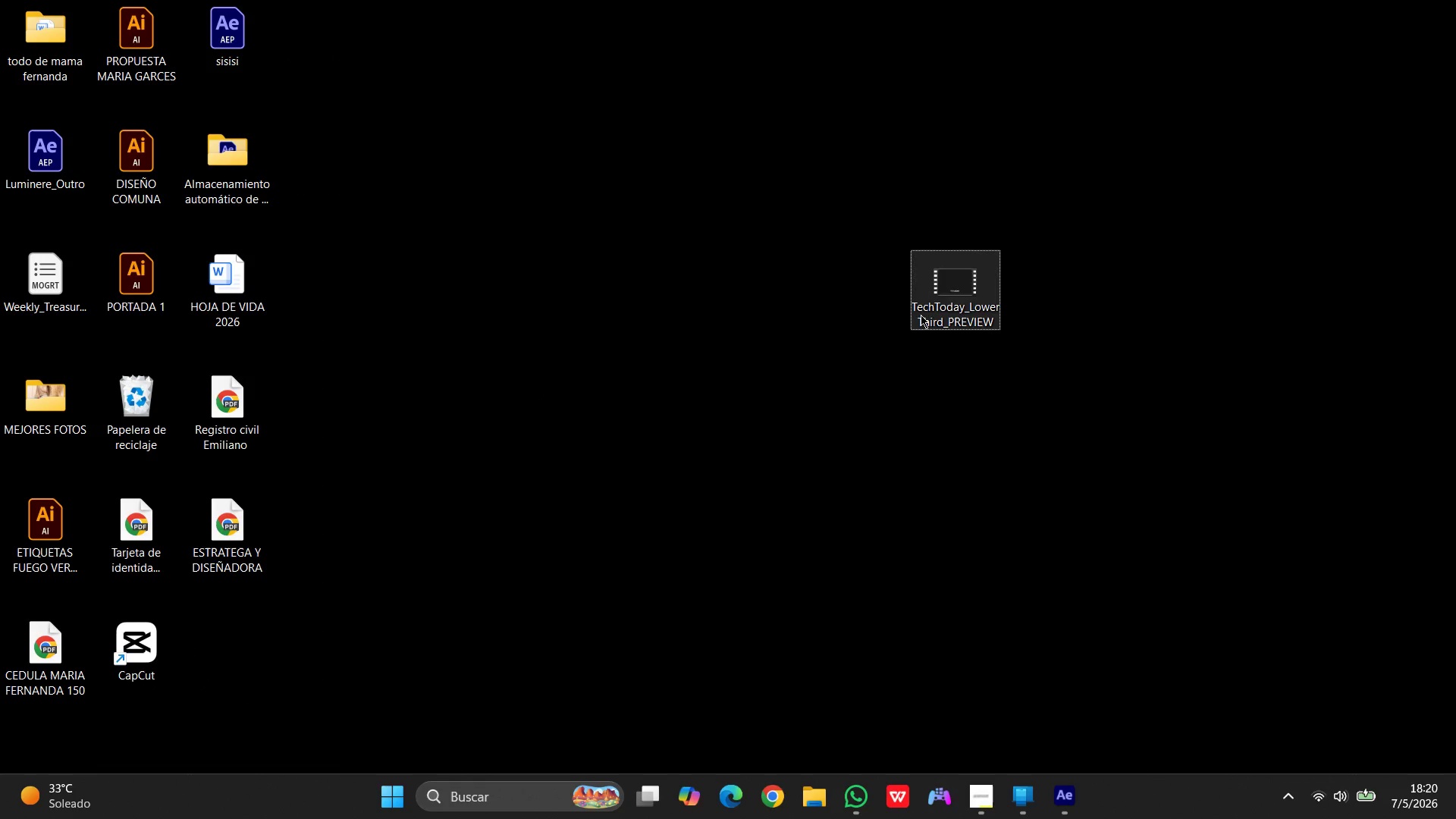 
double_click([940, 289])
 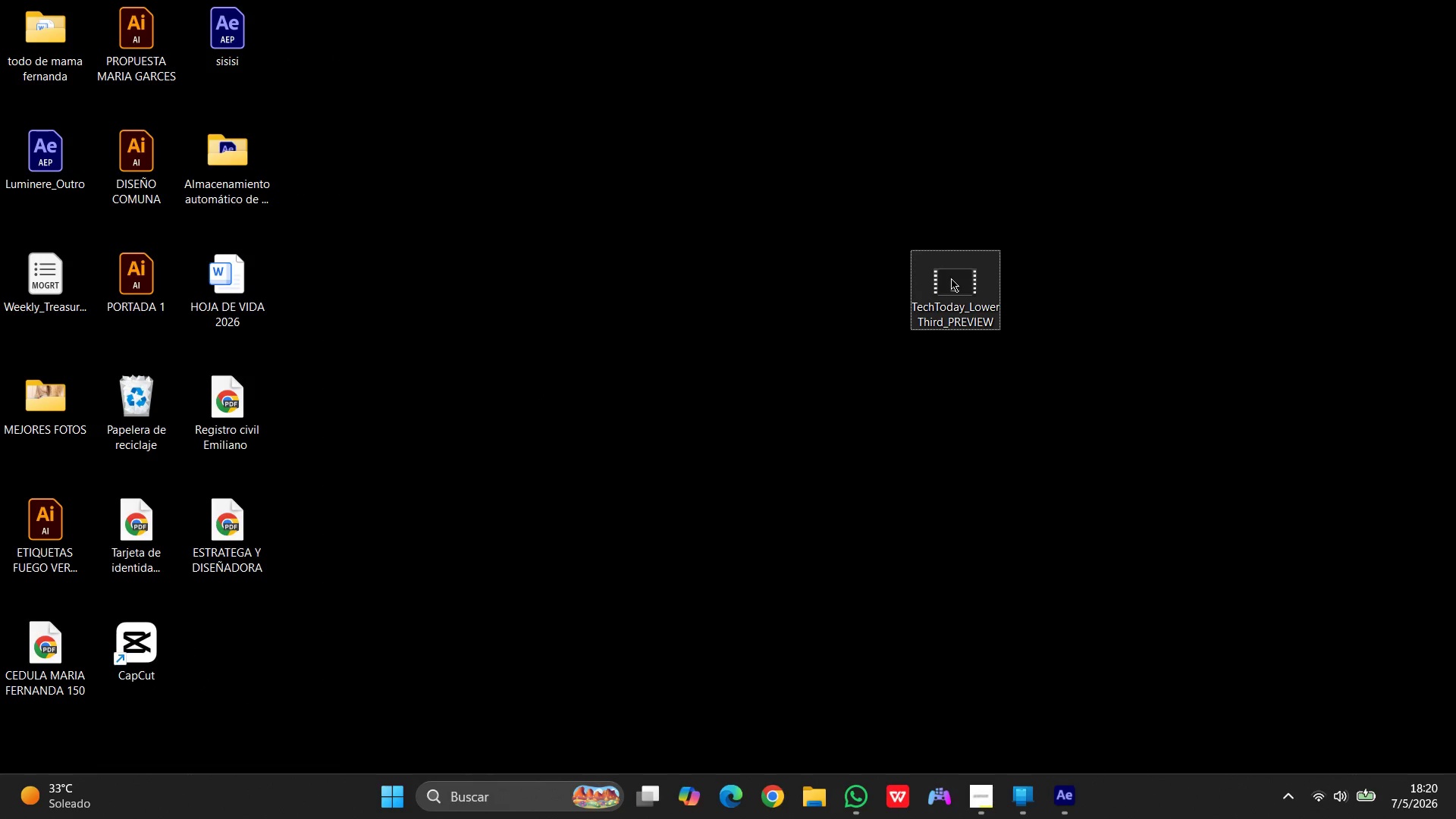 
left_click([951, 279])
 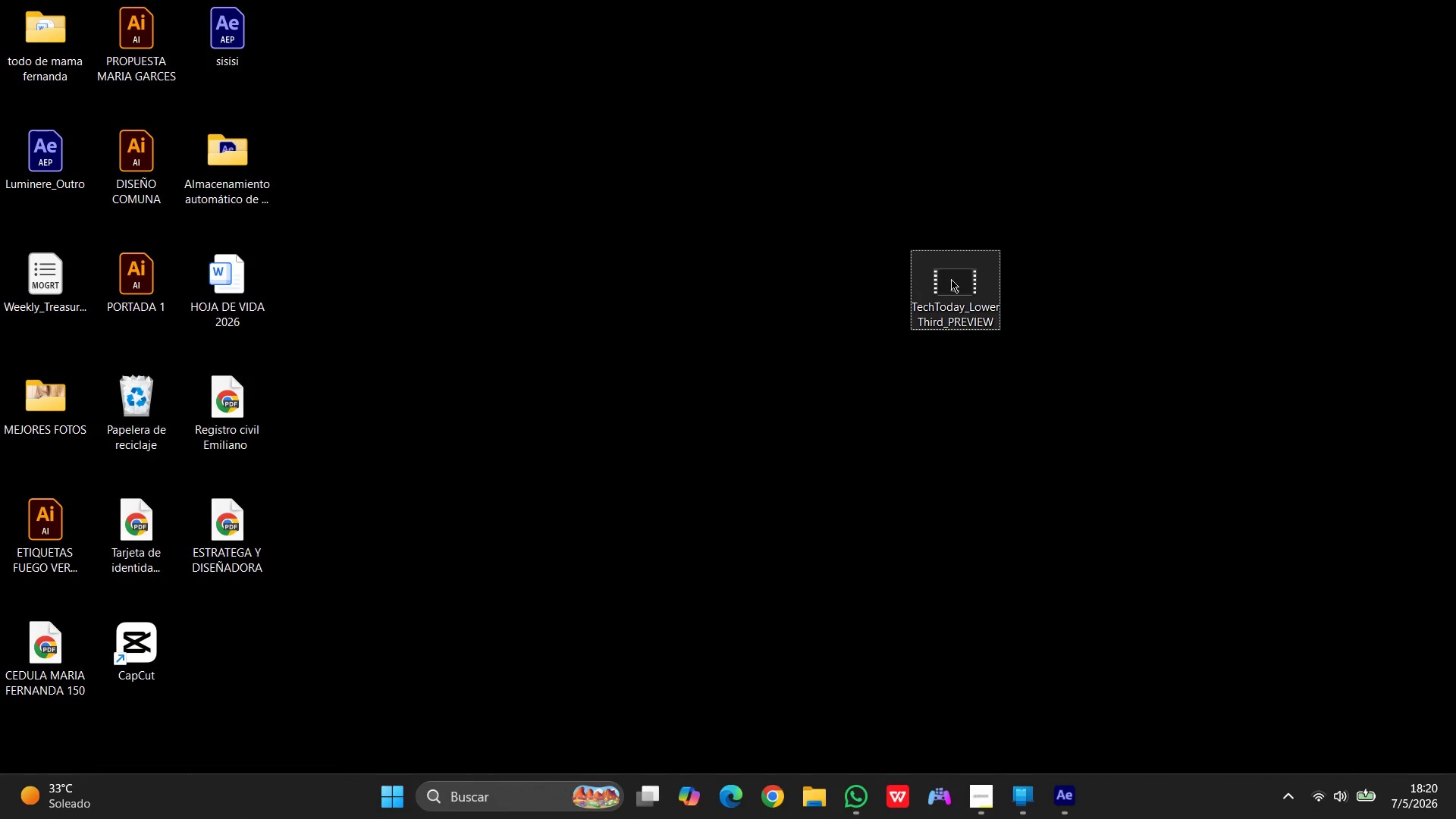 
left_click([951, 279])
 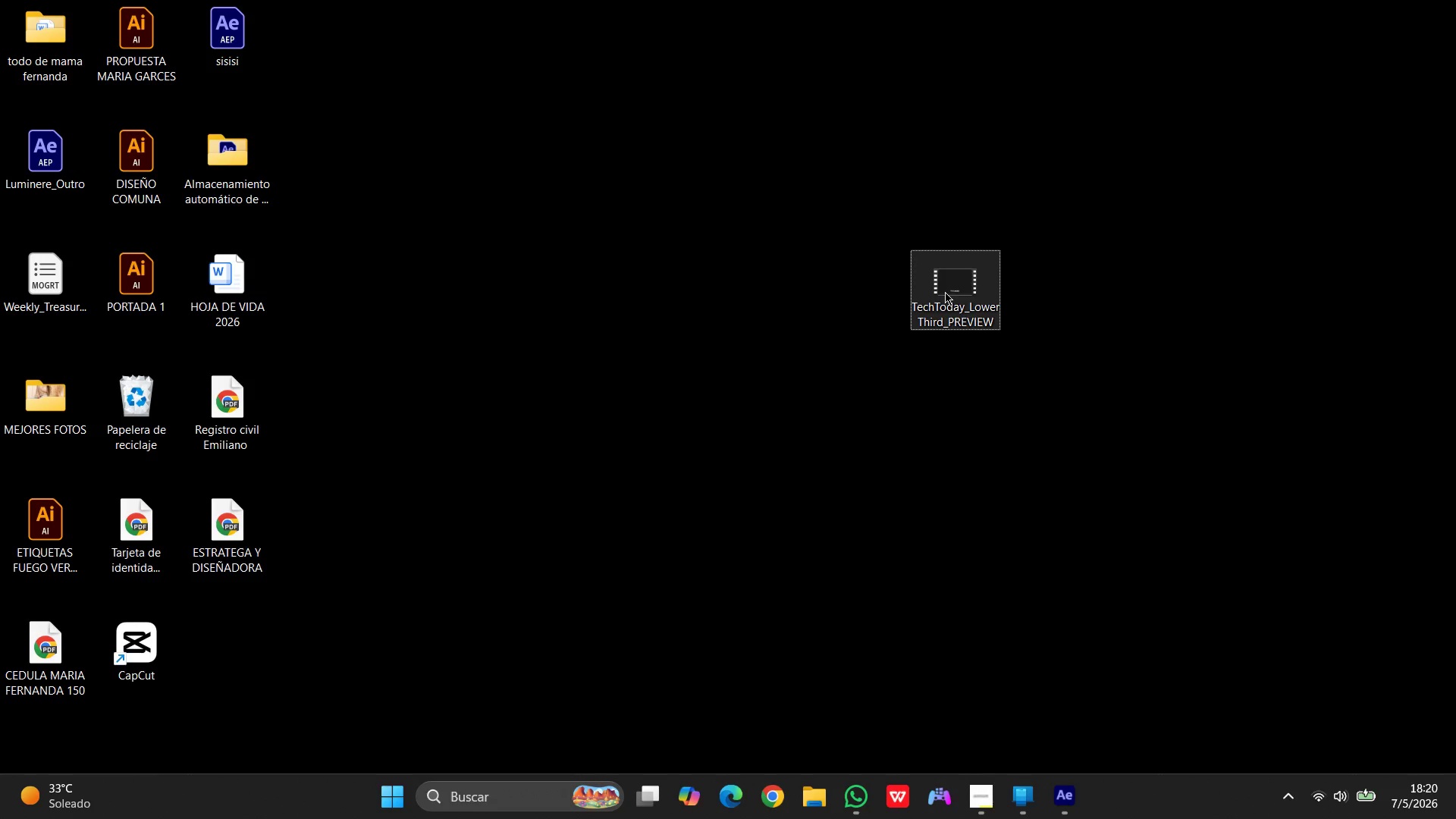 
double_click([945, 292])
 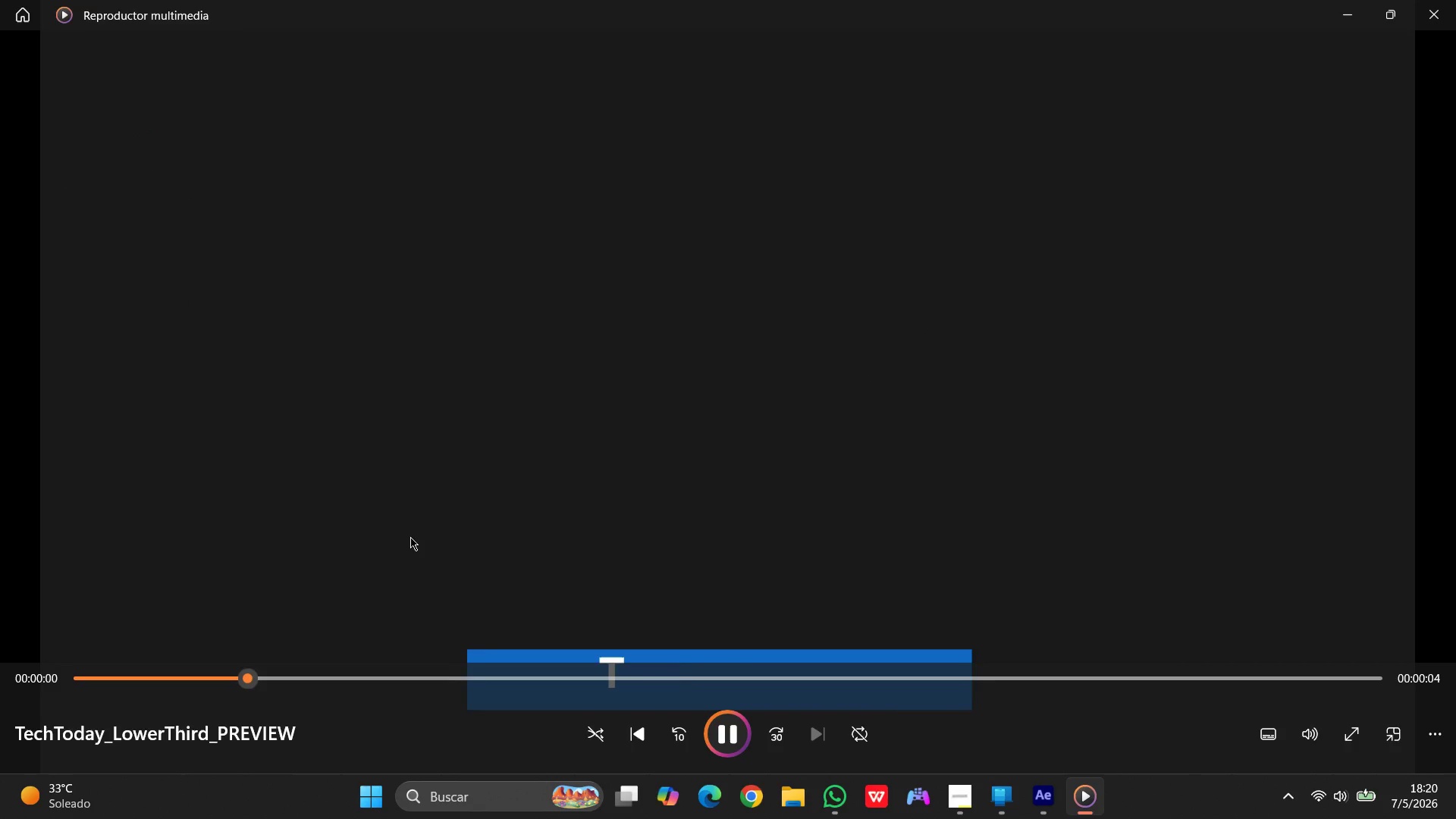 
wait(10.03)
 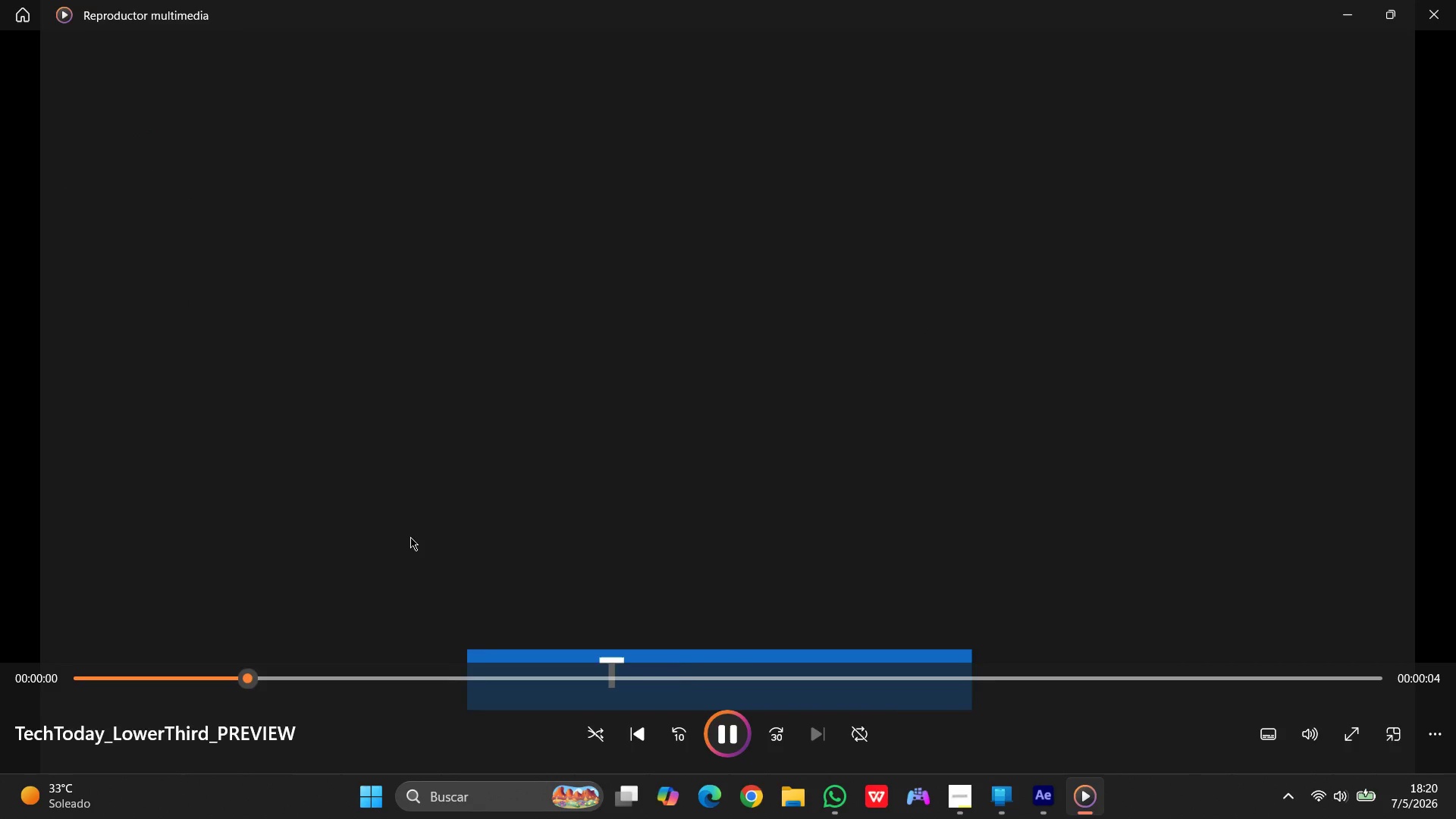 
key(Space)
 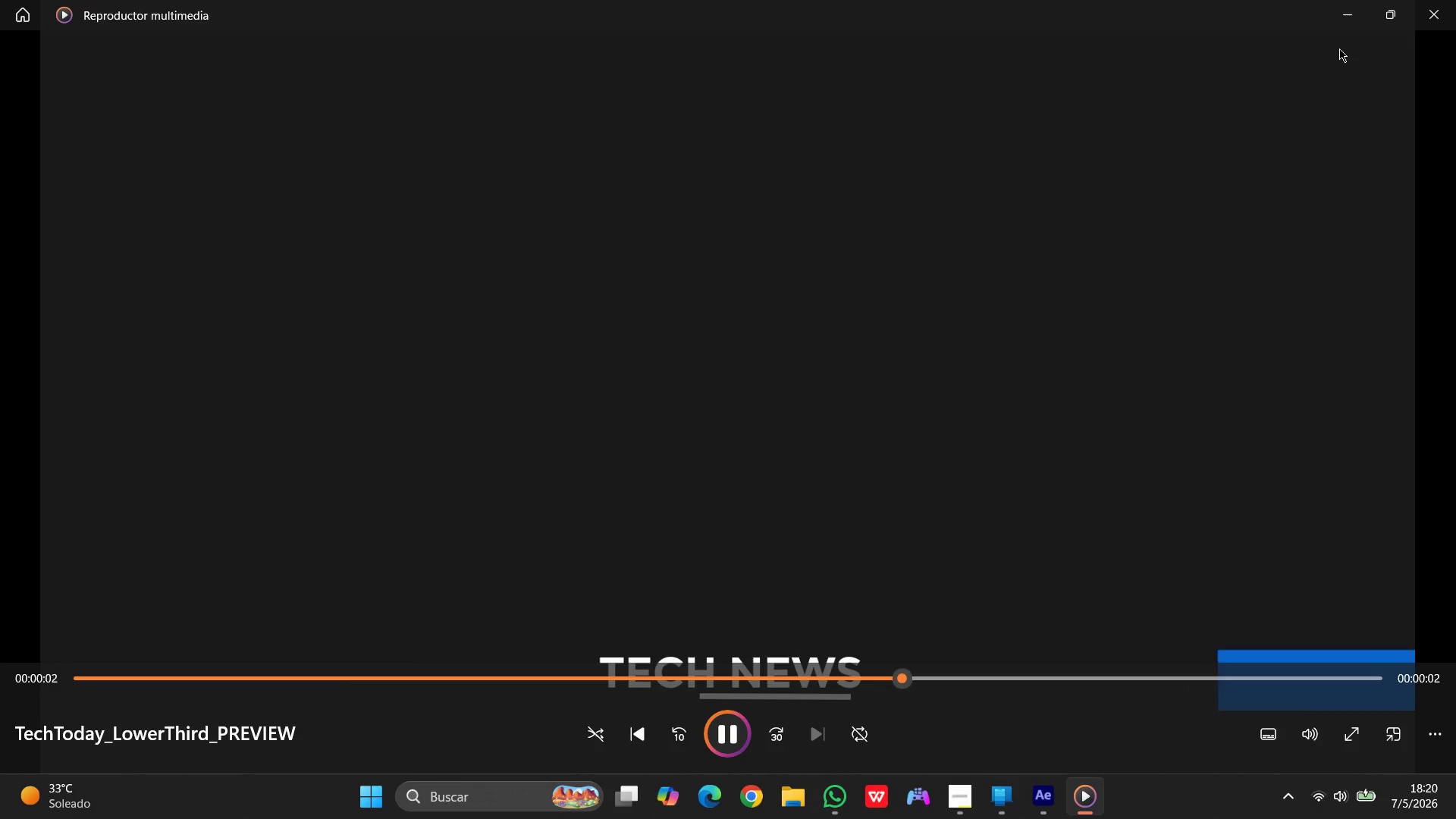 
left_click([1343, 11])
 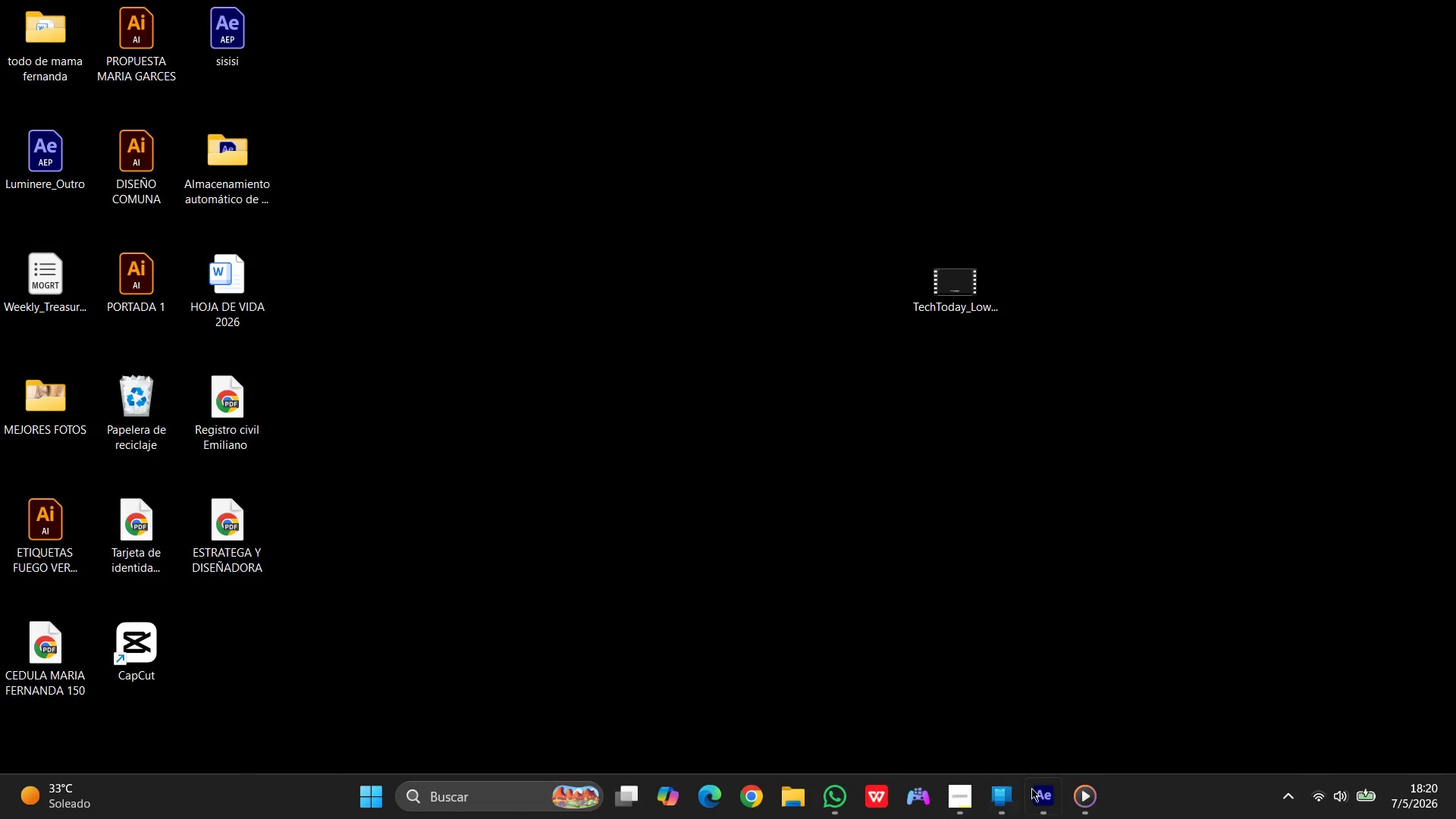 
left_click([1054, 789])
 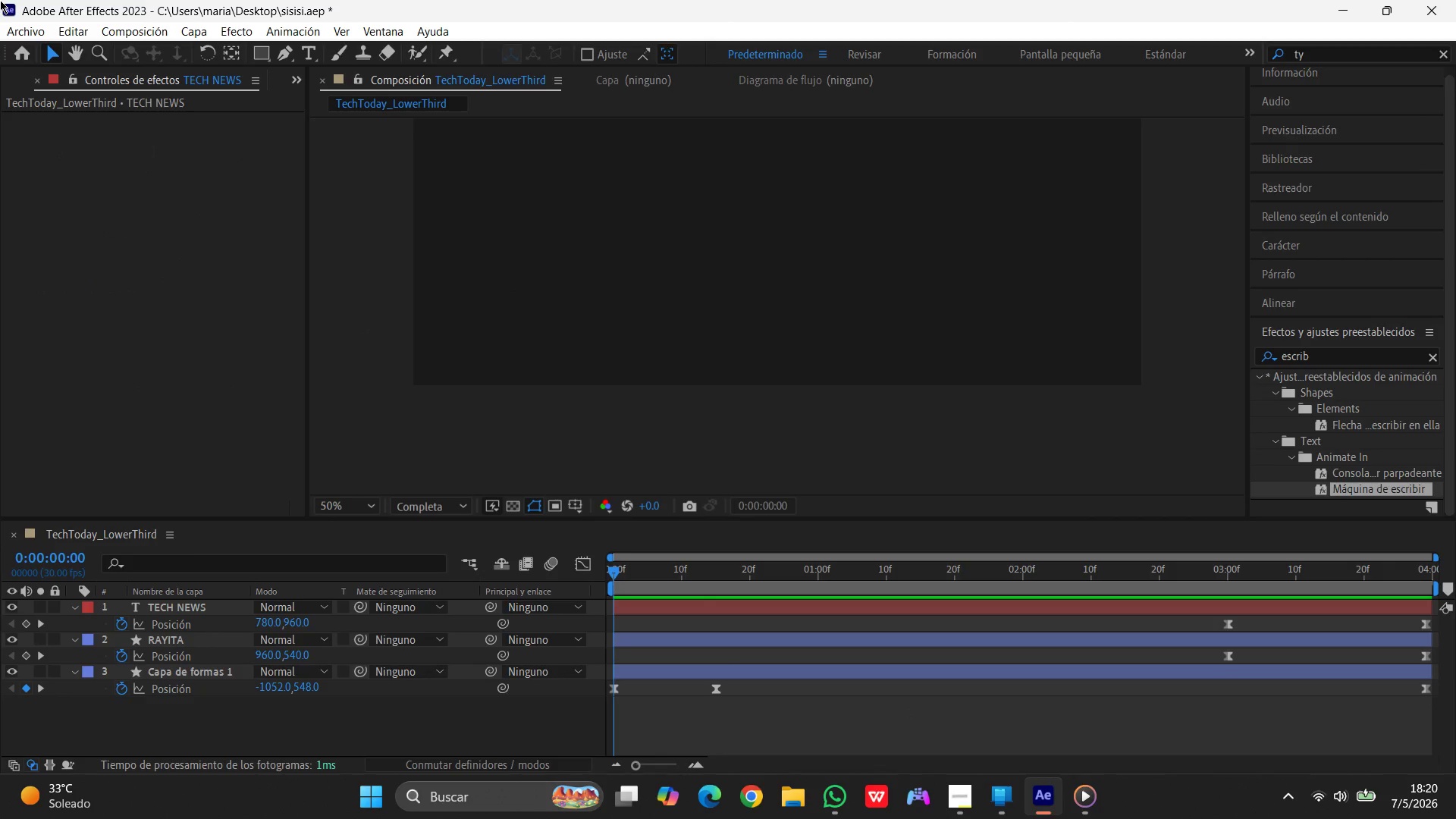 
left_click([29, 36])
 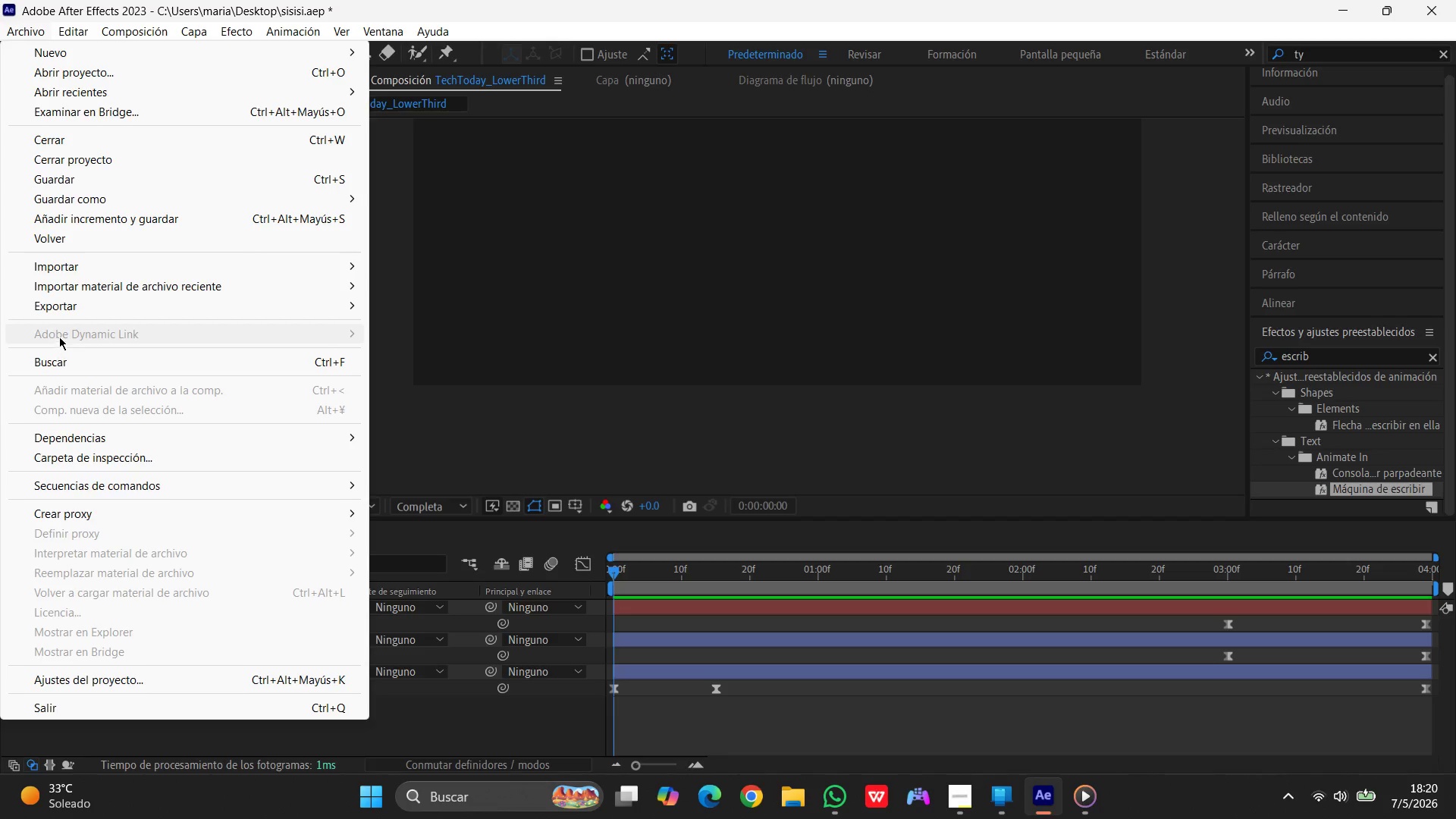 
left_click([57, 310])
 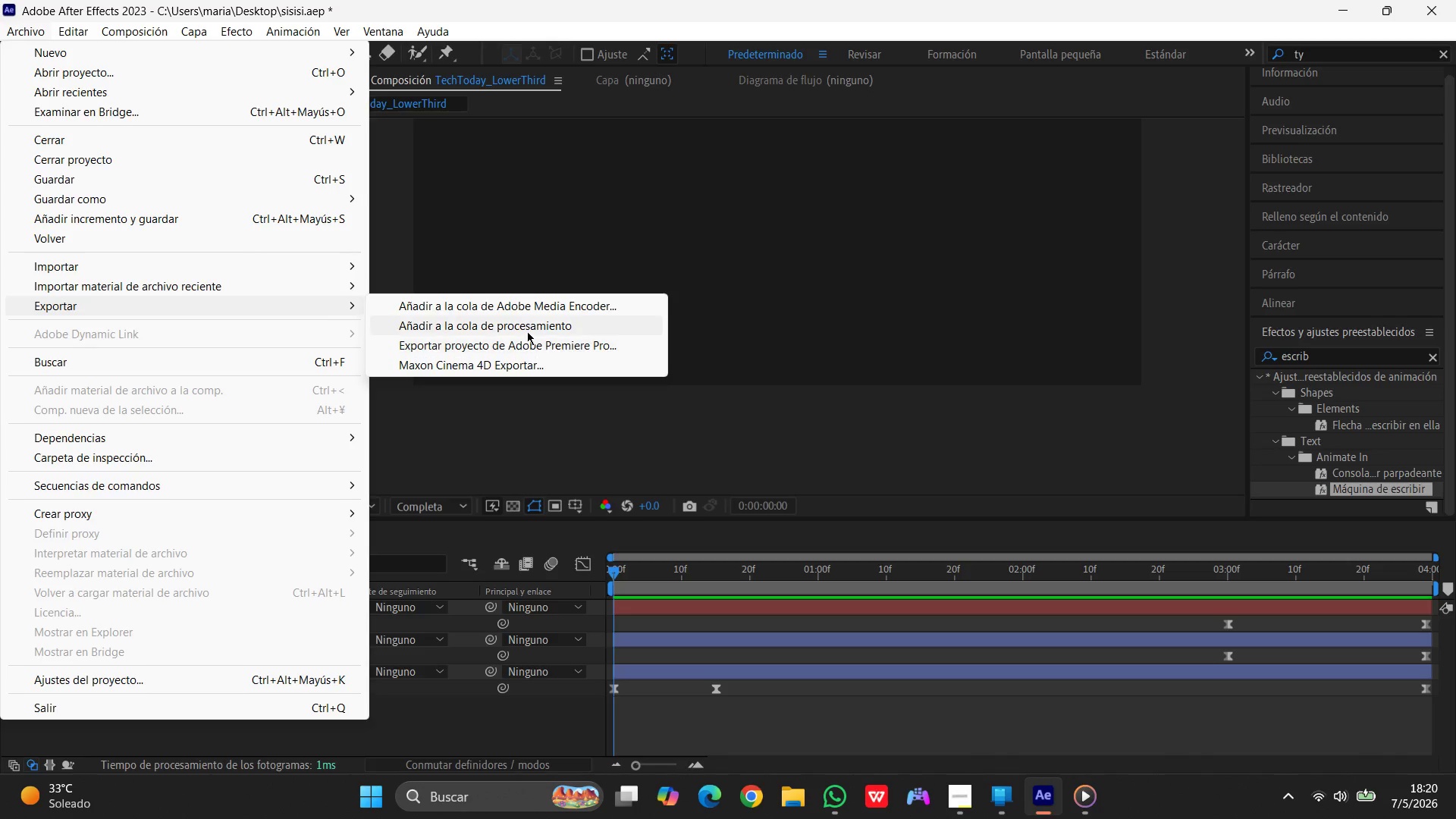 
left_click([529, 326])
 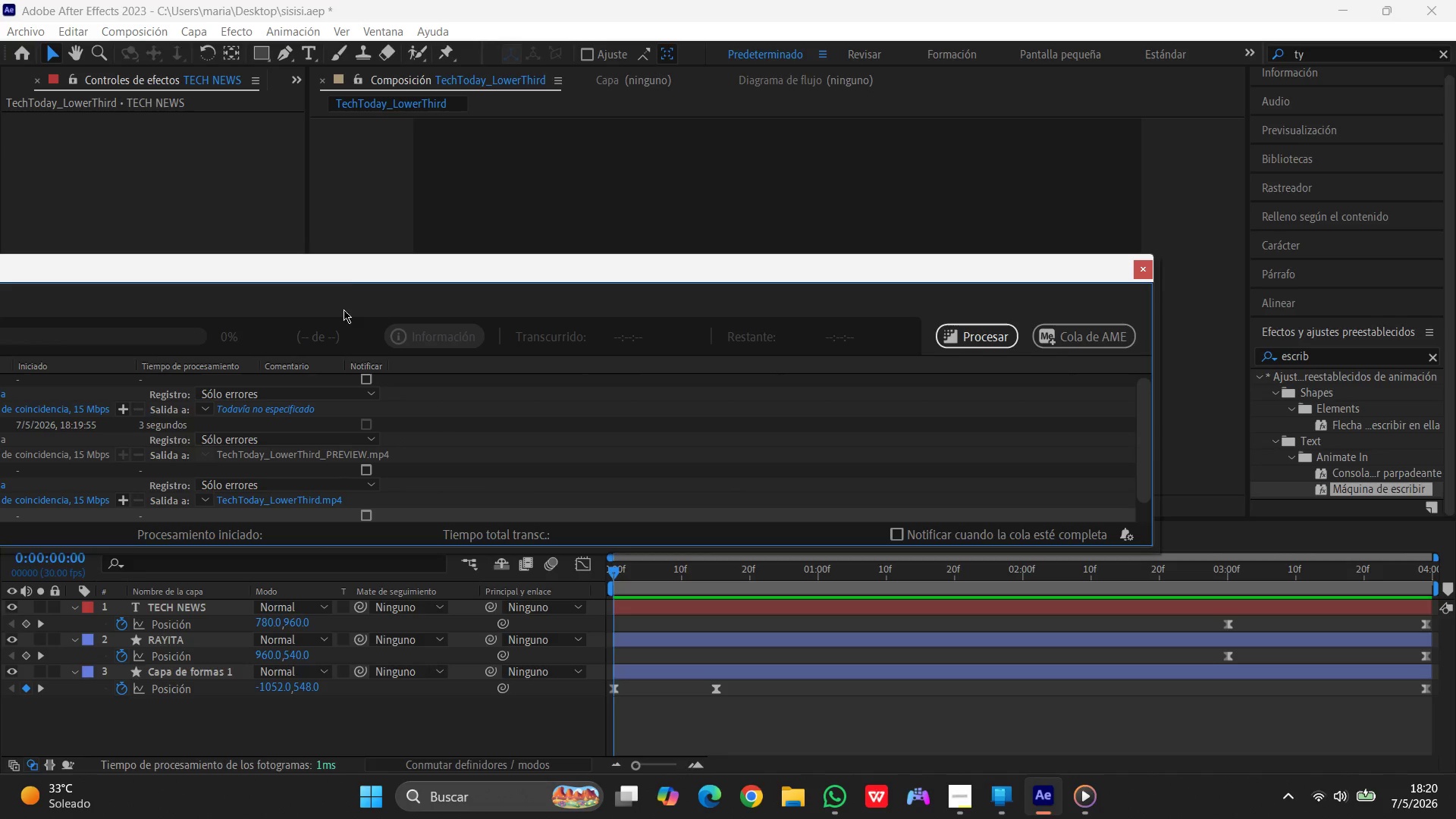 
left_click_drag(start_coordinate=[349, 267], to_coordinate=[770, 145])
 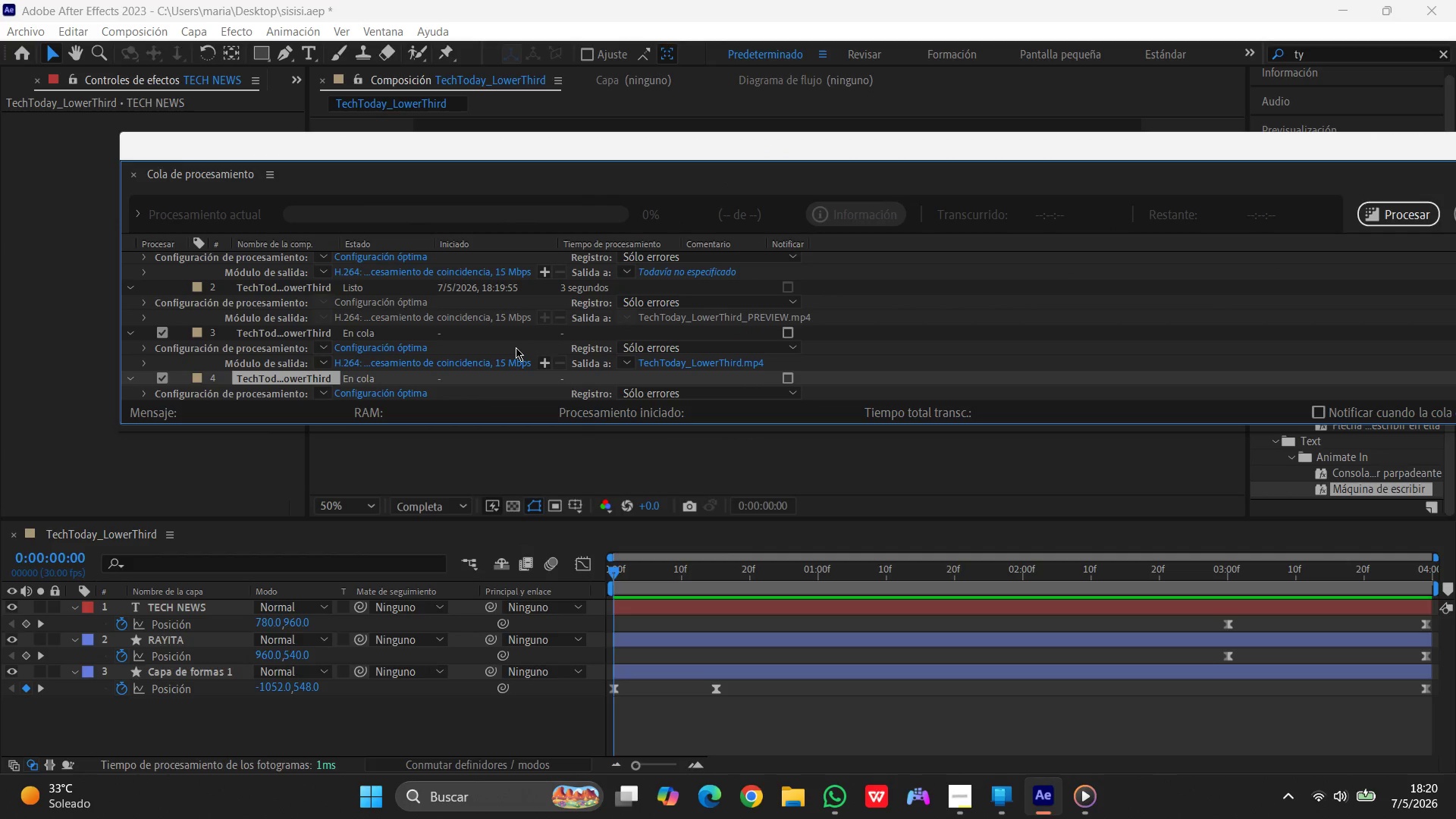 
scroll: coordinate [516, 347], scroll_direction: down, amount: 2.0
 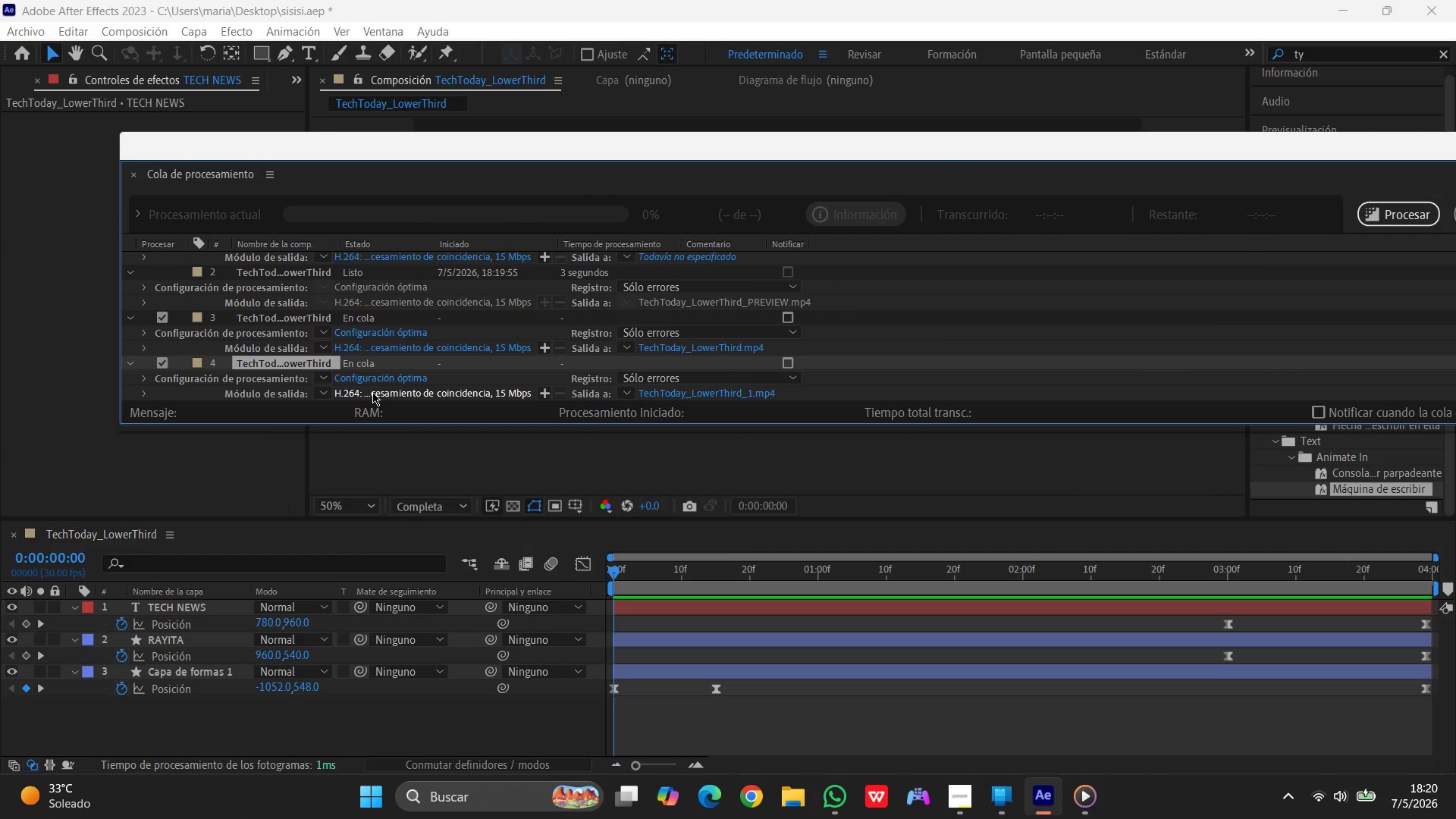 
left_click([319, 394])
 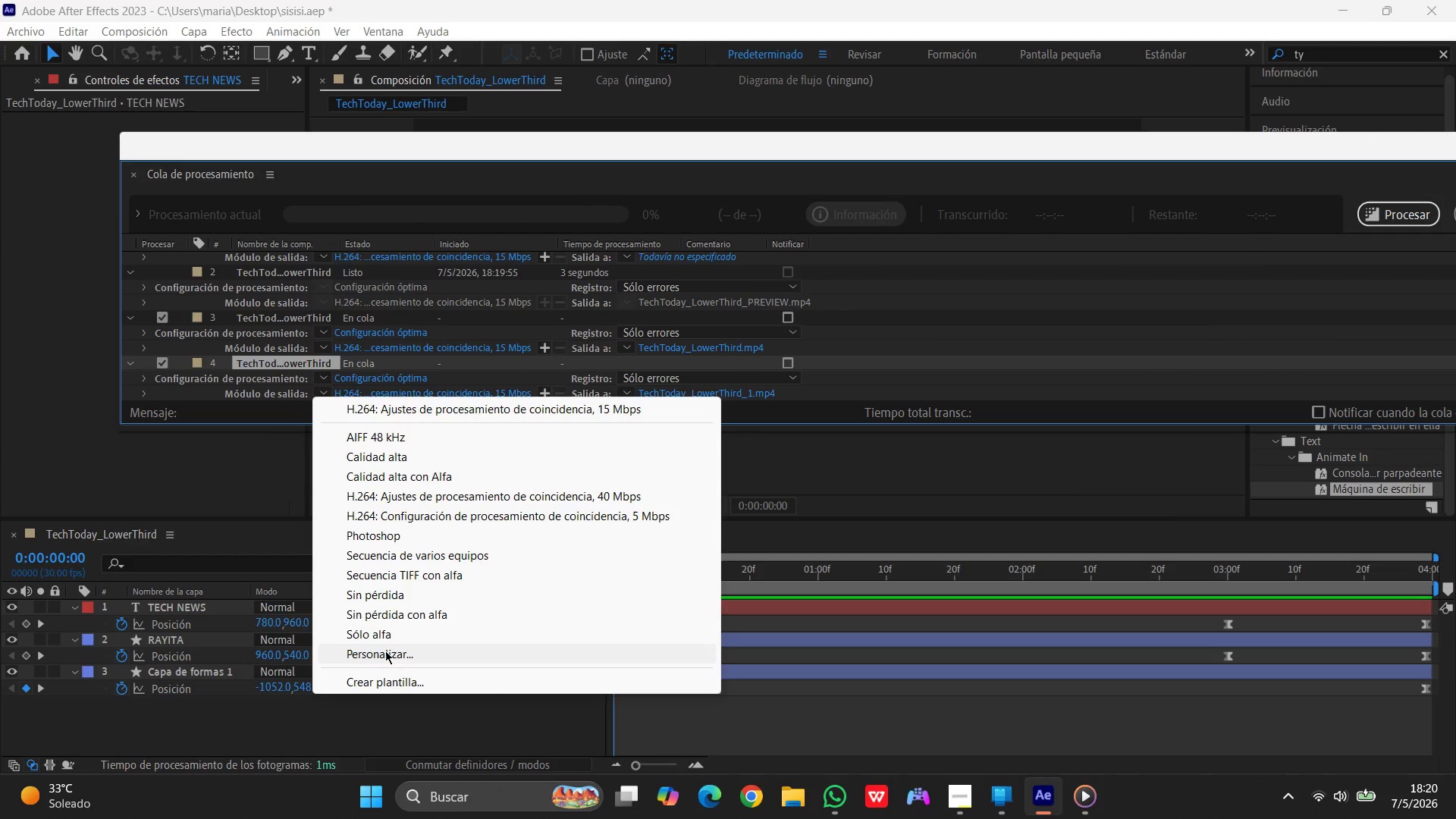 
mouse_move([384, 635])
 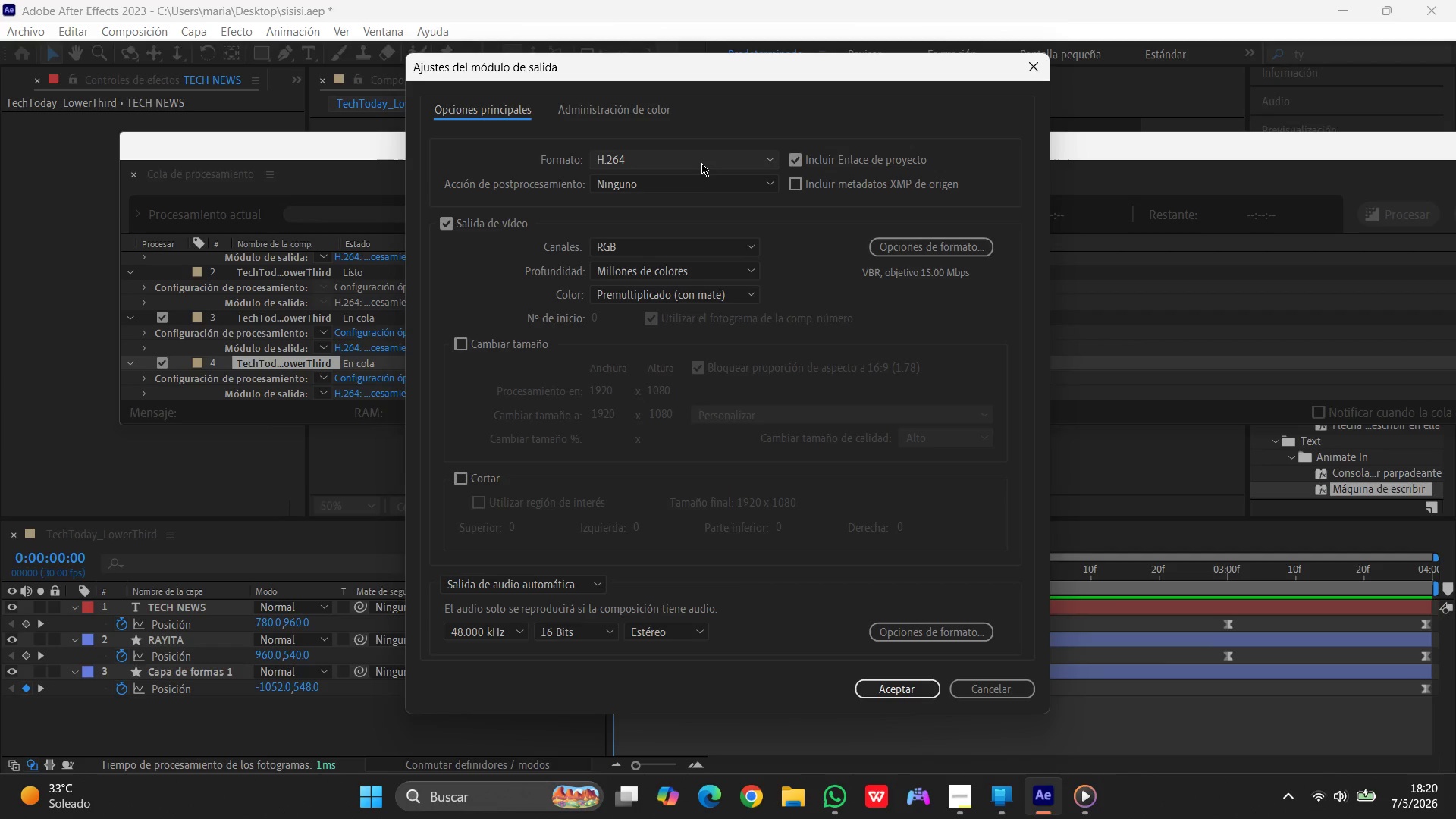 
left_click([701, 158])
 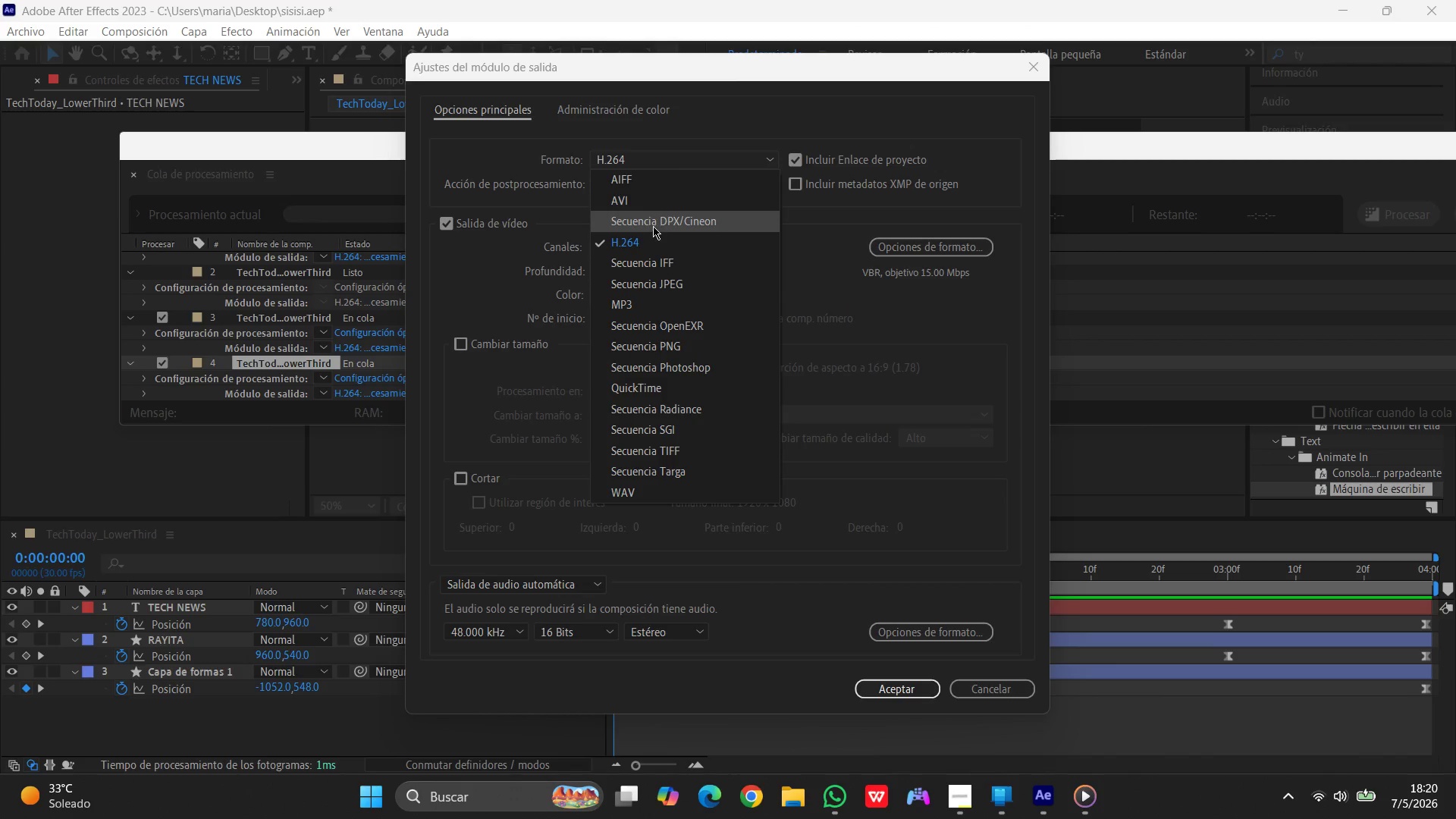 
left_click([699, 388])
 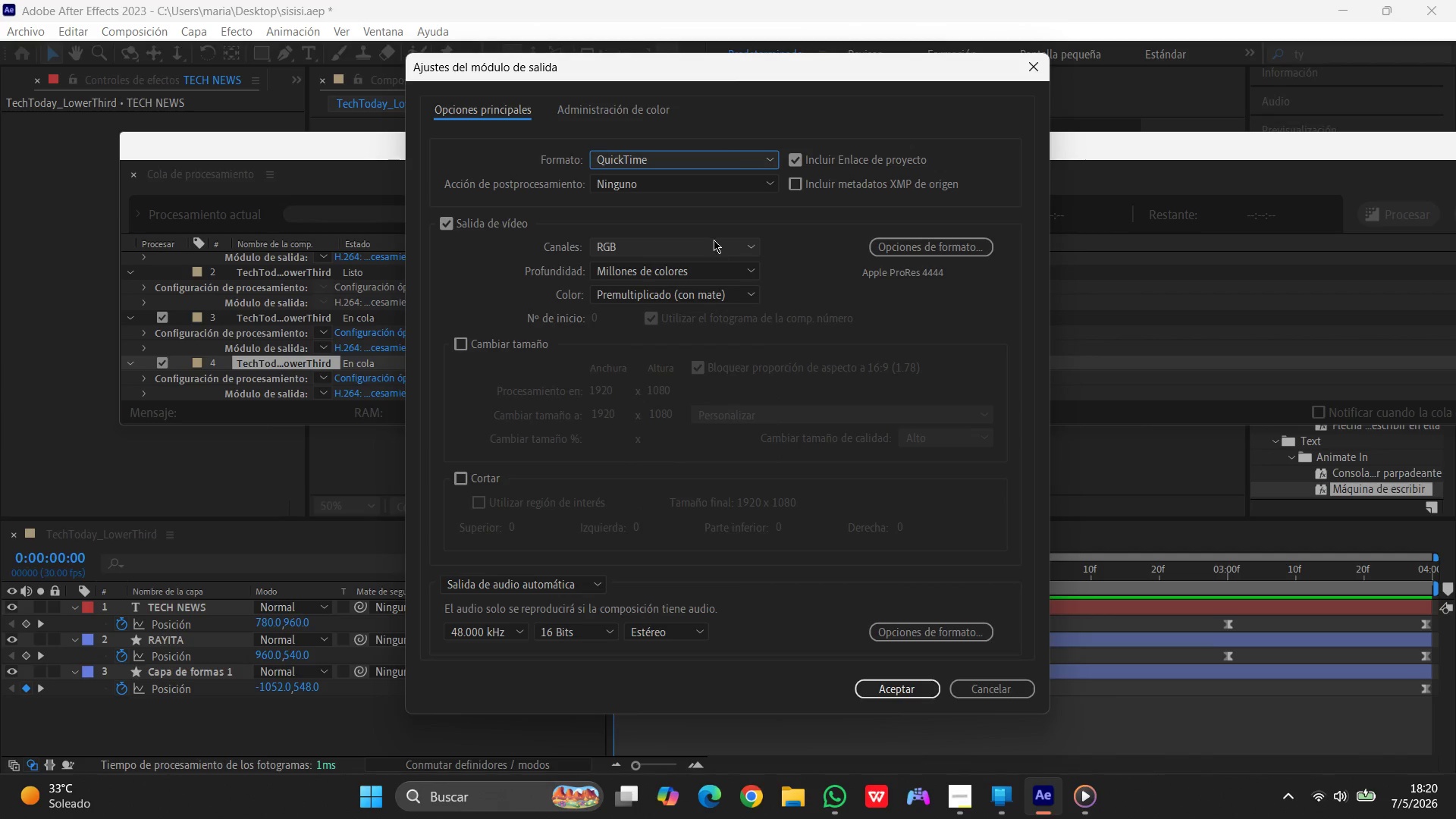 
left_click([708, 253])
 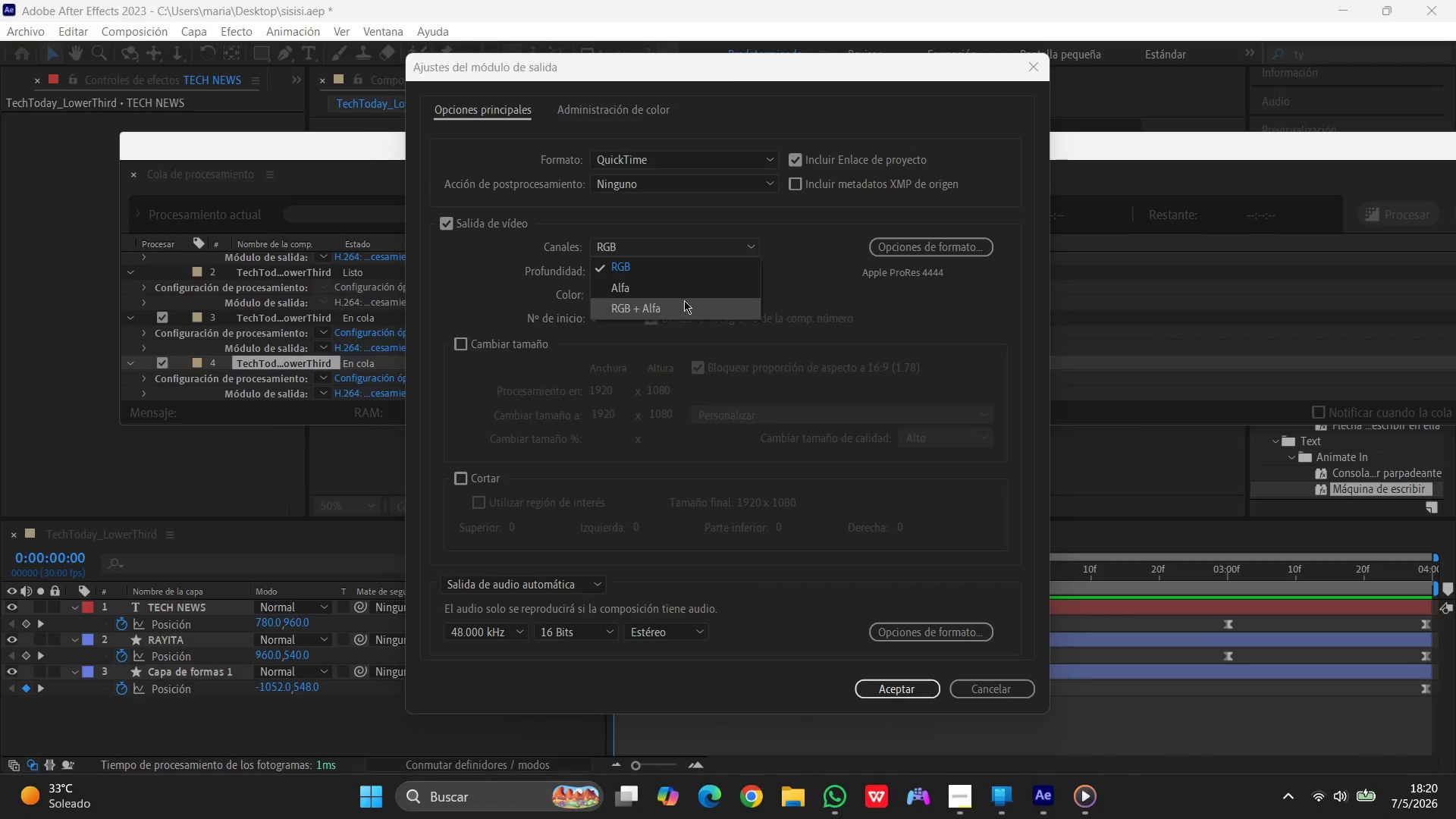 
left_click([684, 300])
 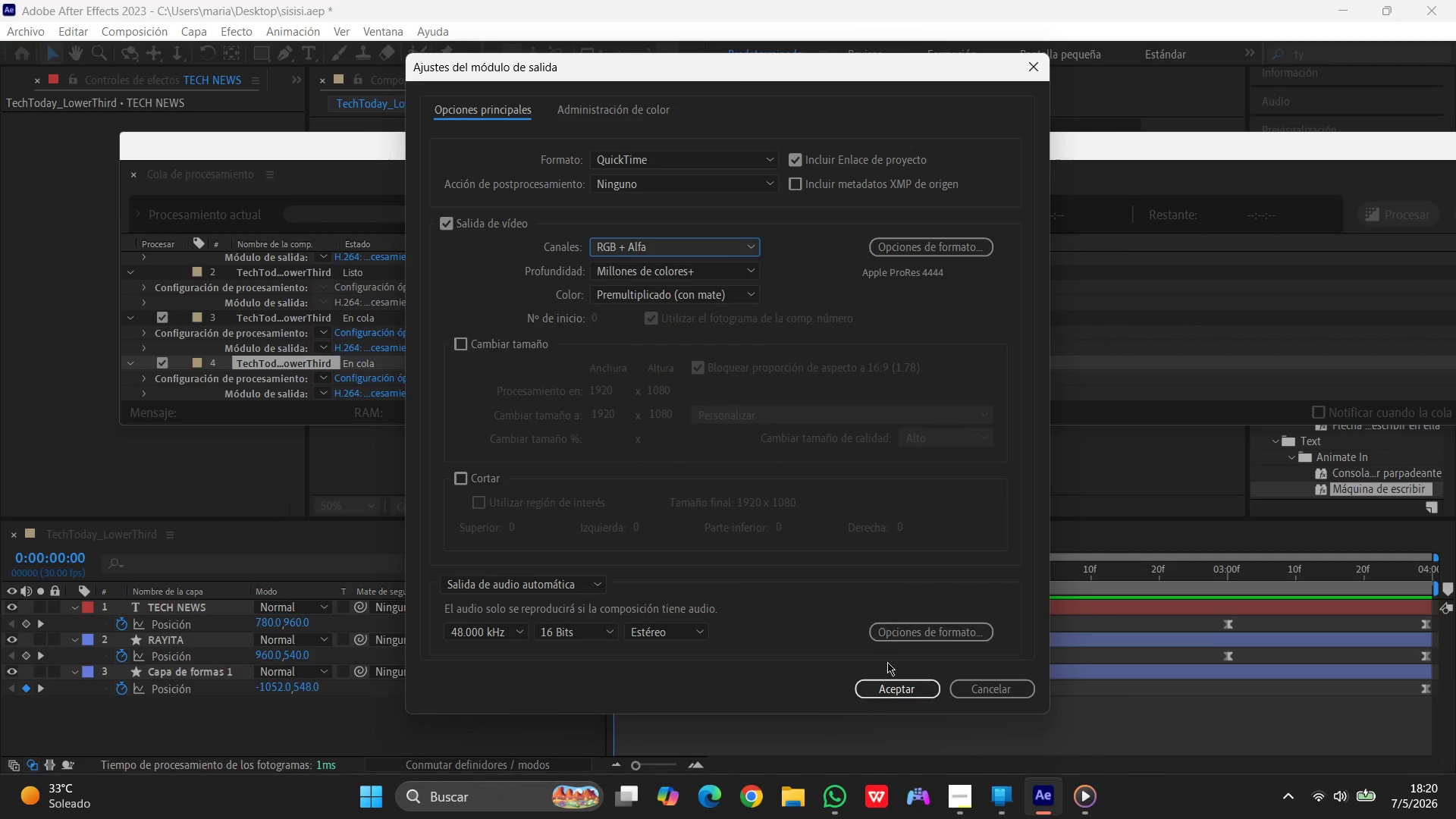 
left_click([887, 688])
 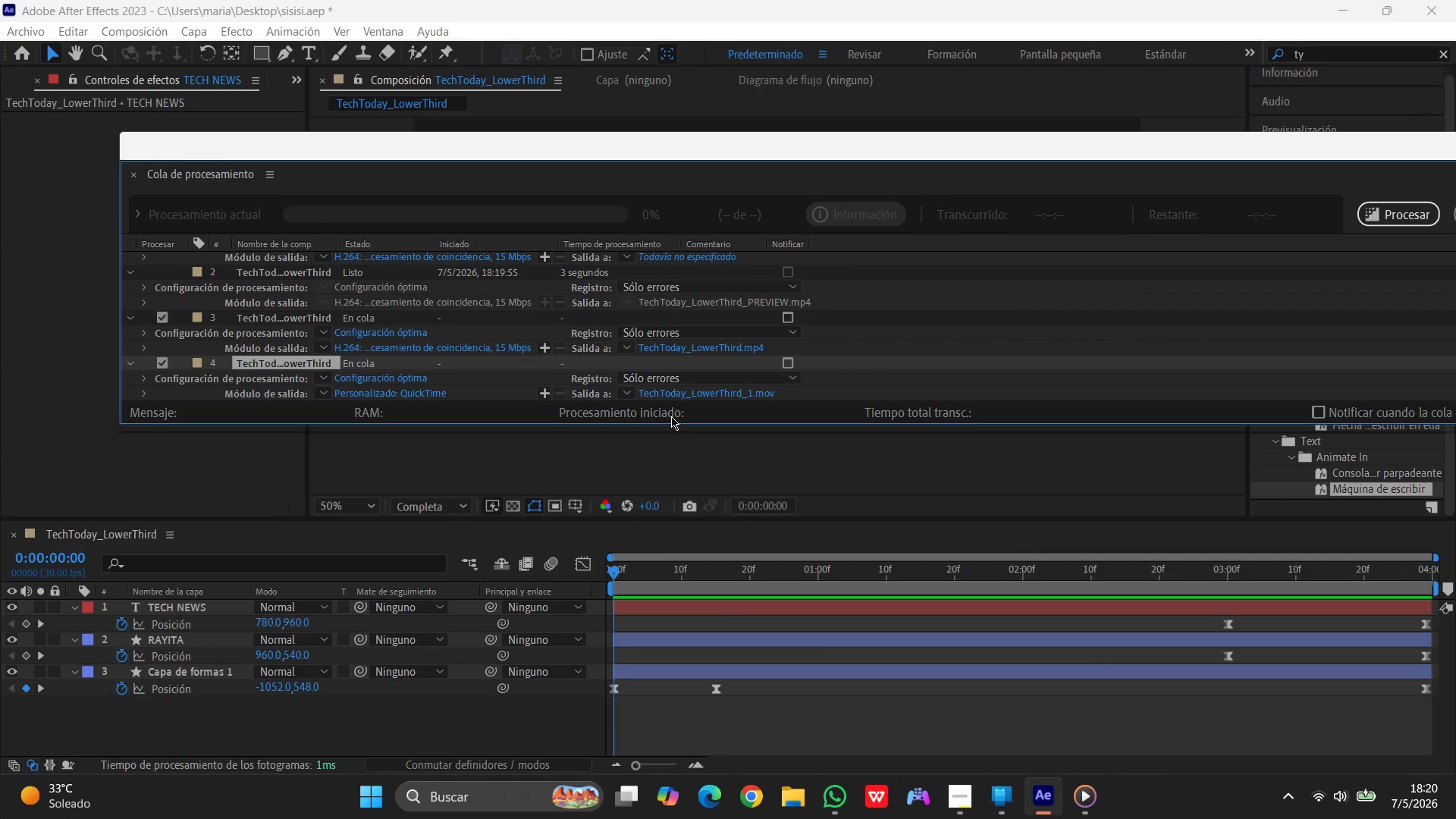 
left_click([1398, 214])
 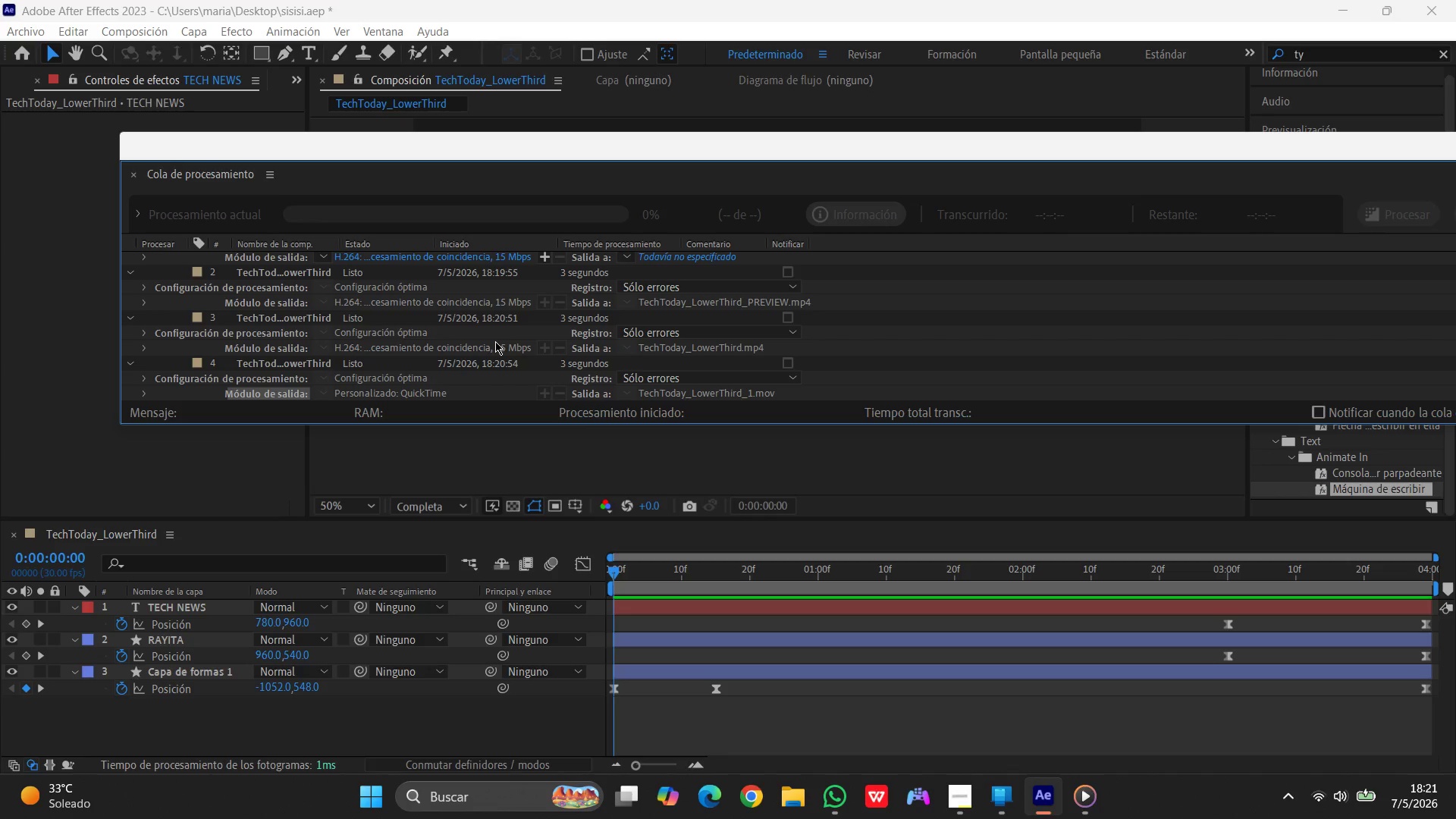 
scroll: coordinate [721, 389], scroll_direction: down, amount: 3.0
 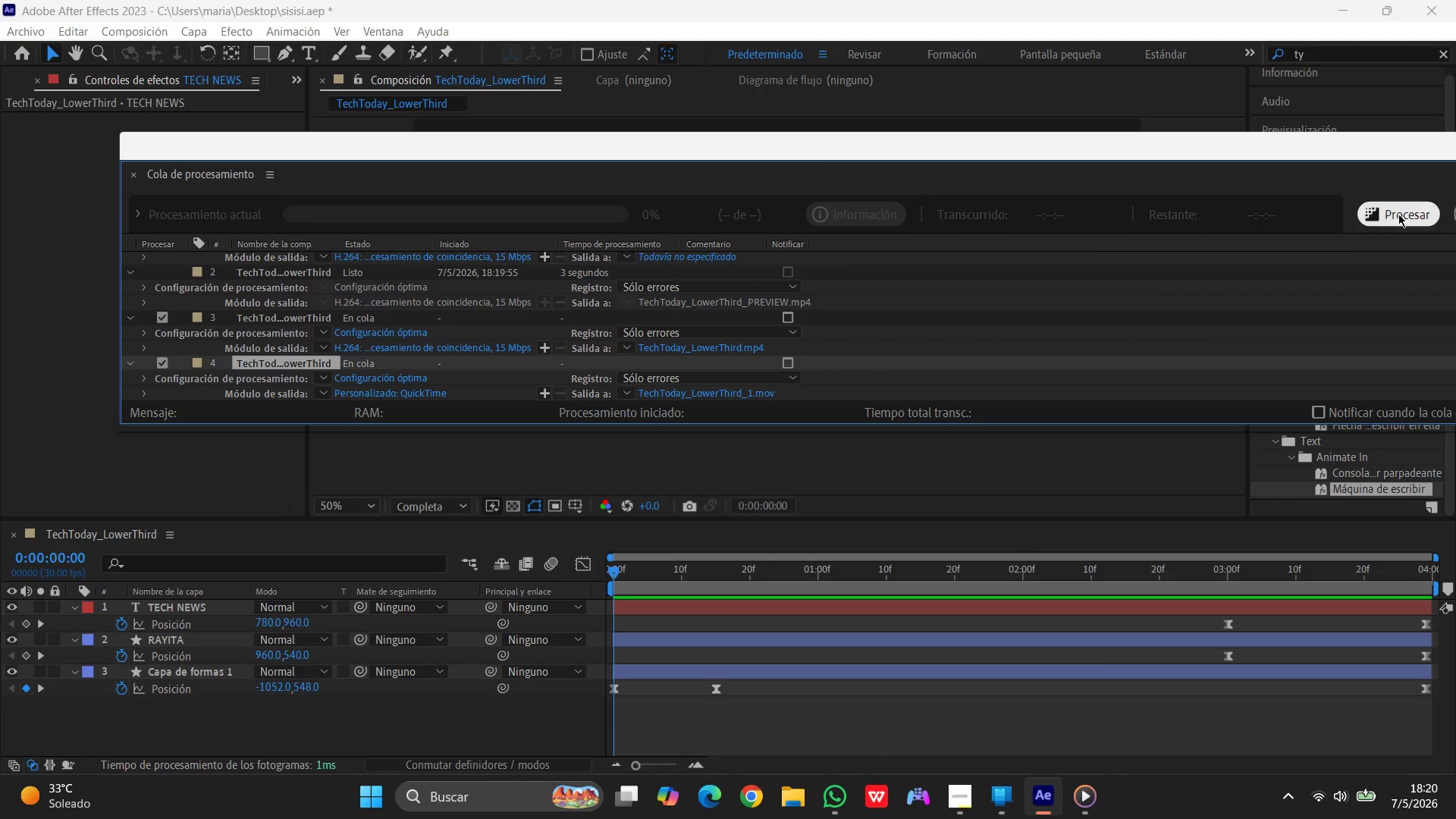 
wait(36.73)
 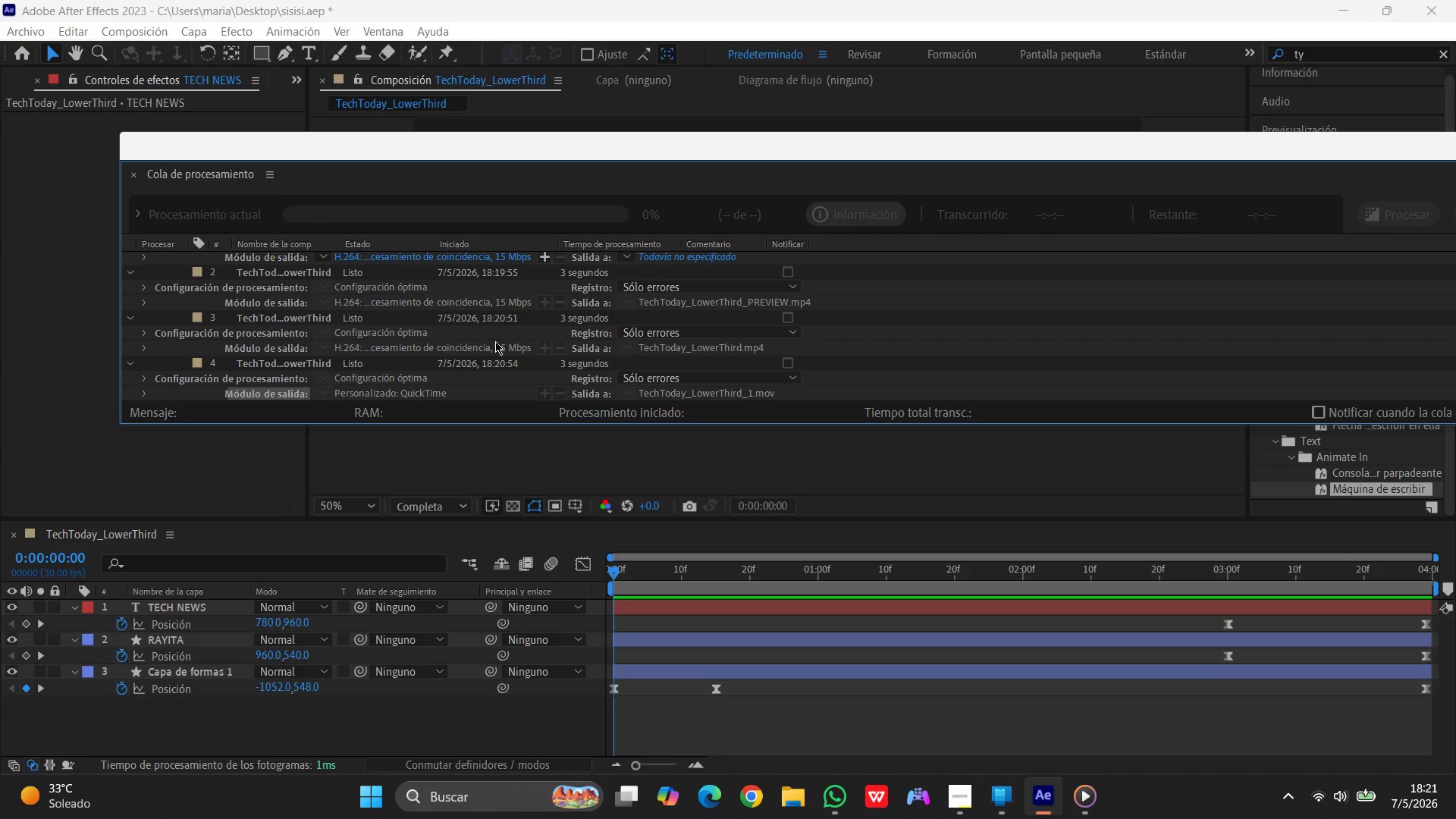 
left_click_drag(start_coordinate=[1311, 152], to_coordinate=[1059, 150])
 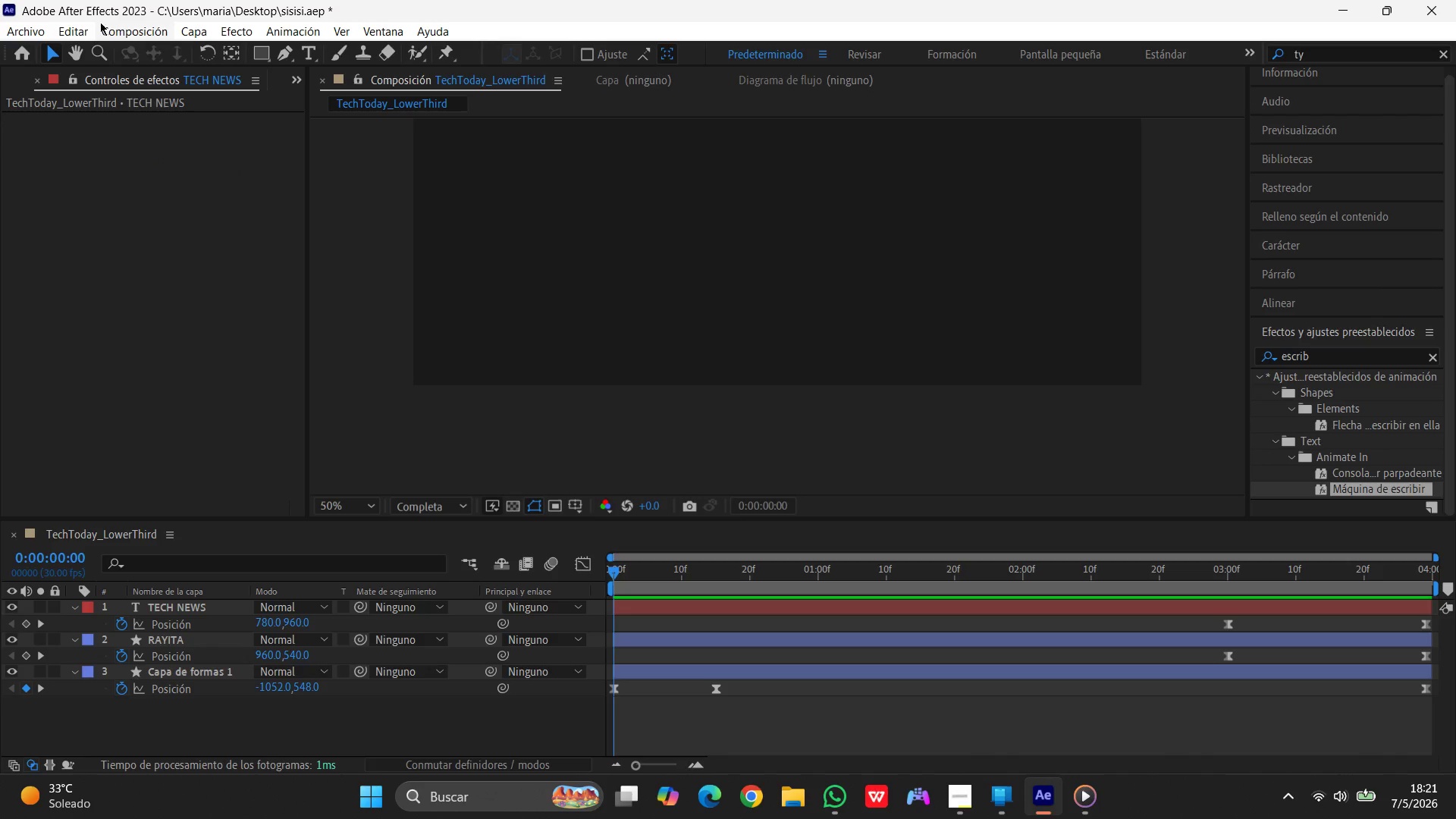 
left_click([46, 34])
 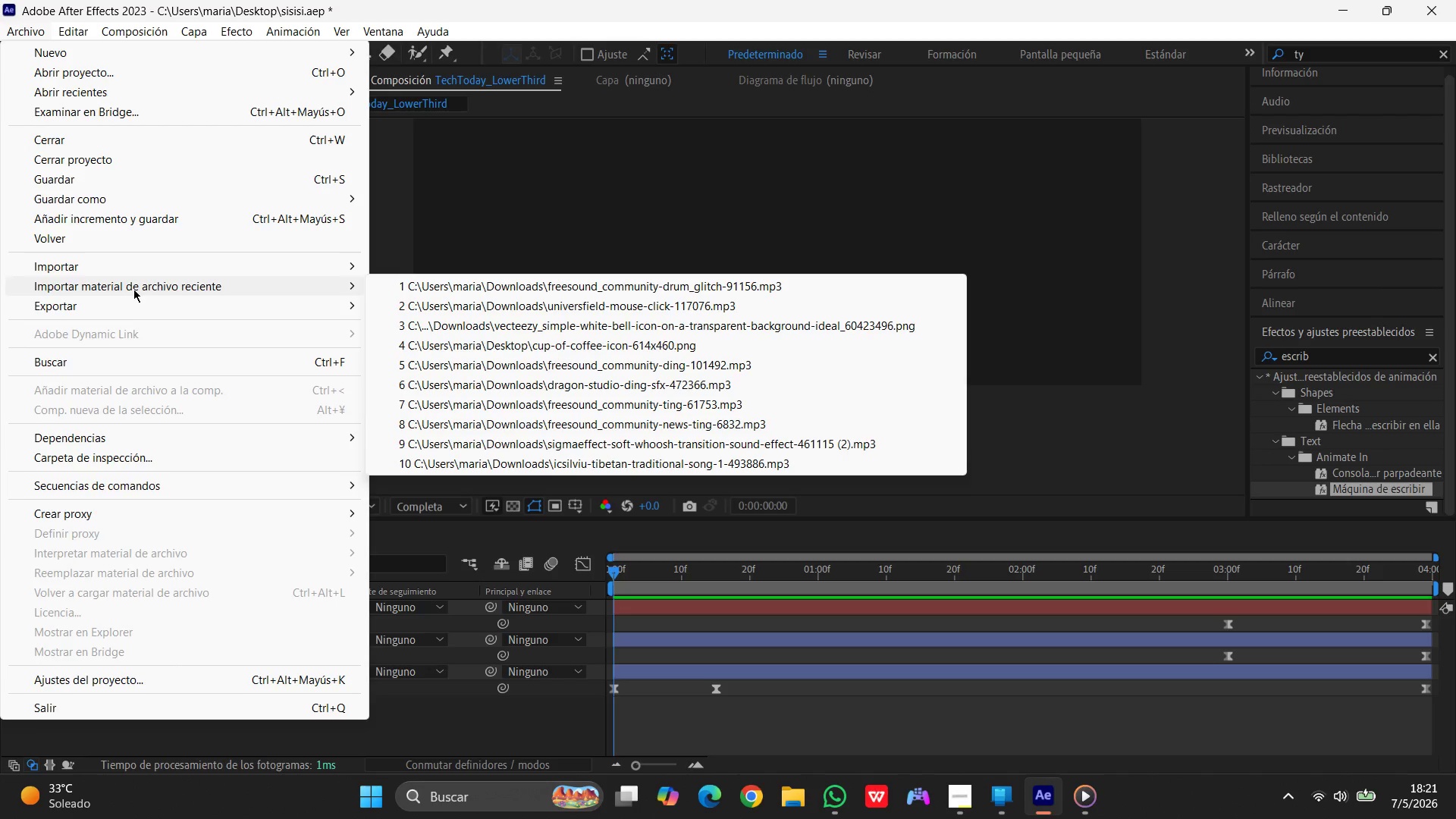 
left_click([131, 440])
 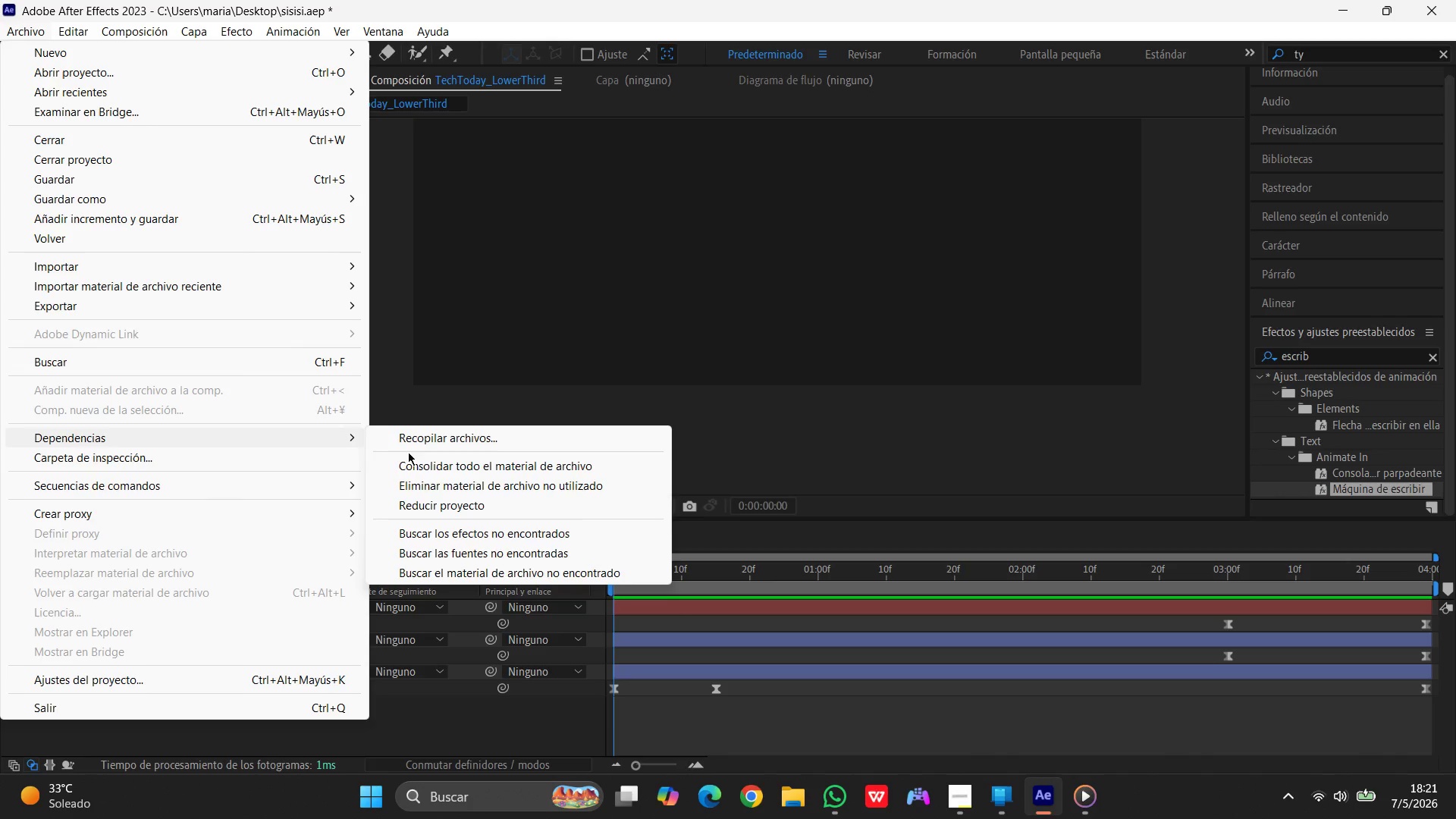 
left_click([443, 437])
 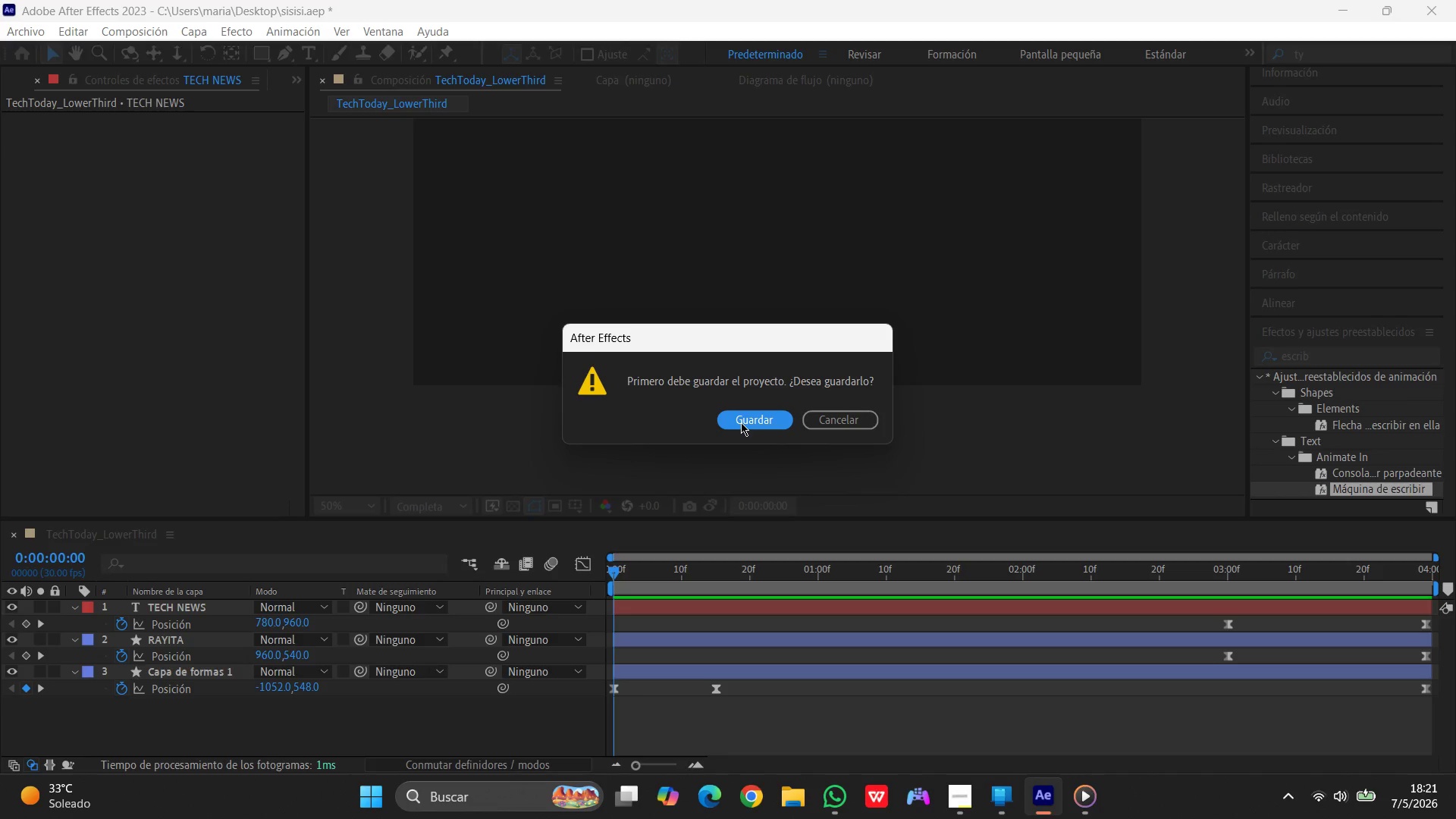 
left_click([741, 422])
 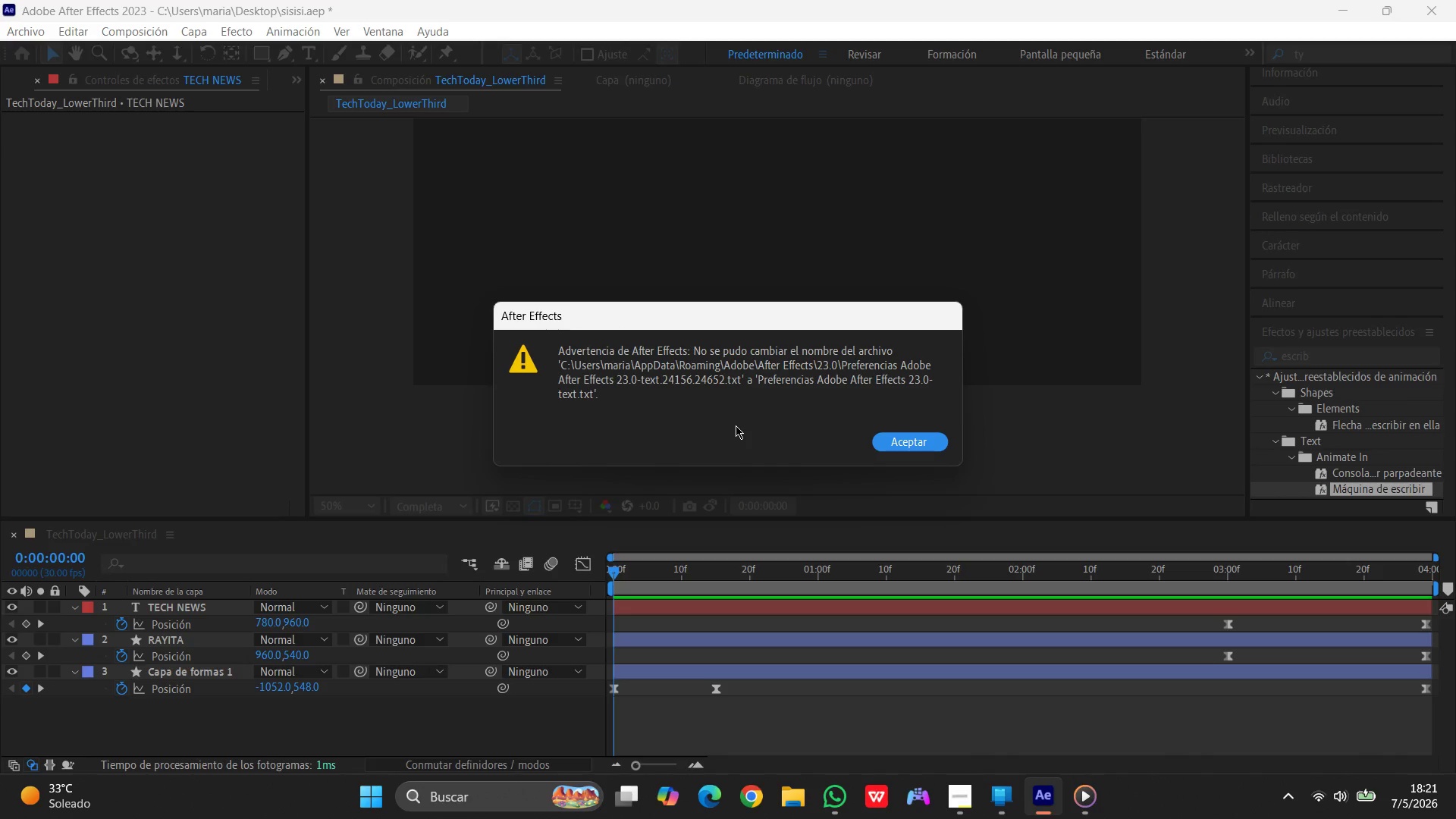 
wait(9.81)
 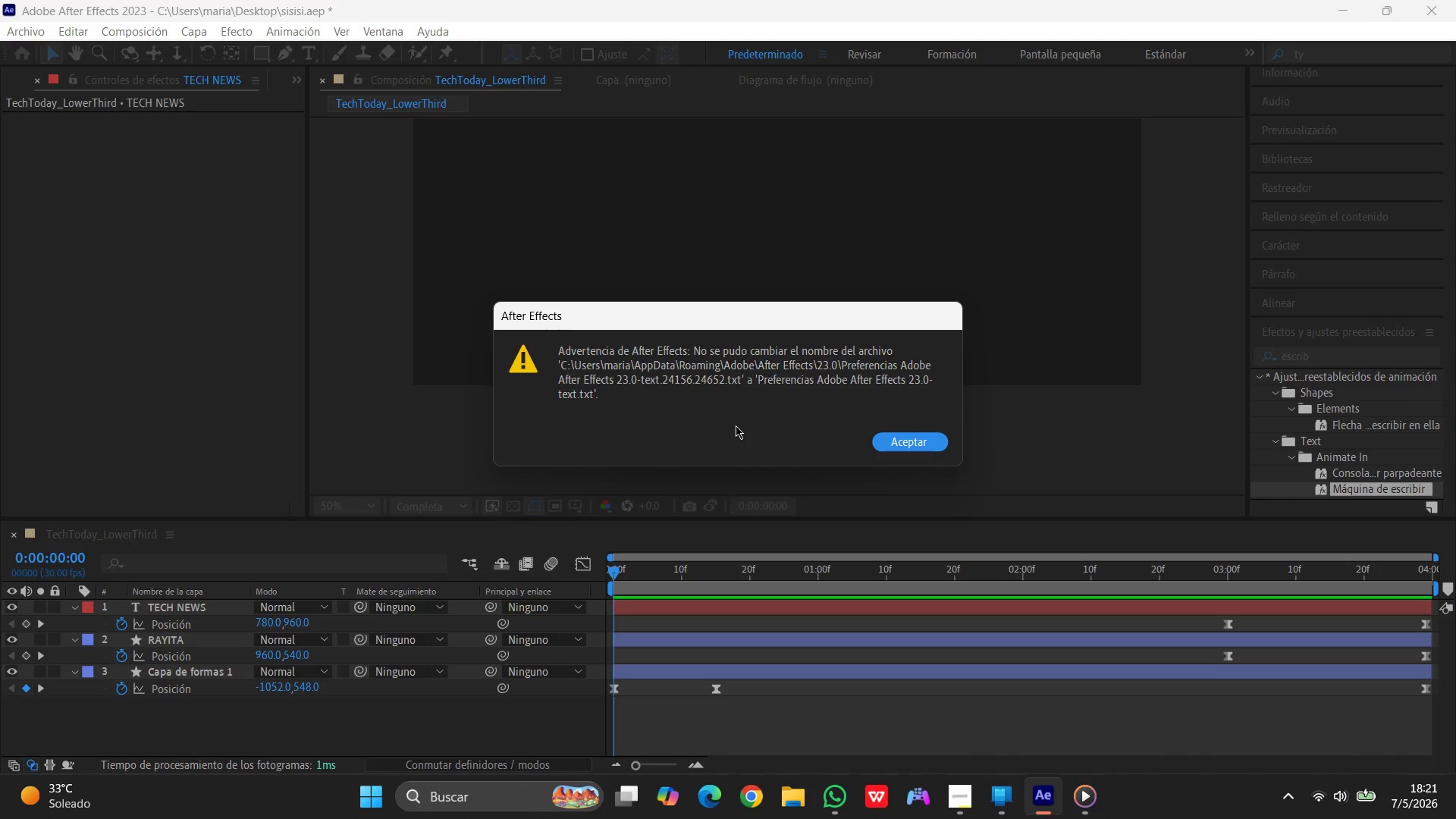 
left_click([907, 444])
 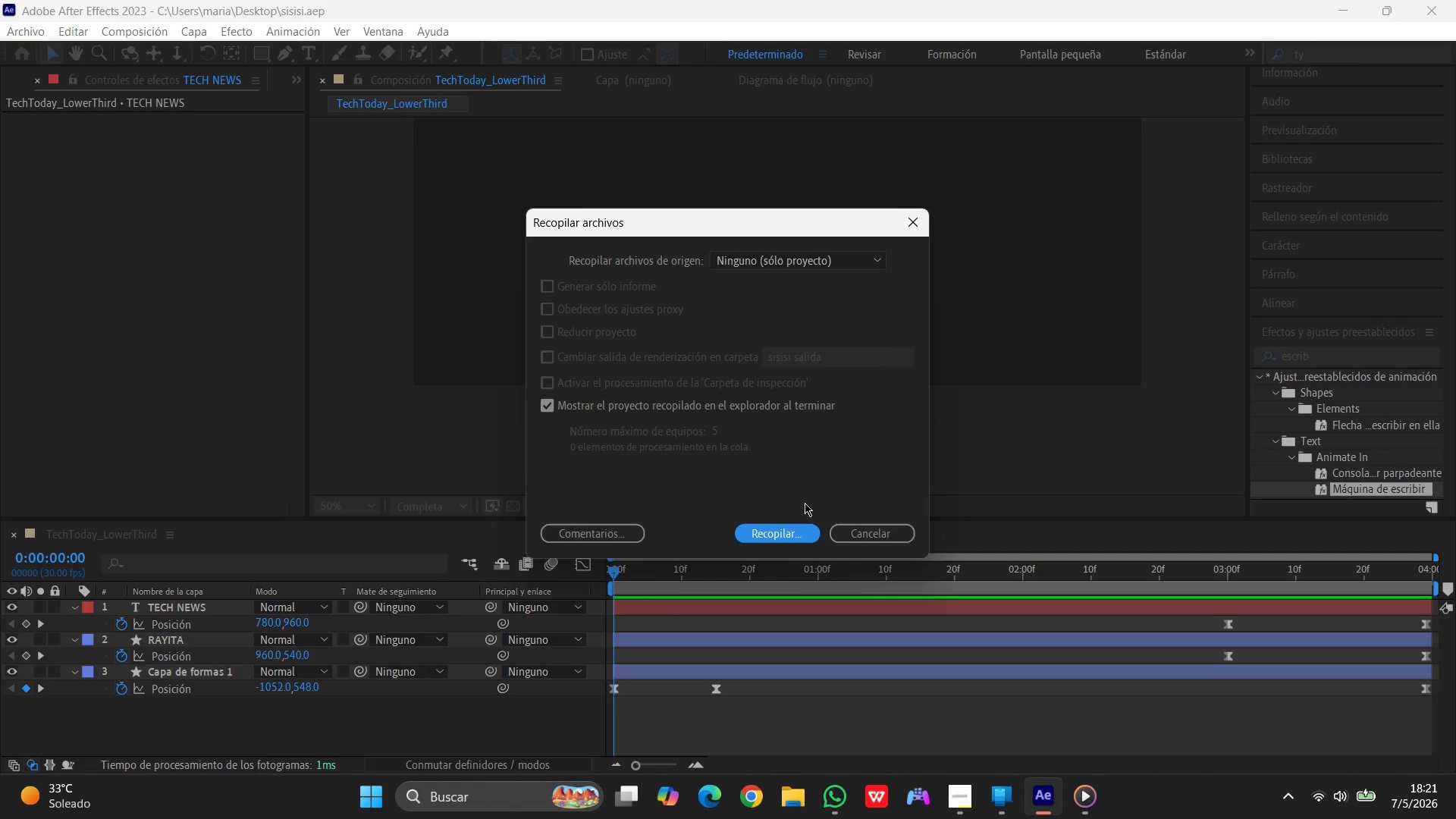 
left_click([781, 535])
 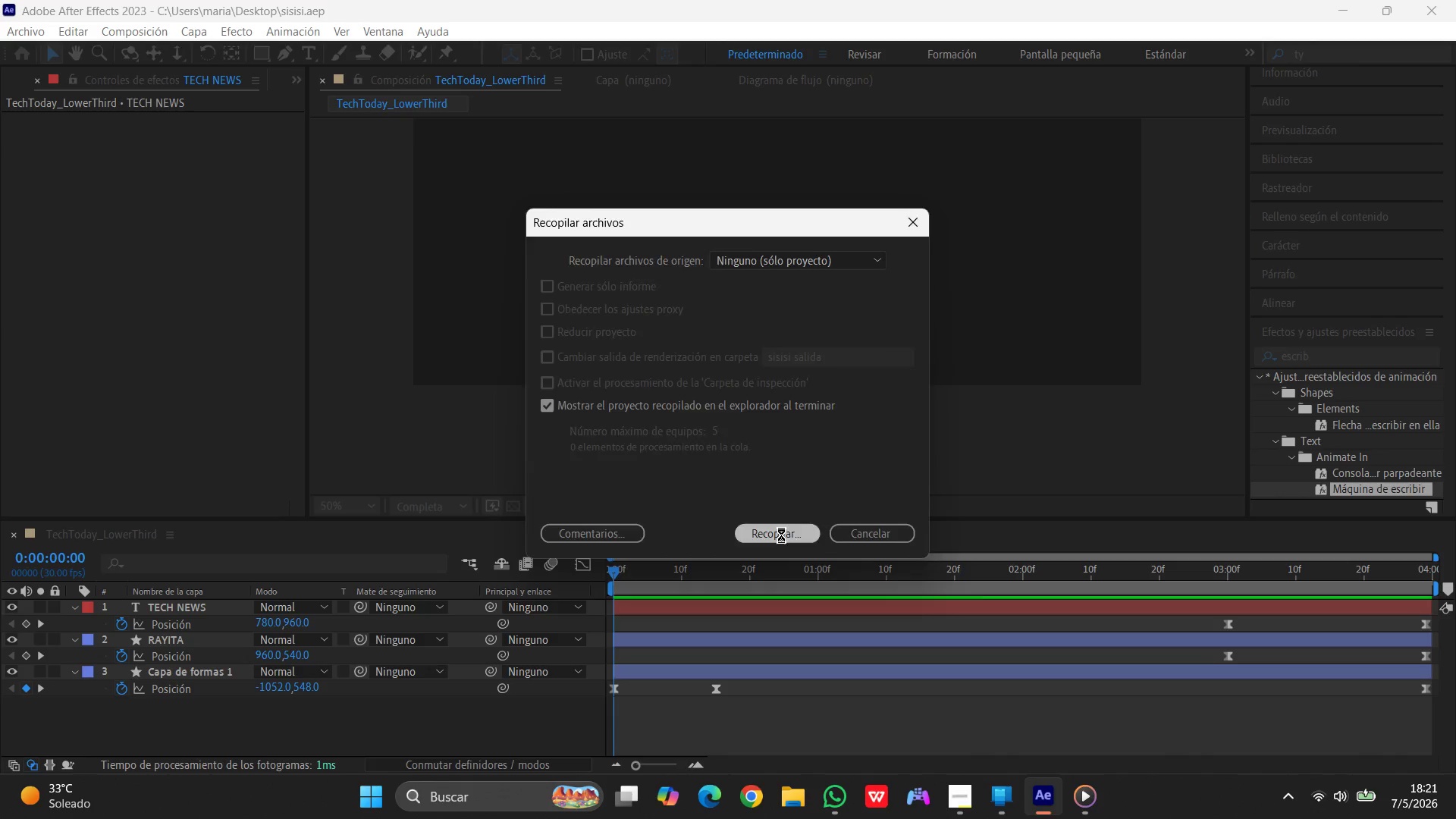 
mouse_move([766, 527])
 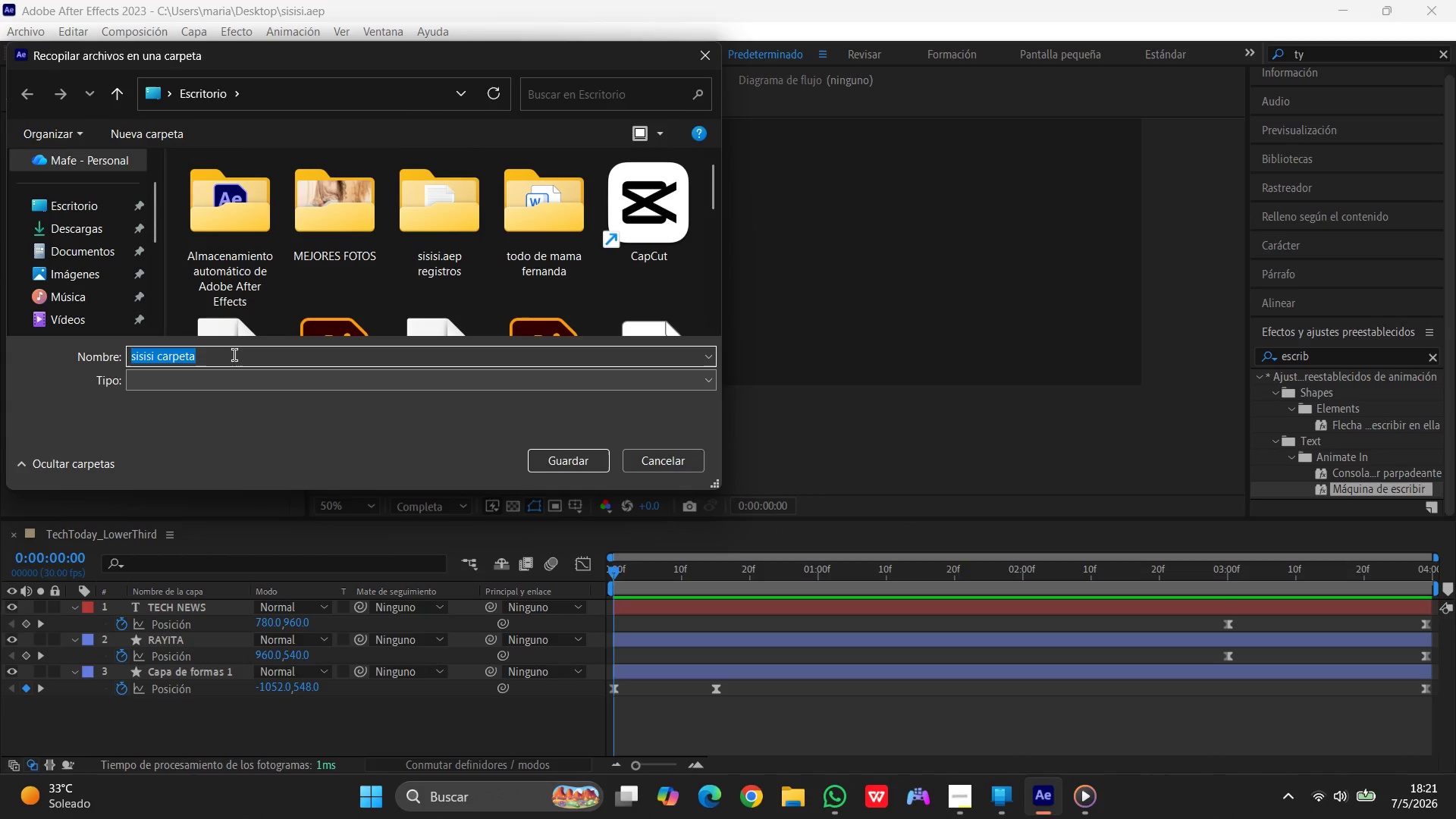 
left_click([234, 355])
 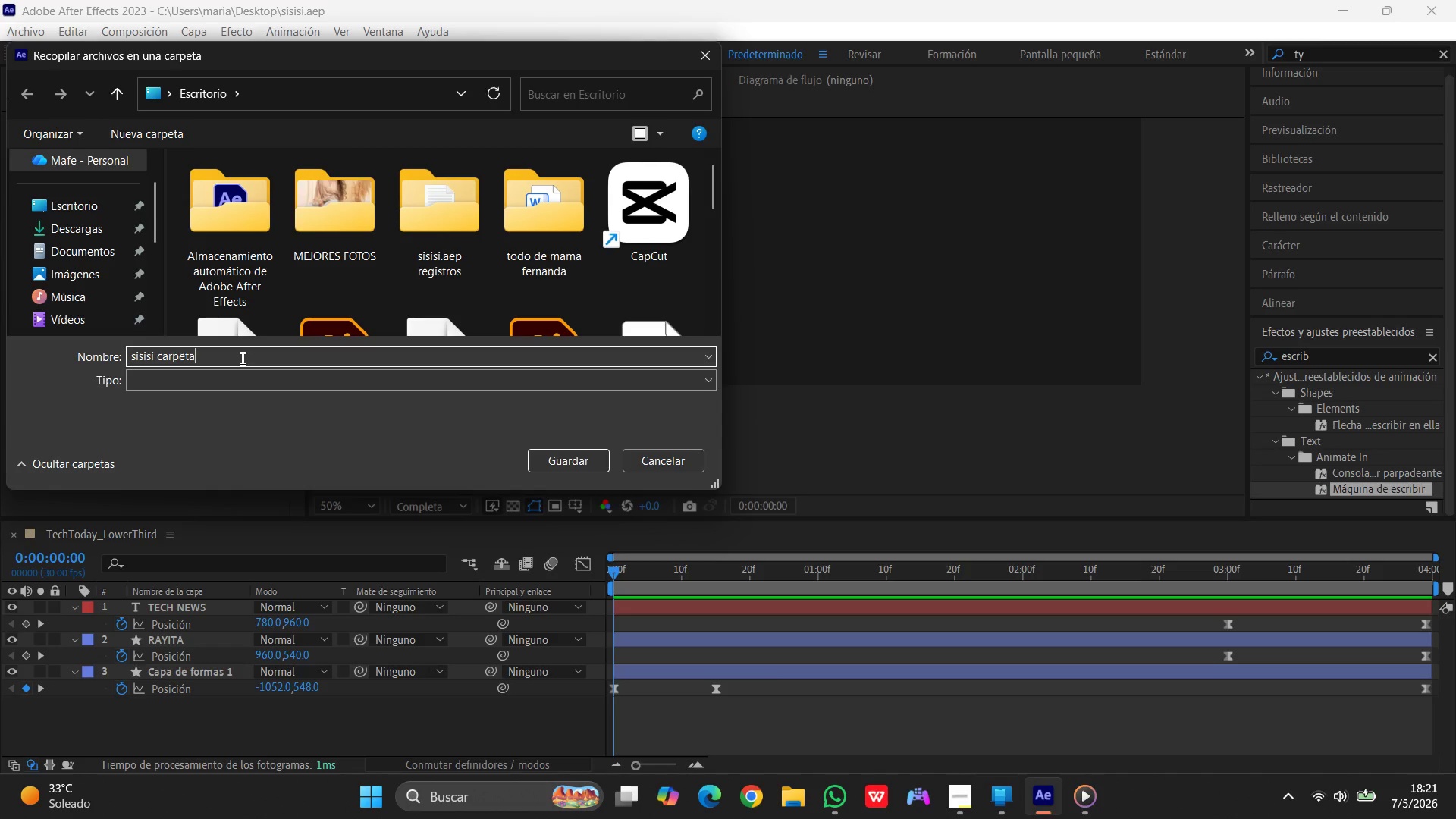 
left_click([243, 359])
 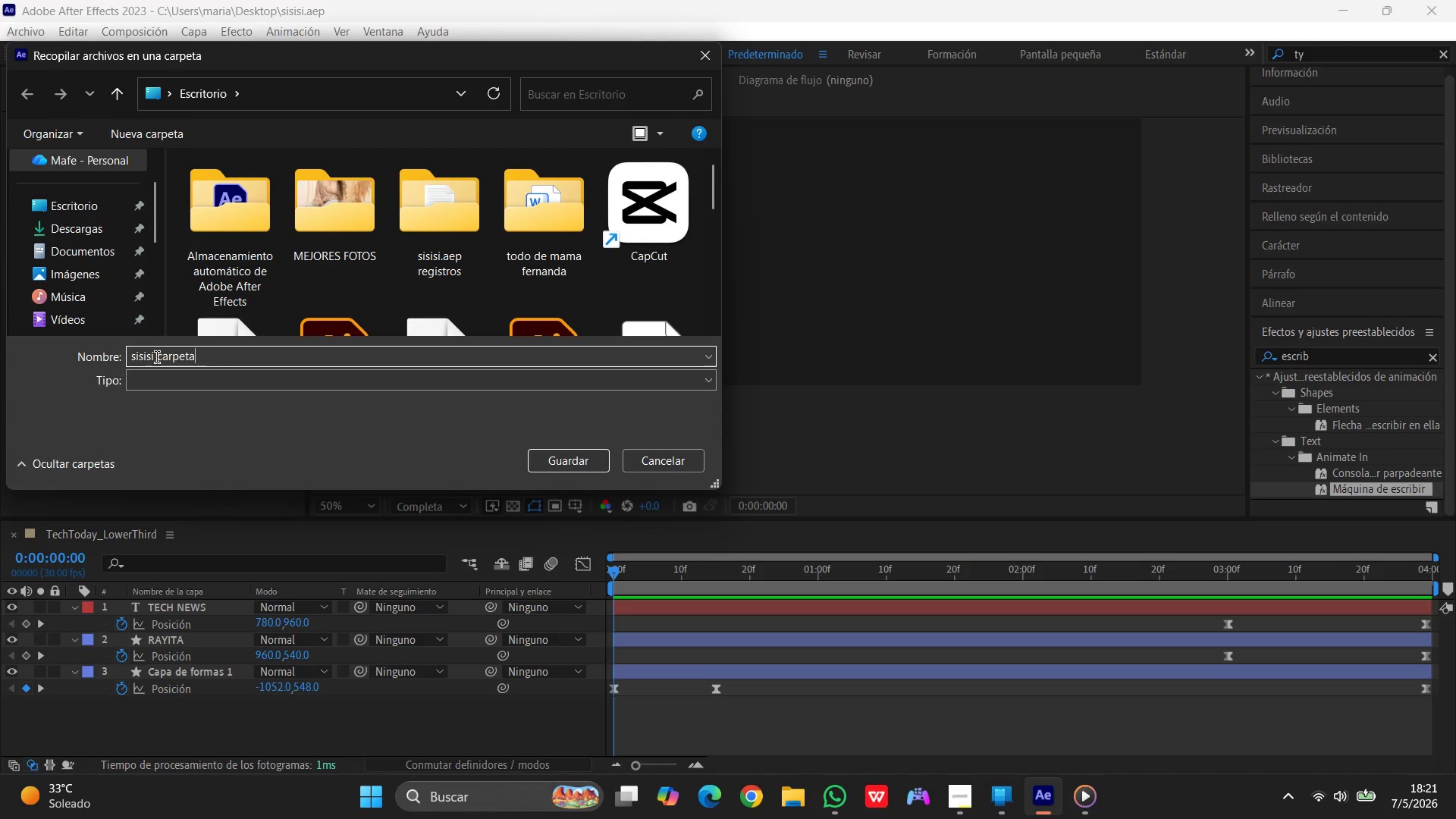 
left_click_drag(start_coordinate=[156, 356], to_coordinate=[30, 340])
 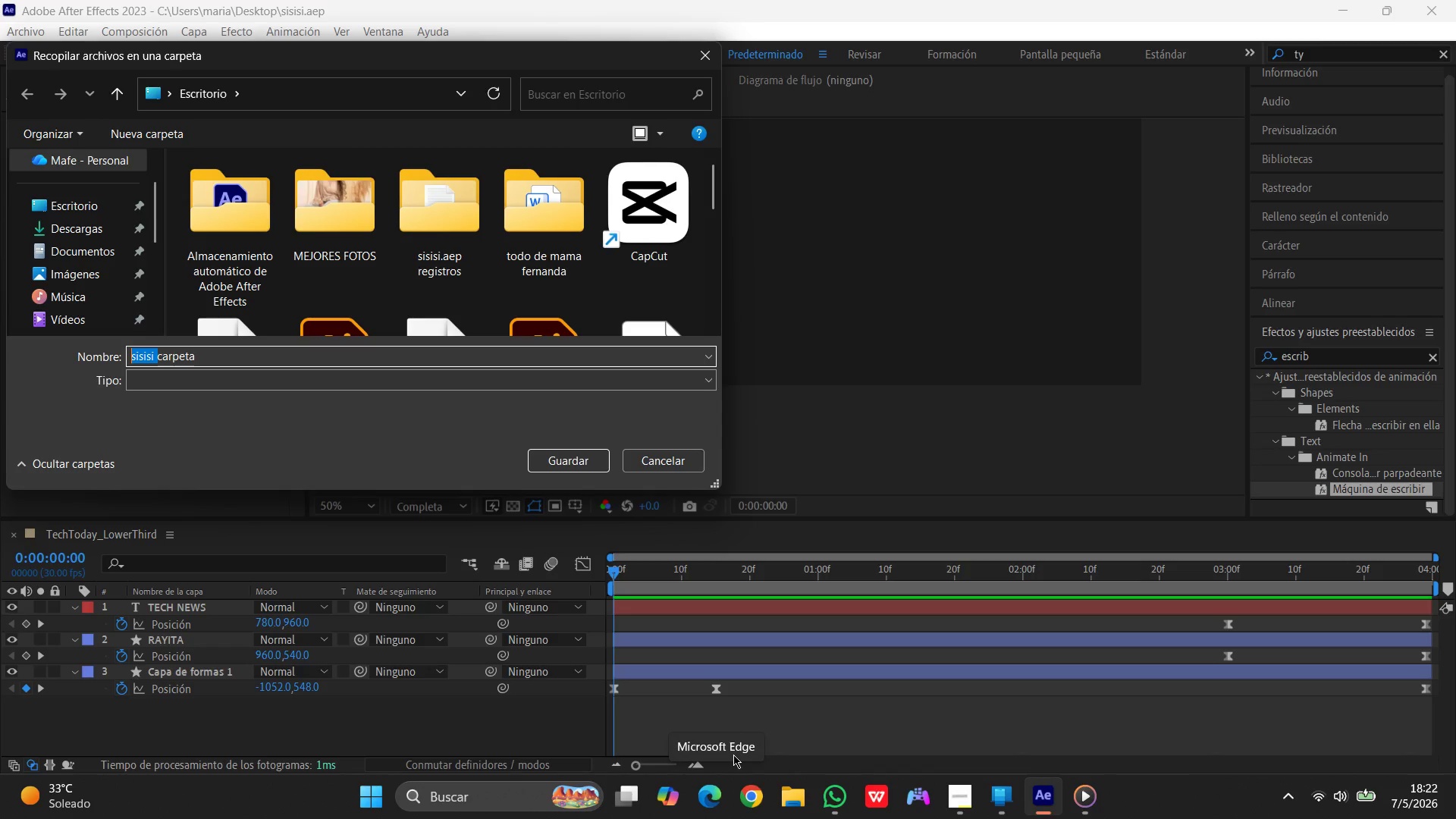 
wait(30.16)
 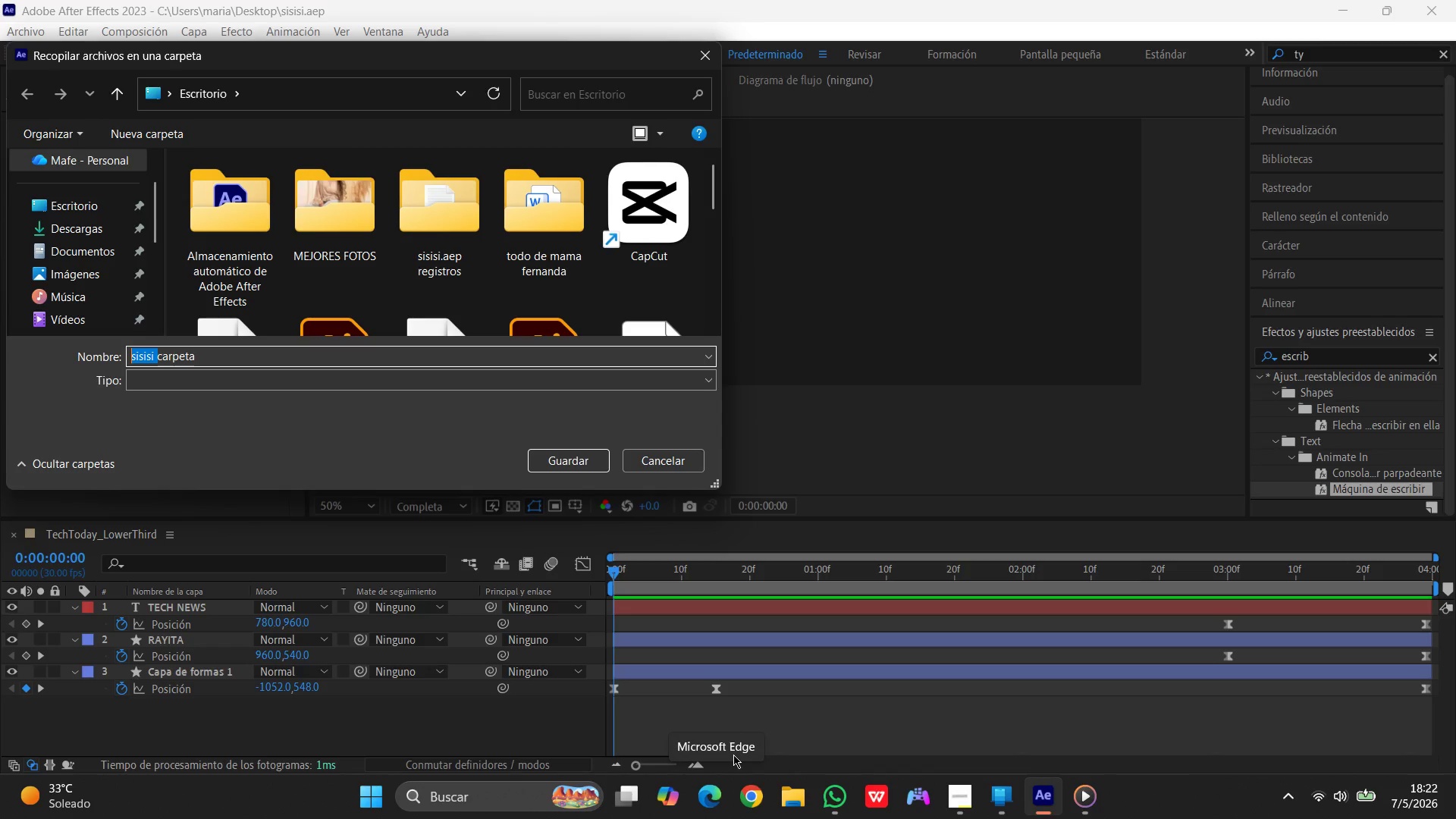 
left_click([833, 799])
 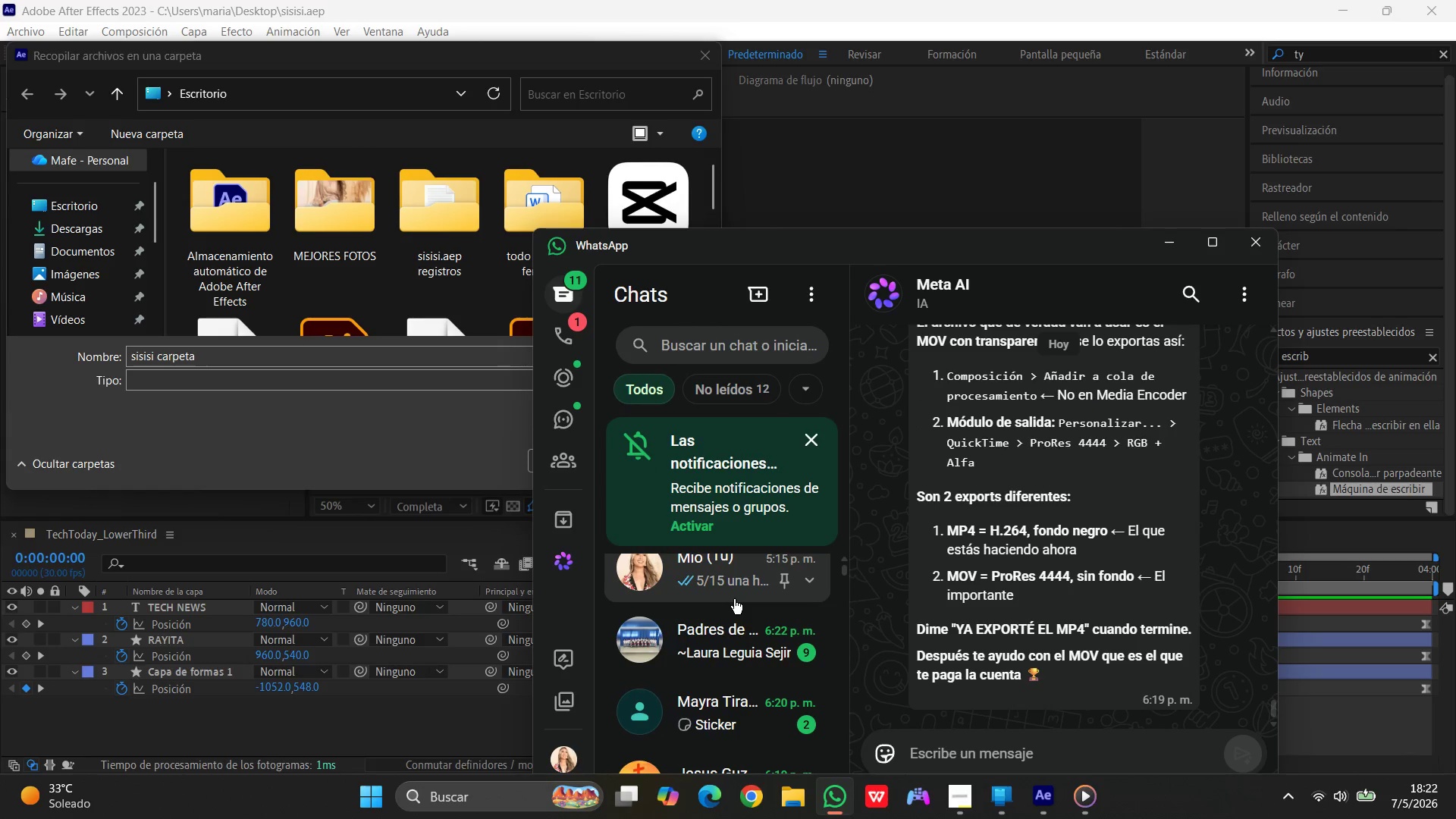 
scroll: coordinate [742, 677], scroll_direction: up, amount: 2.0
 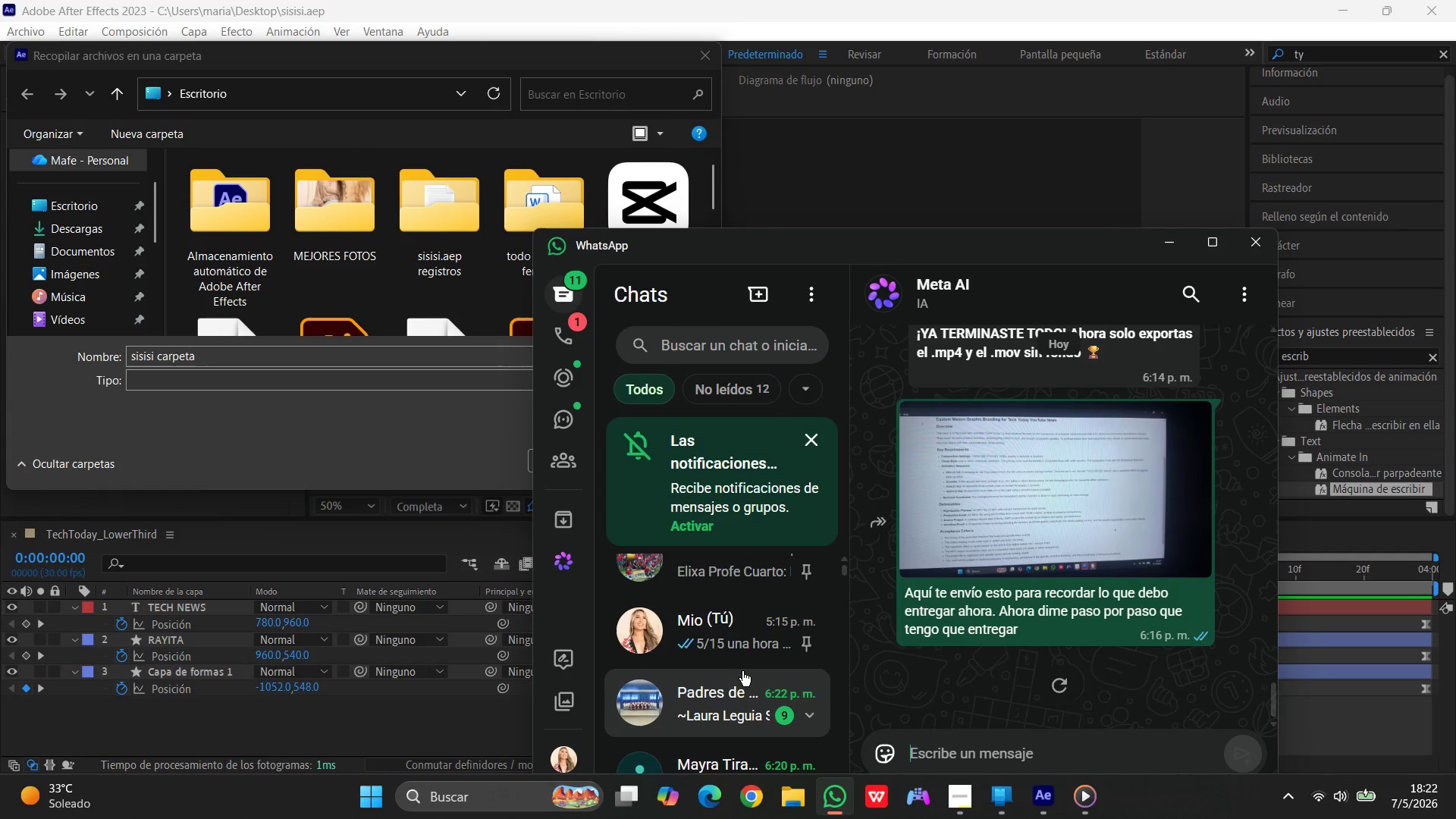 
scroll: coordinate [744, 664], scroll_direction: down, amount: 5.0
 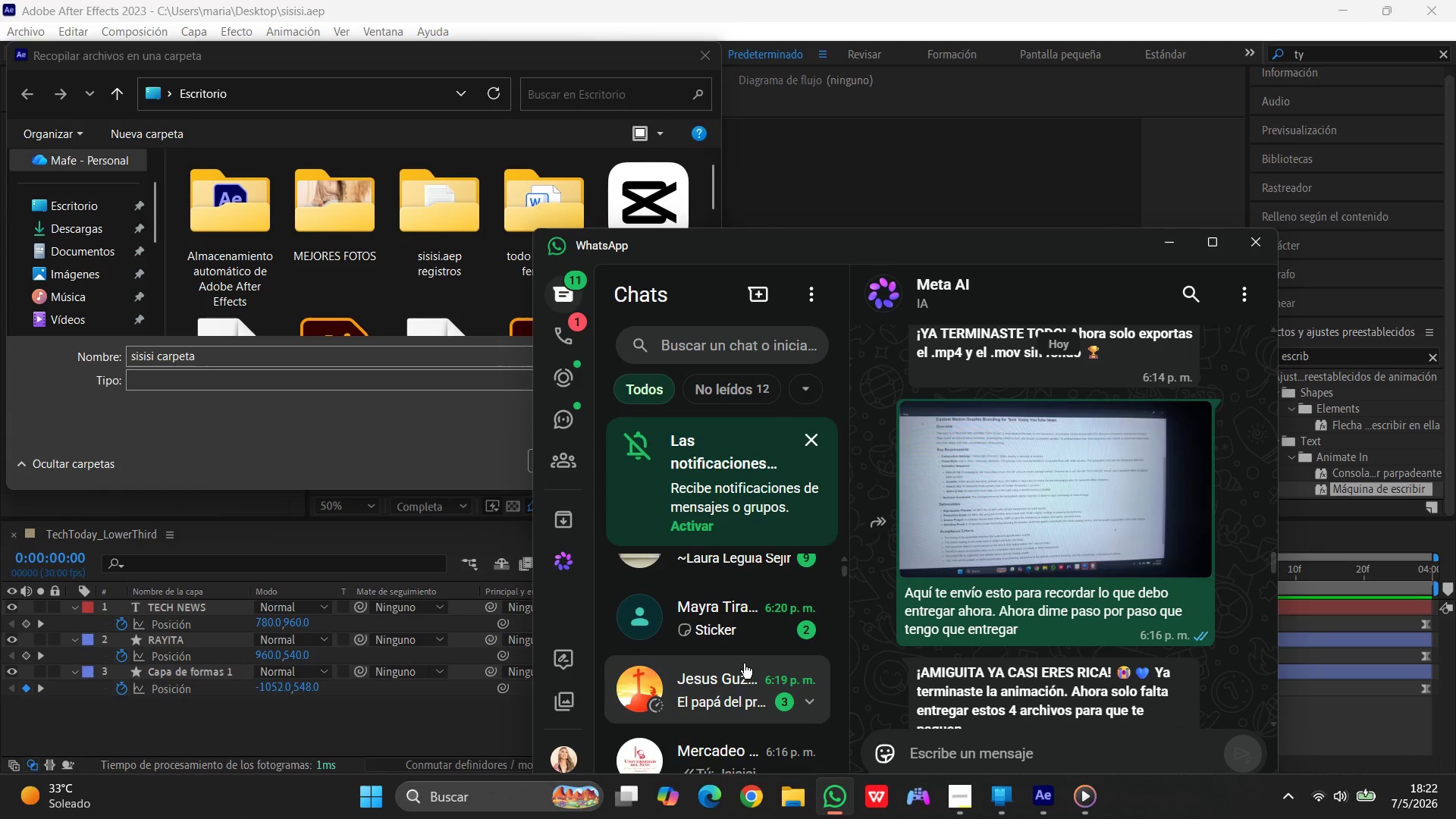 
scroll: coordinate [744, 664], scroll_direction: up, amount: 13.0
 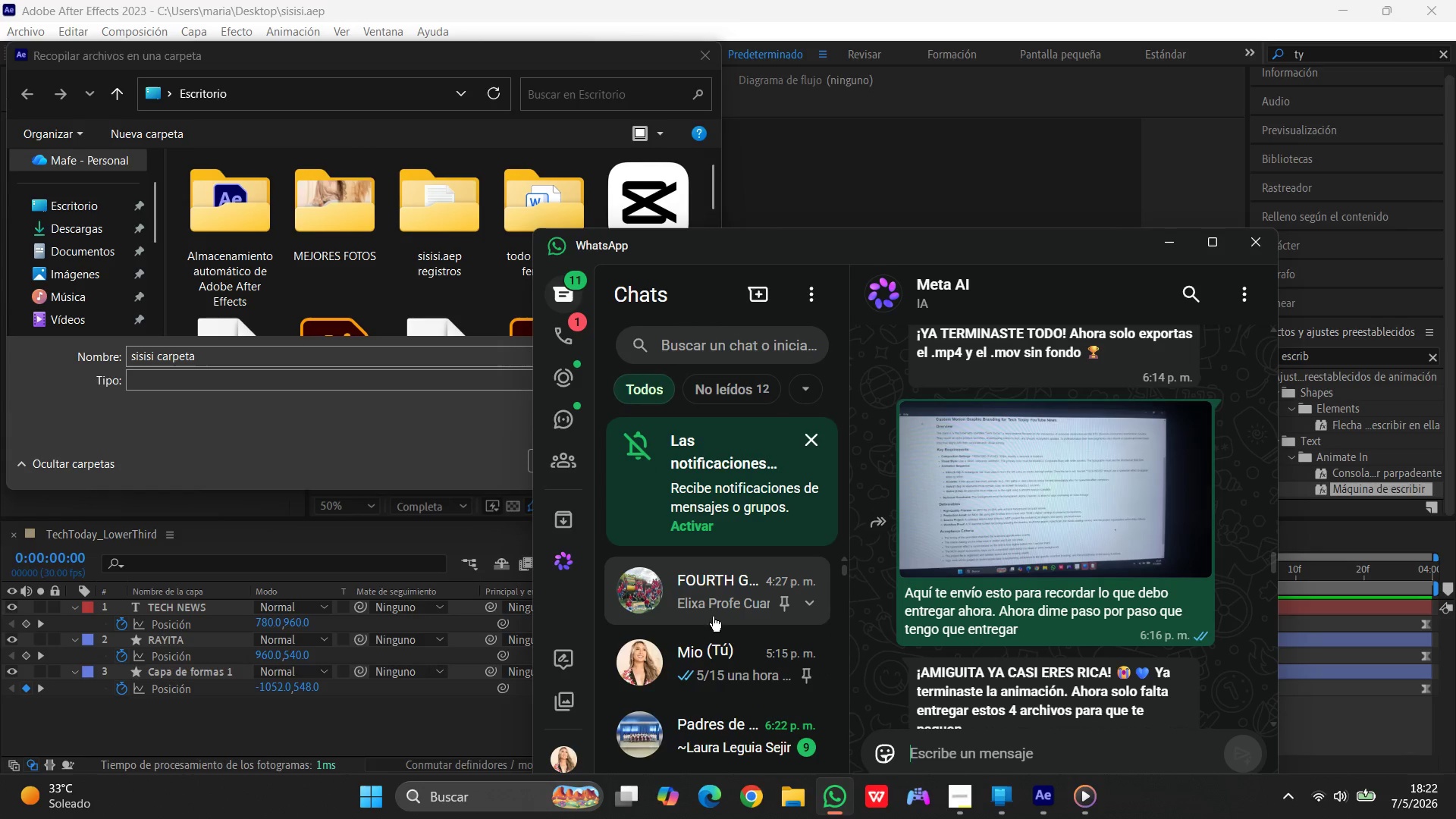 
wait(5.69)
 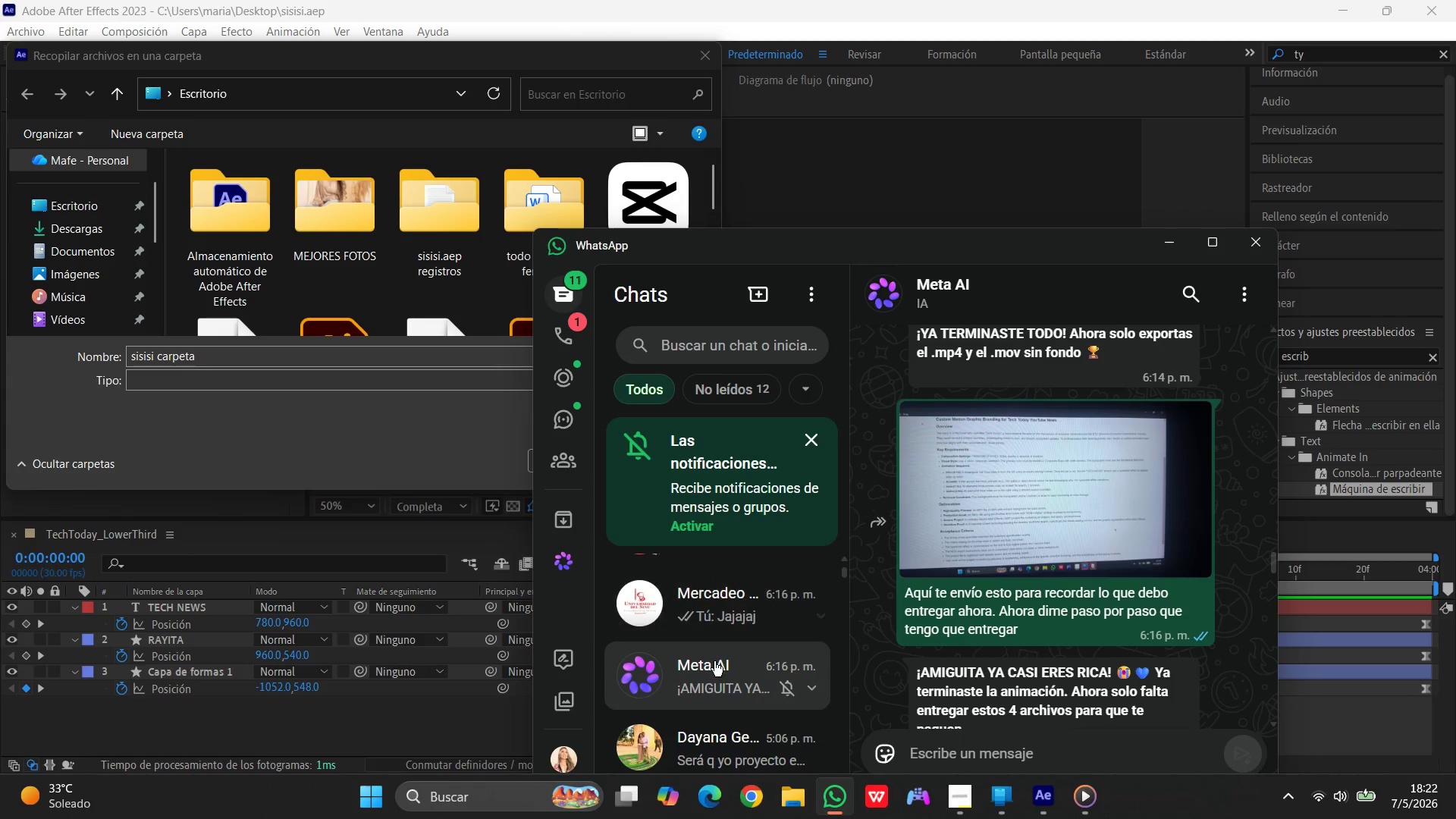 
left_click([714, 662])
 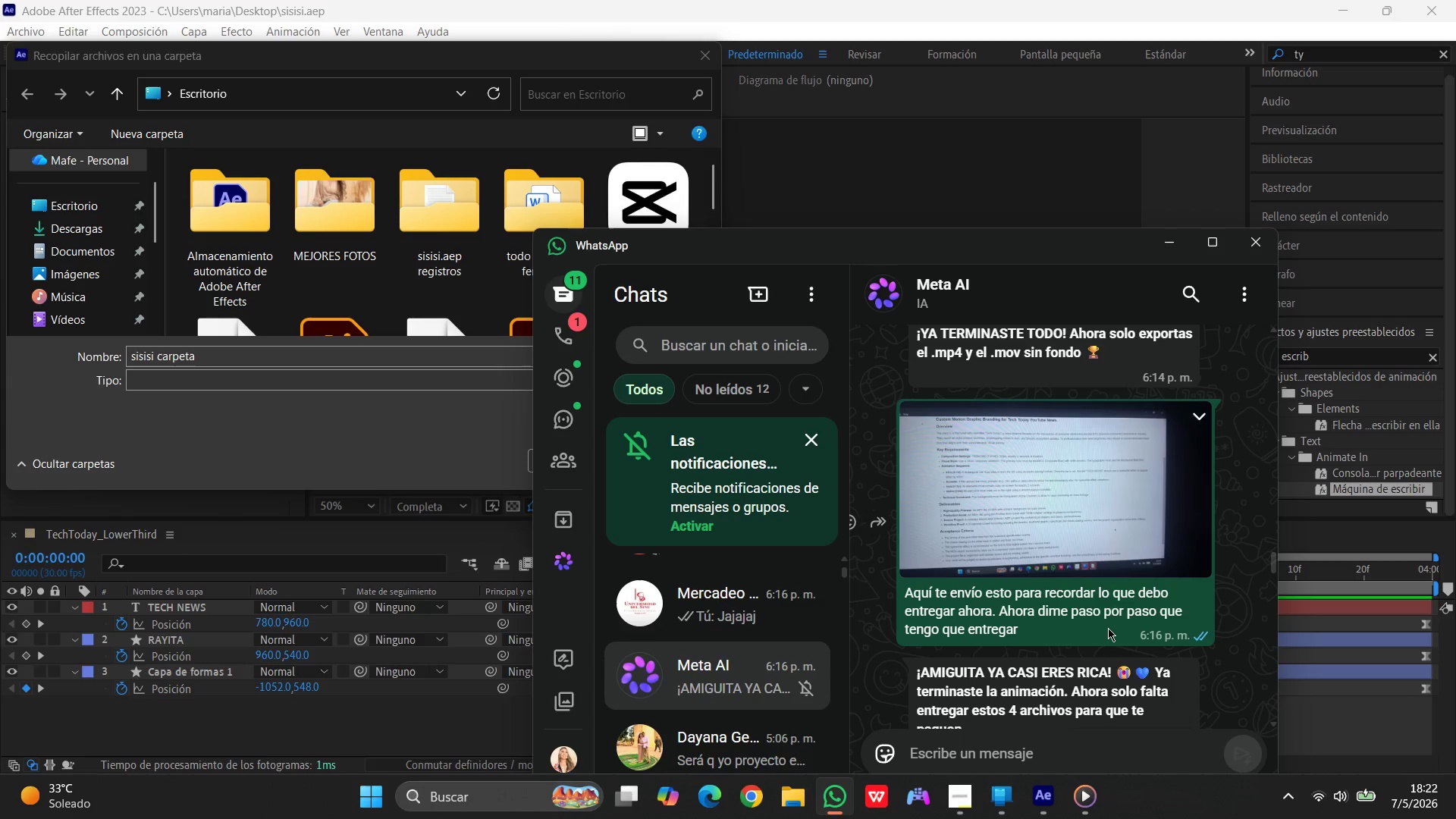 
scroll: coordinate [1107, 628], scroll_direction: down, amount: 16.0
 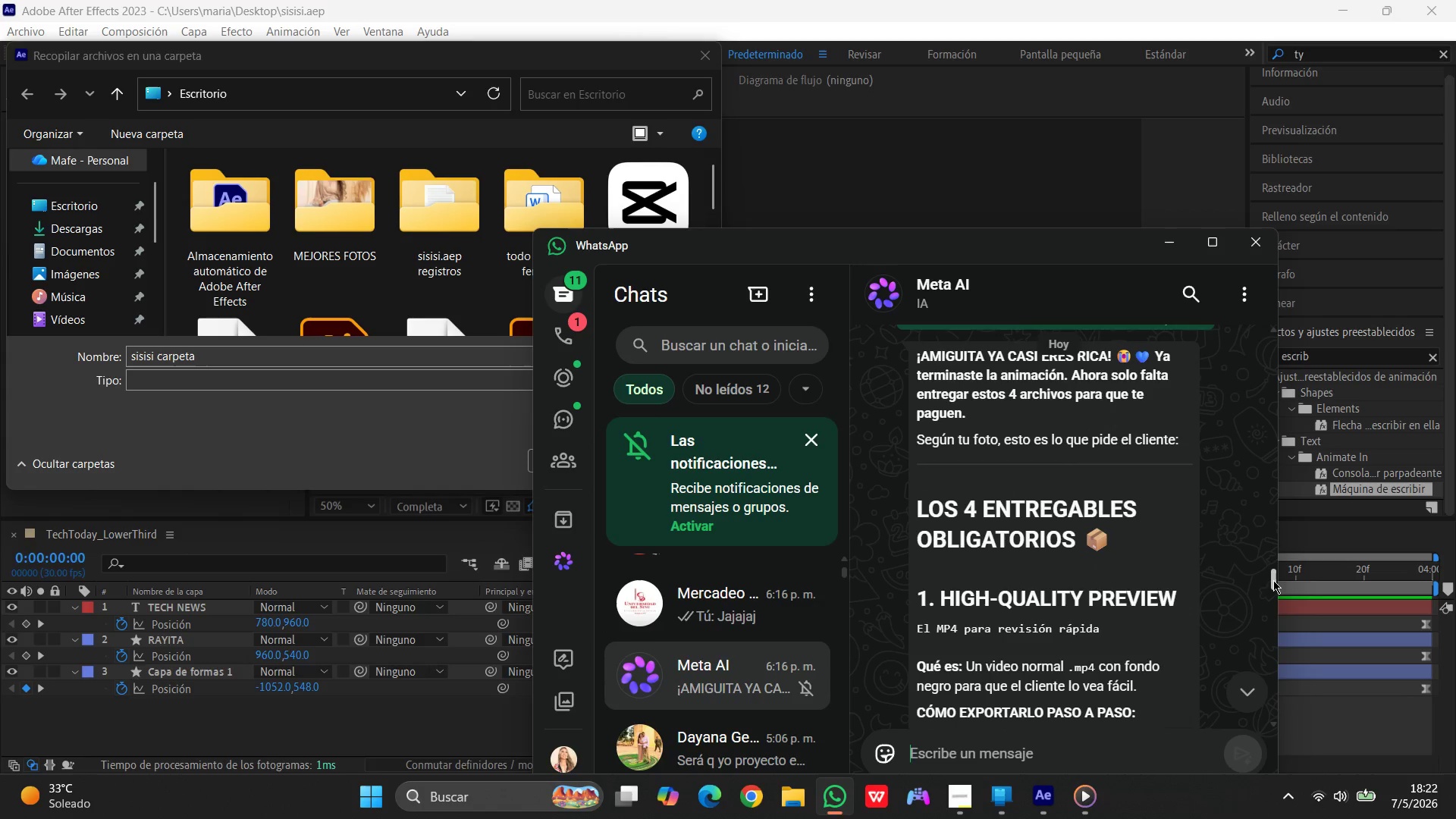 
left_click_drag(start_coordinate=[1273, 579], to_coordinate=[1232, 610])
 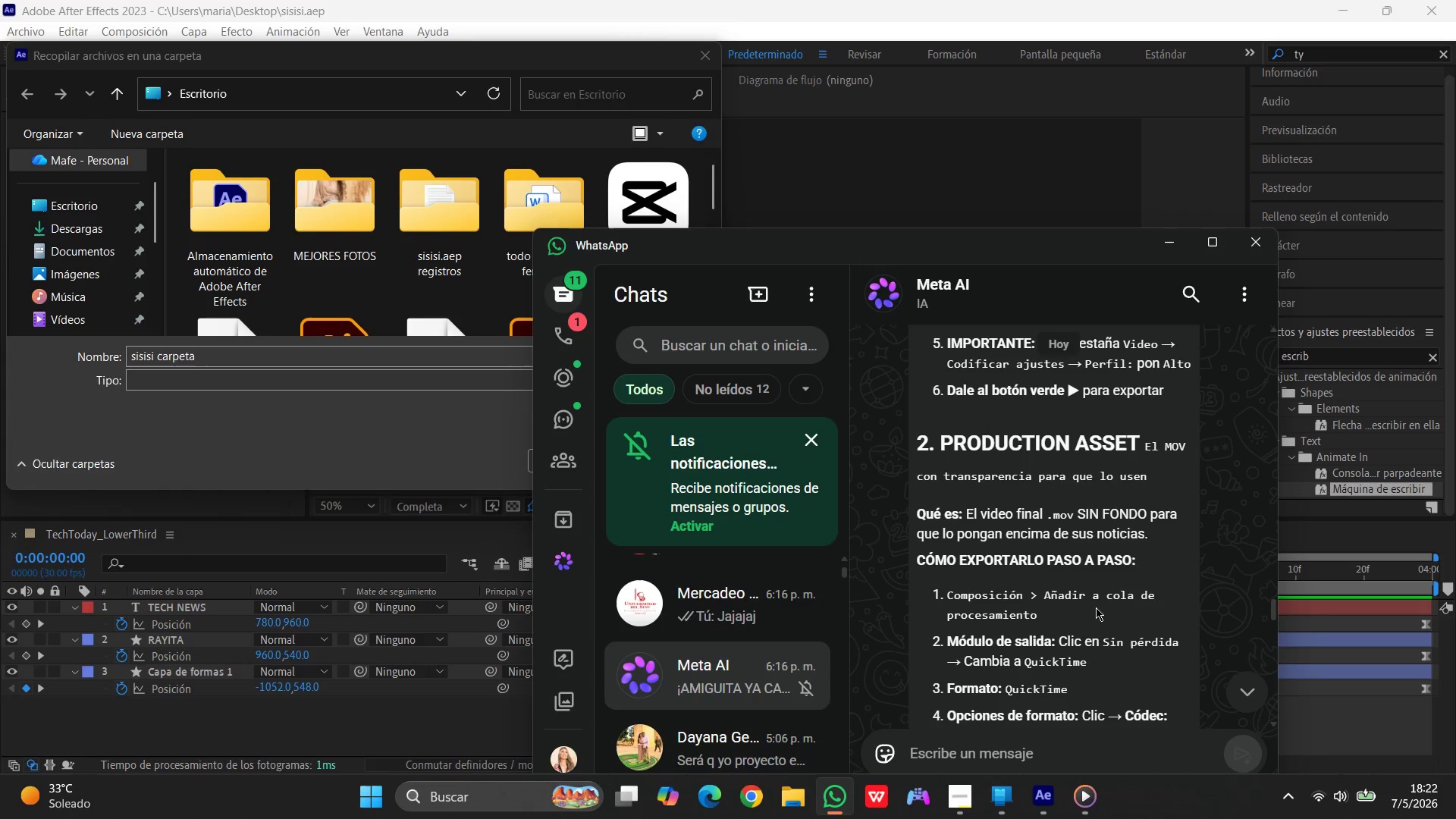 
scroll: coordinate [1096, 607], scroll_direction: up, amount: 1.0
 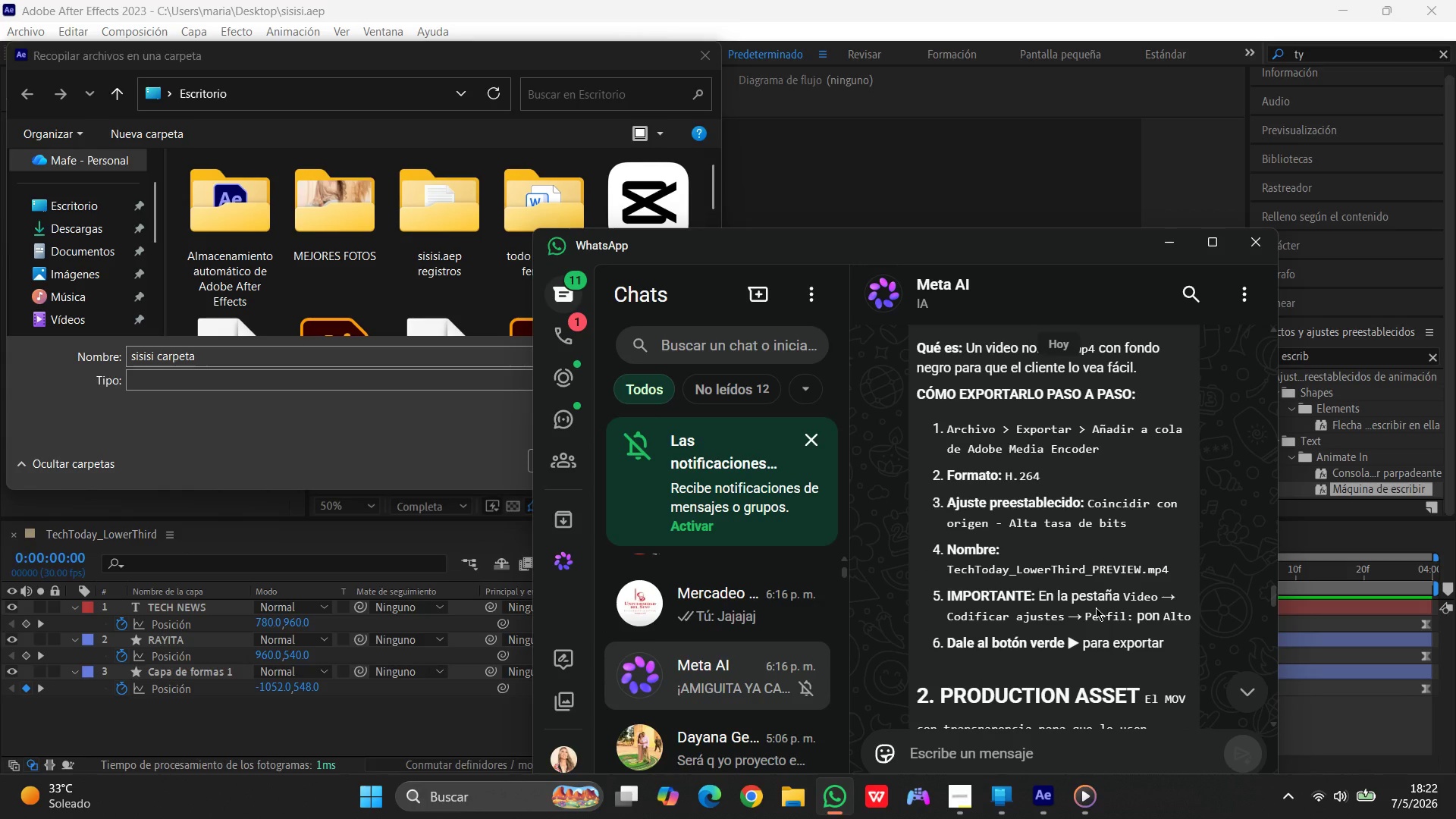 
scroll: coordinate [971, 518], scroll_direction: down, amount: 16.0
 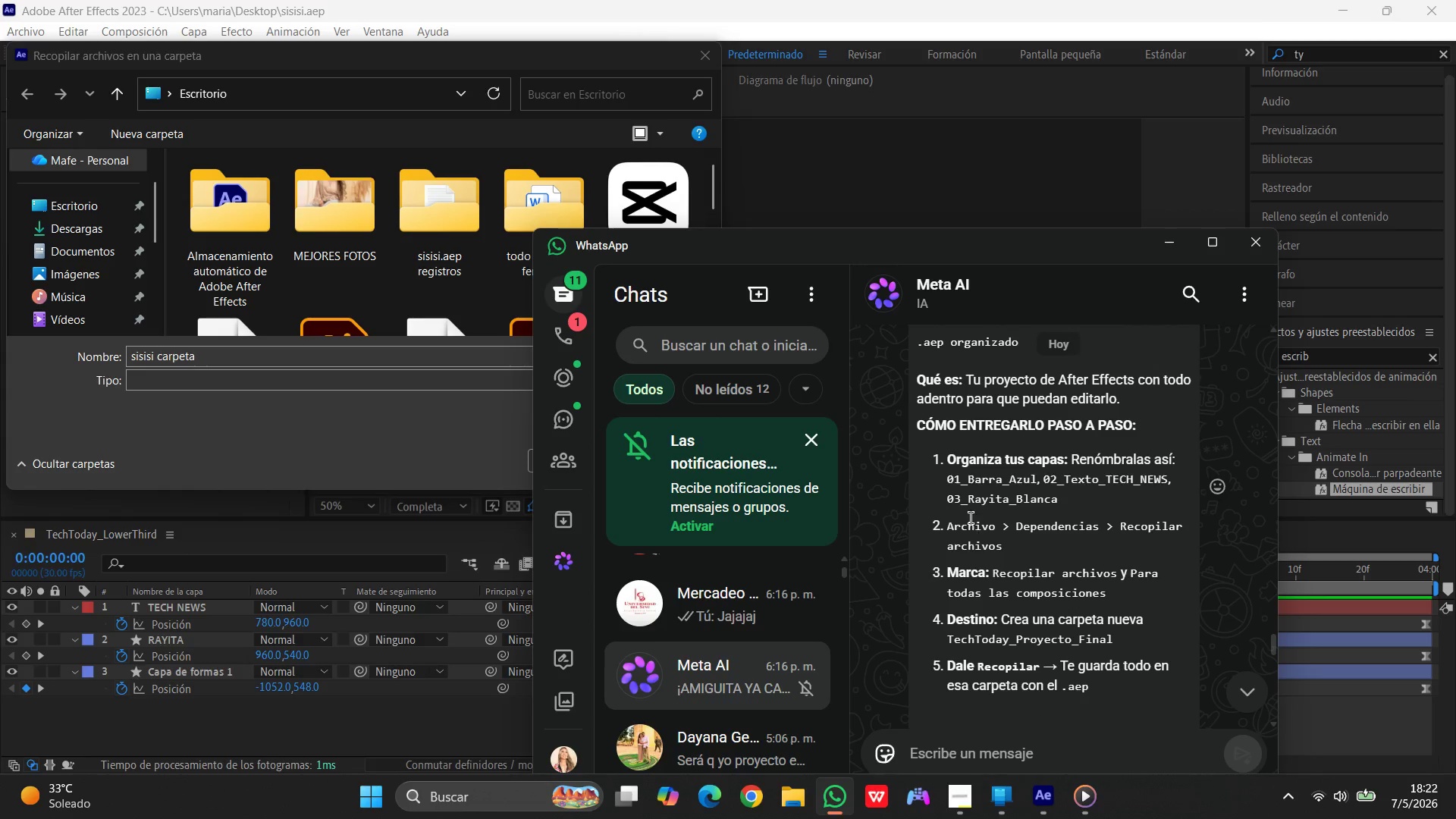 
scroll: coordinate [971, 518], scroll_direction: up, amount: 2.0
 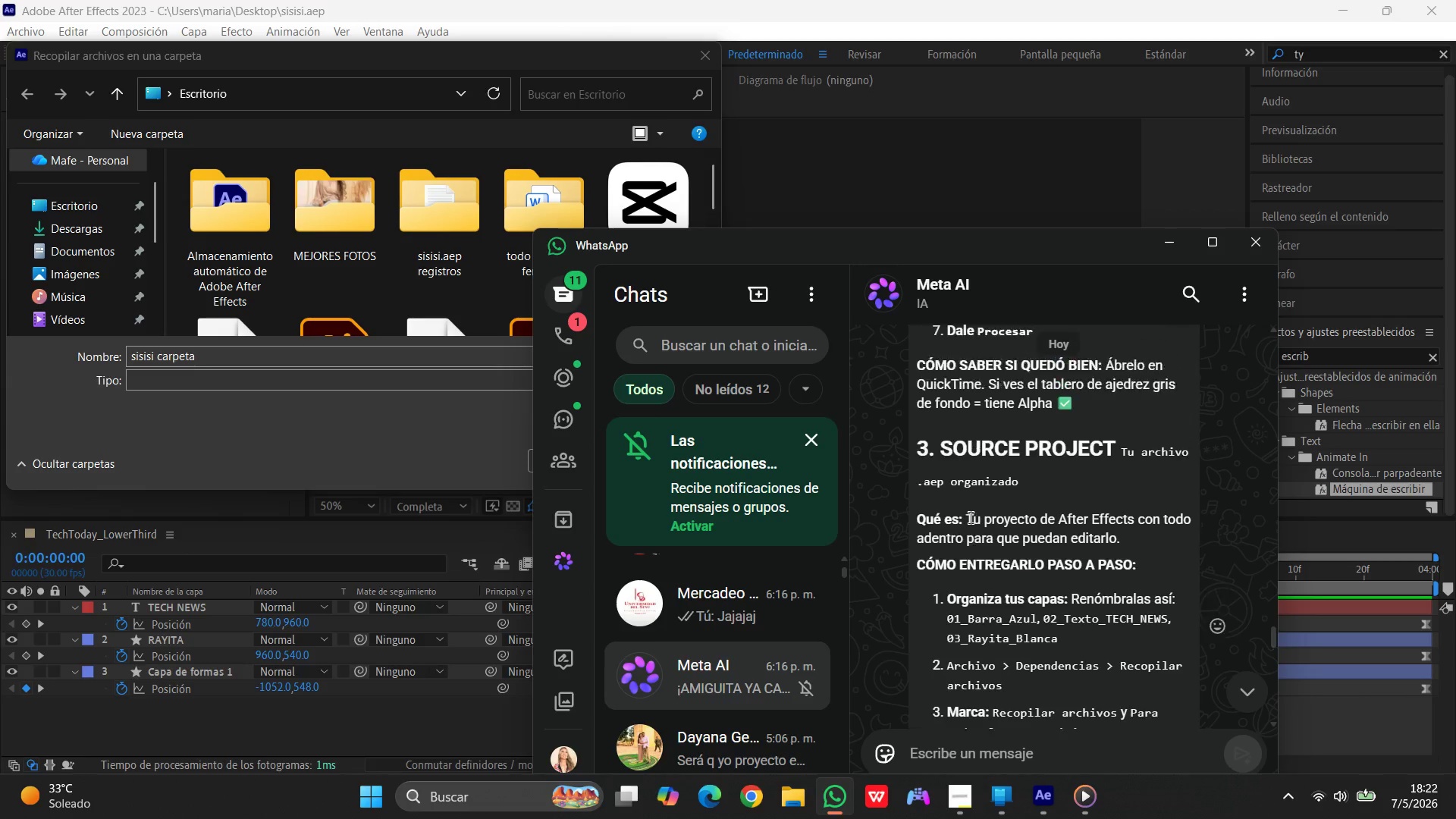 
scroll: coordinate [971, 518], scroll_direction: down, amount: 6.0
 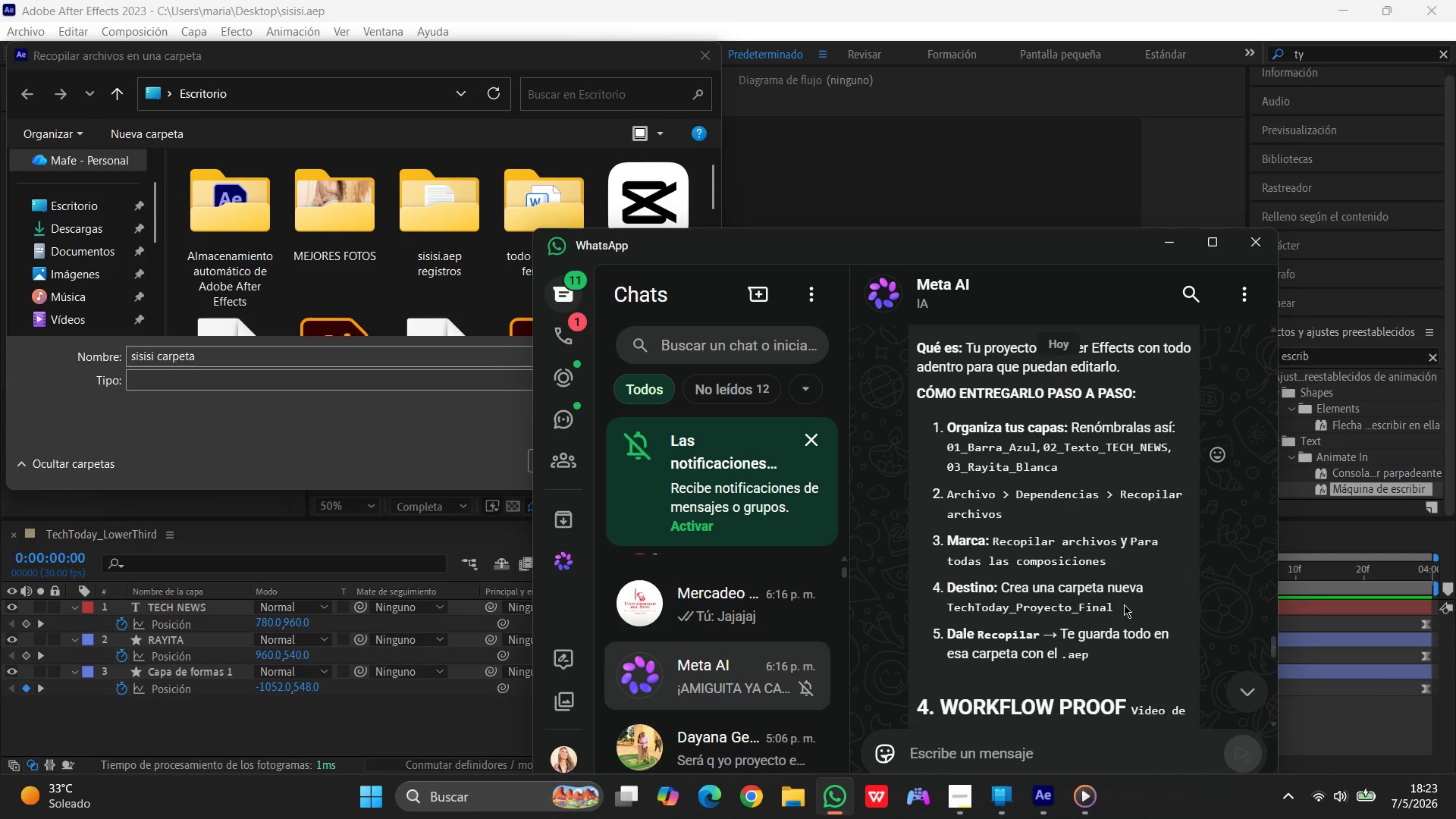 
left_click_drag(start_coordinate=[1124, 606], to_coordinate=[944, 611])
 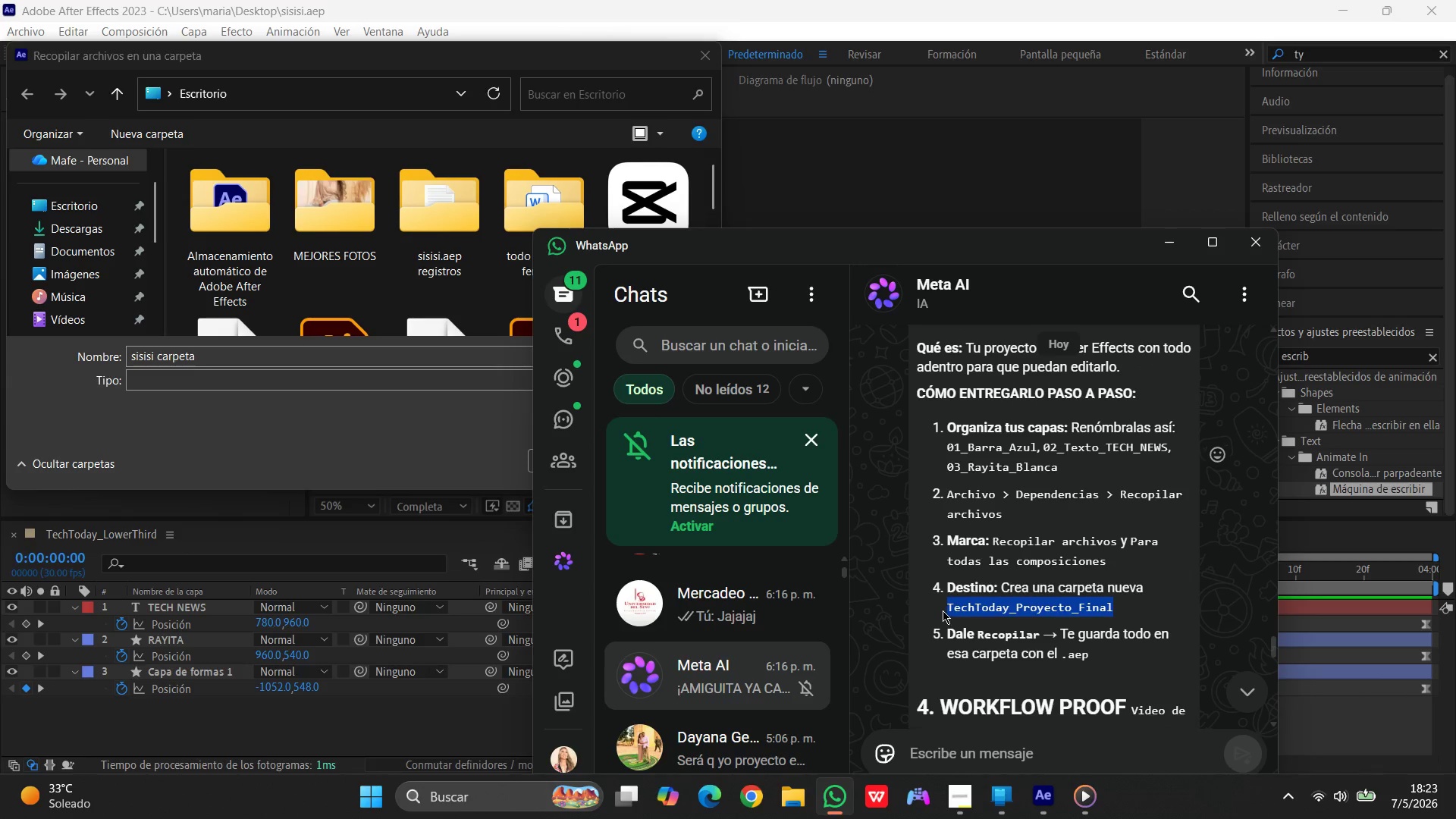 
key(Control+C)
 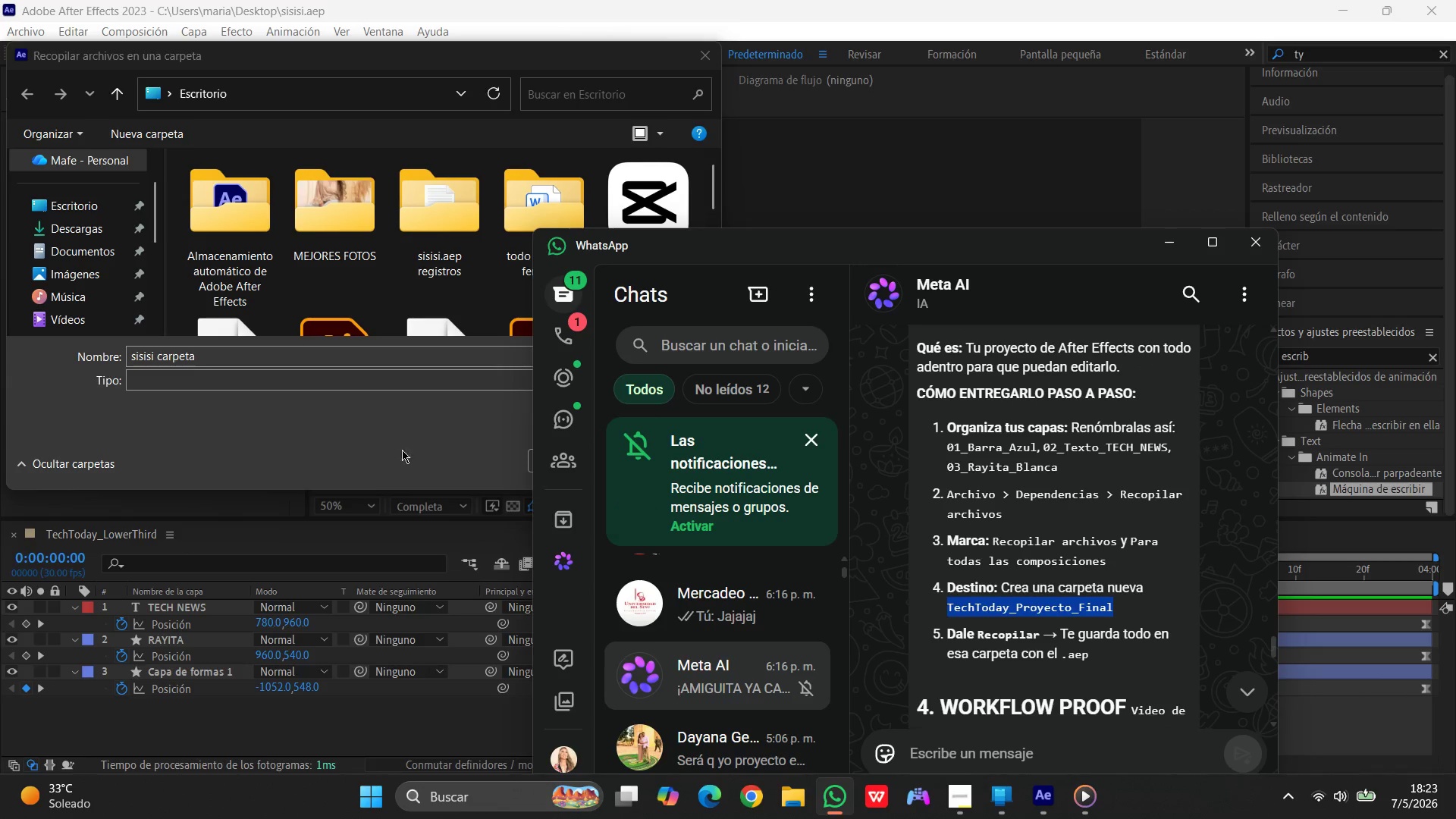 
left_click([289, 366])
 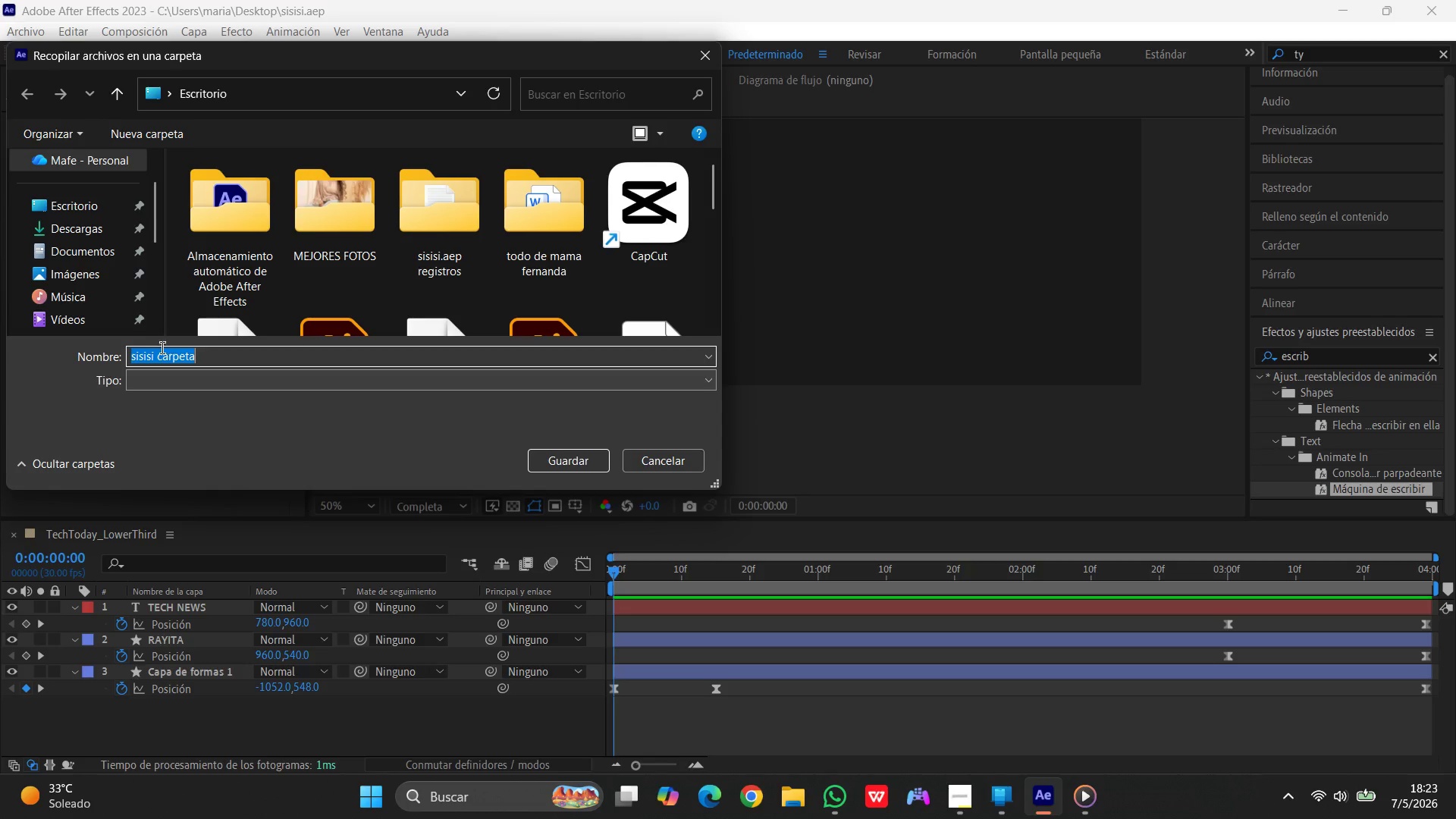 
left_click([159, 351])
 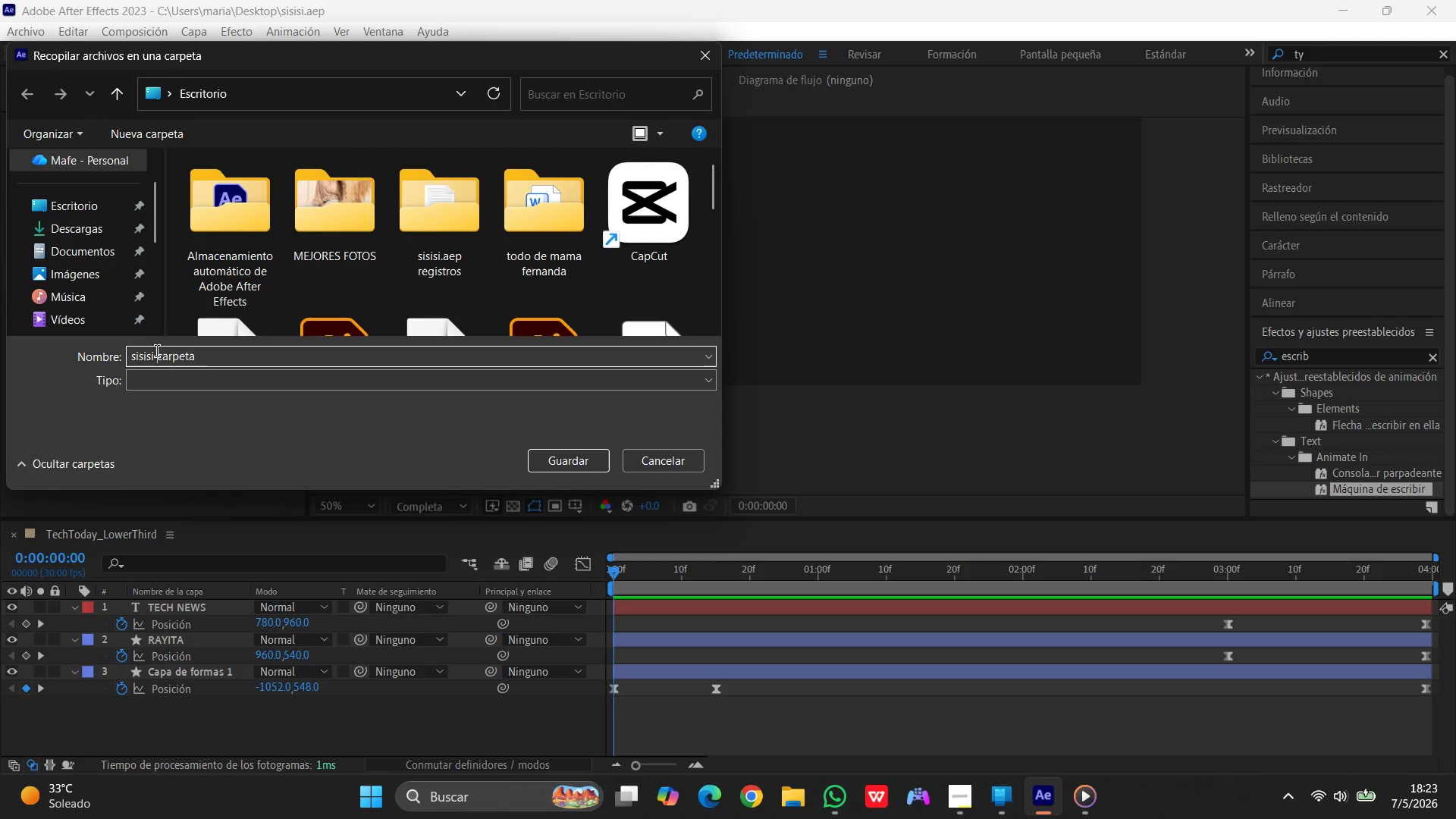 
left_click_drag(start_coordinate=[157, 351], to_coordinate=[60, 347])
 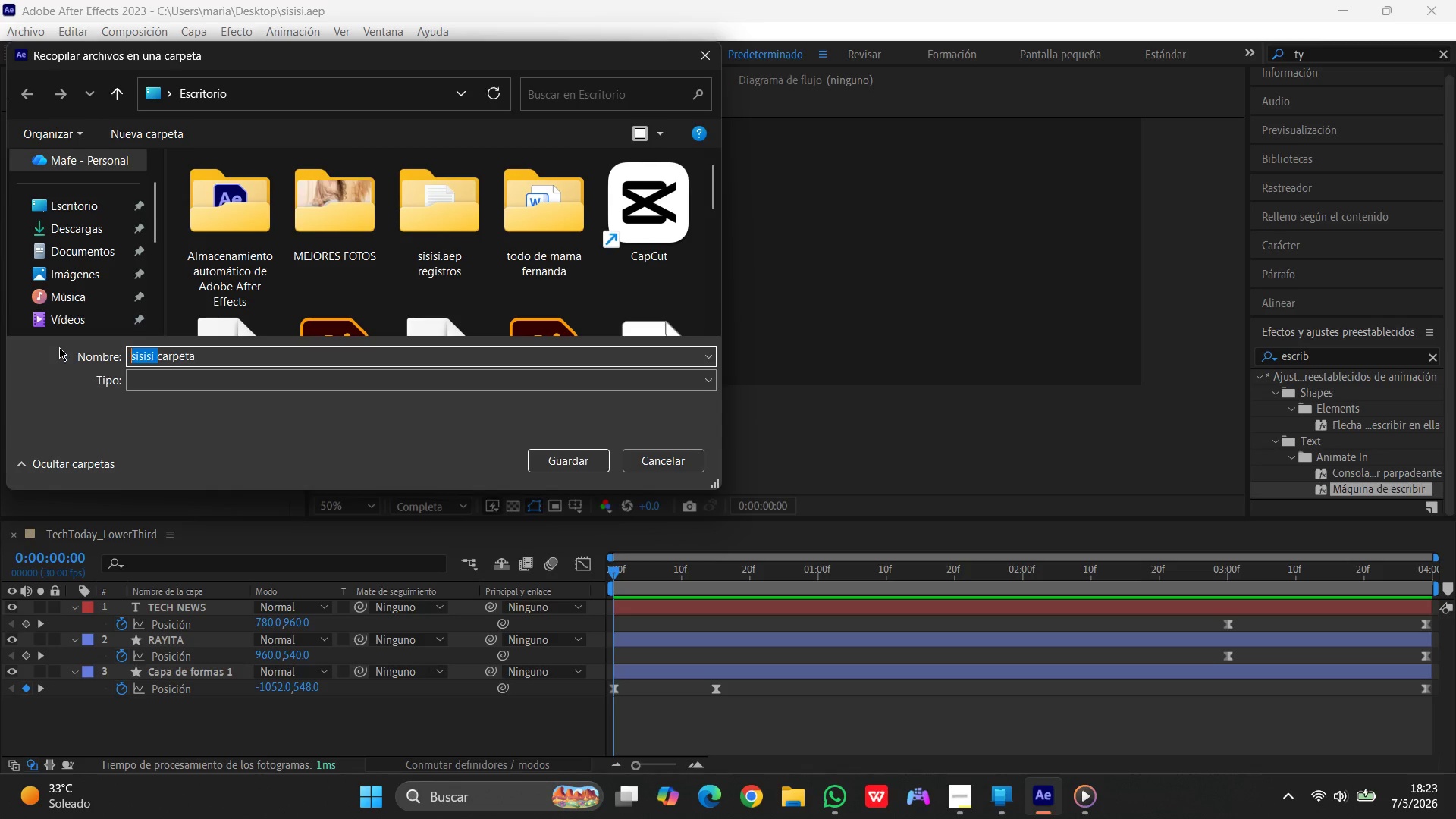 
key(Control+V)
 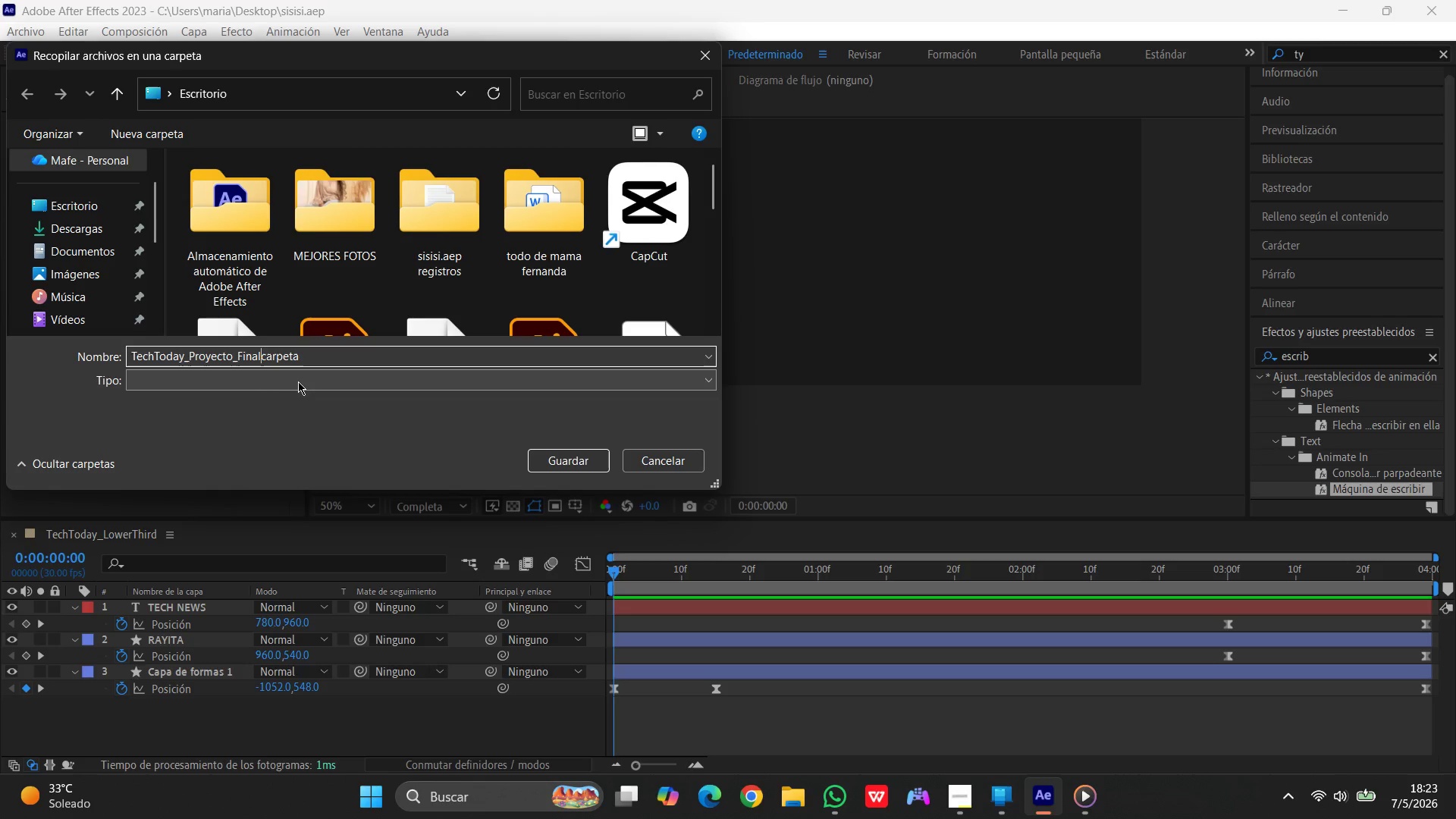 
key(Space)
 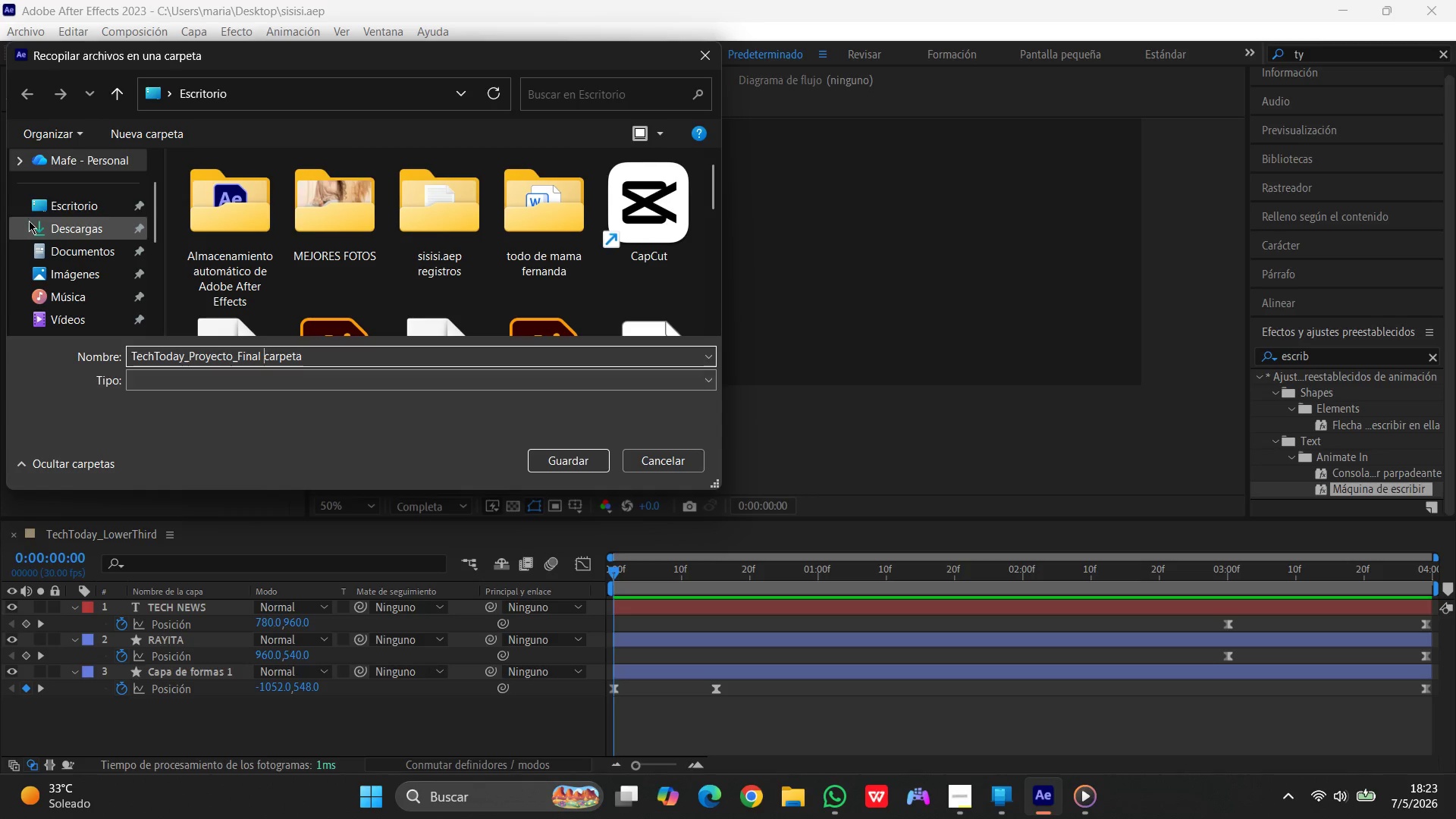 
left_click([44, 206])
 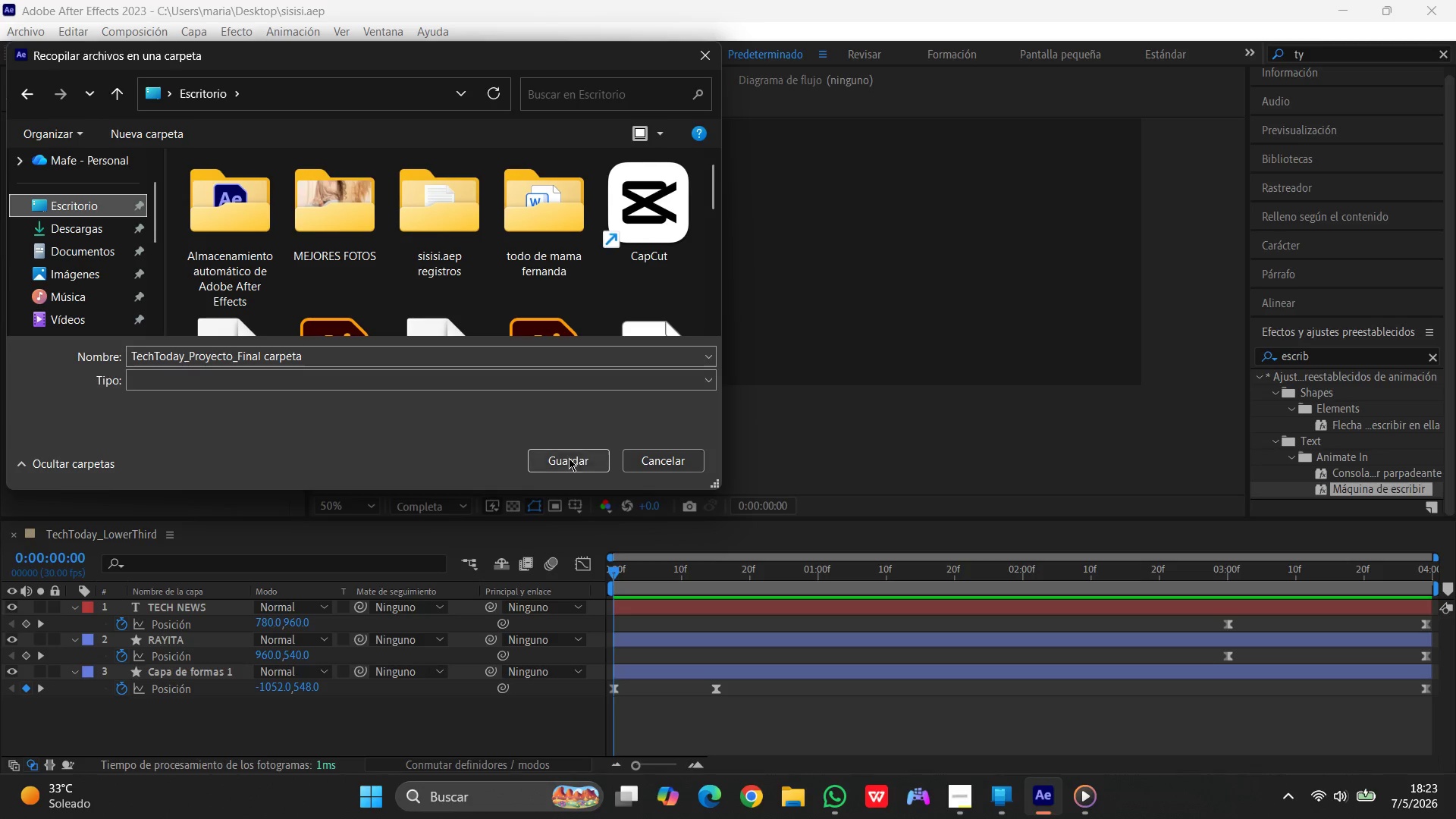 
left_click([570, 461])
 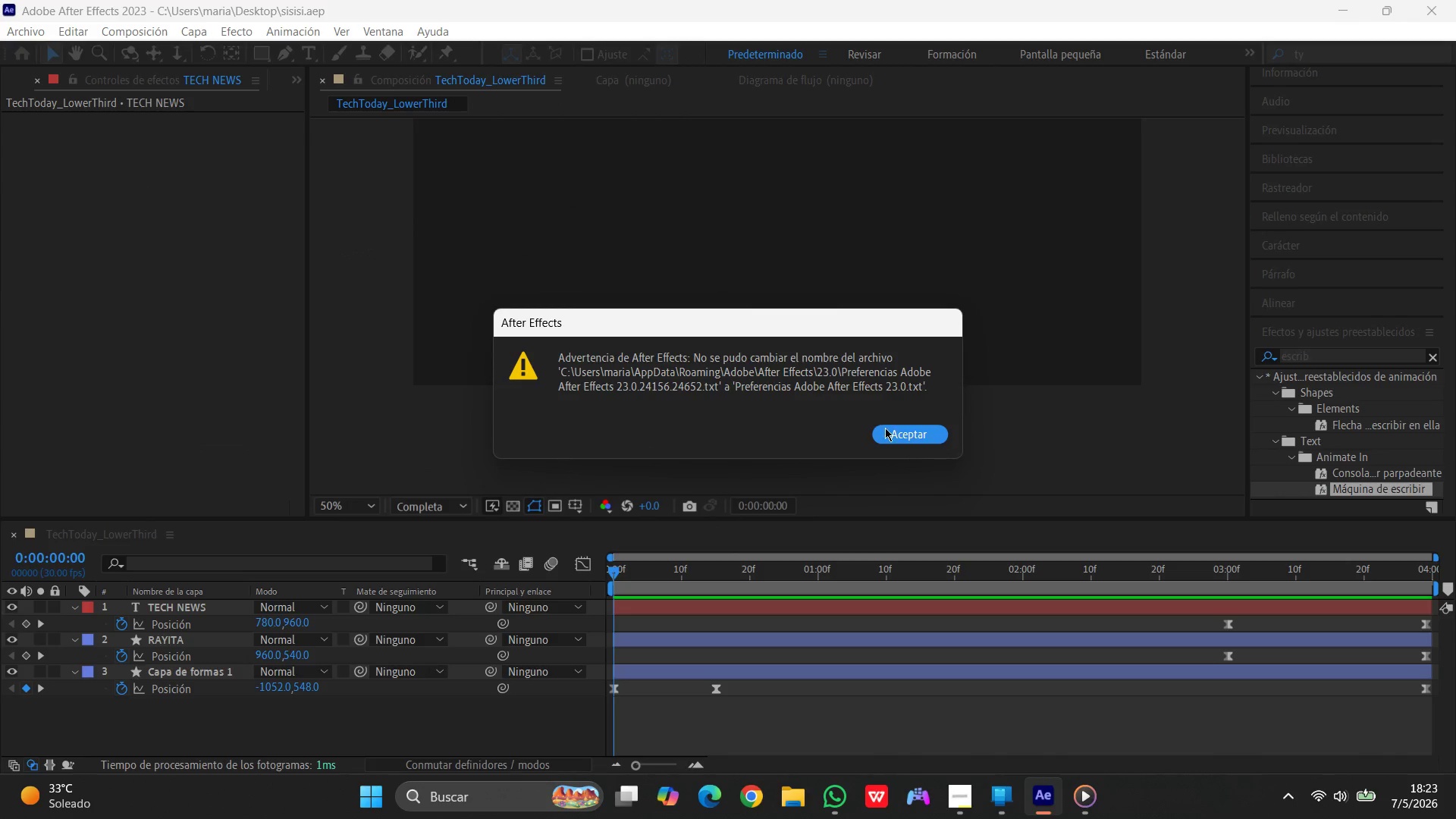 
left_click([886, 434])
 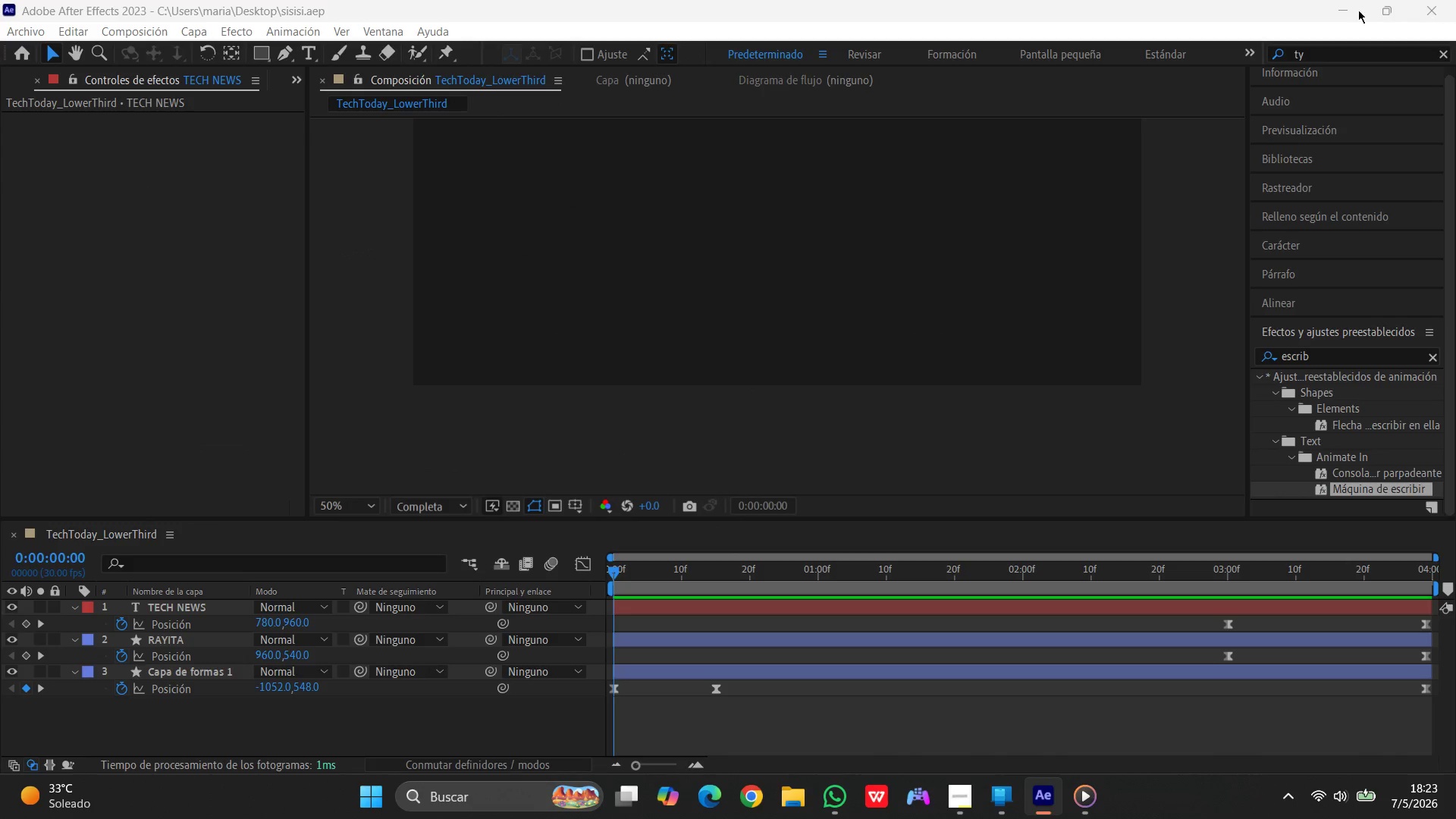 
scroll: coordinate [1017, 180], scroll_direction: up, amount: 1.0
 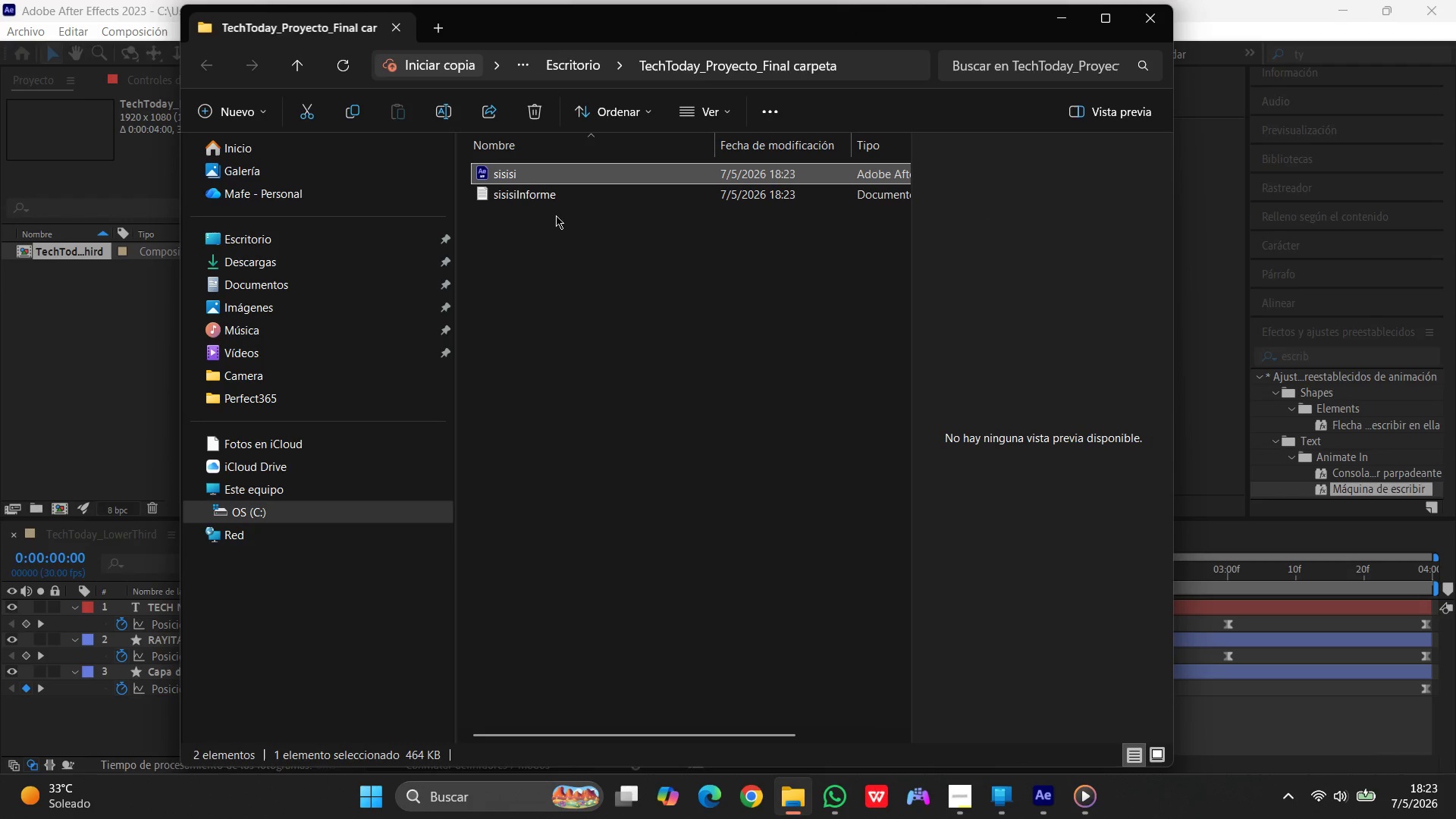 
left_click([544, 172])
 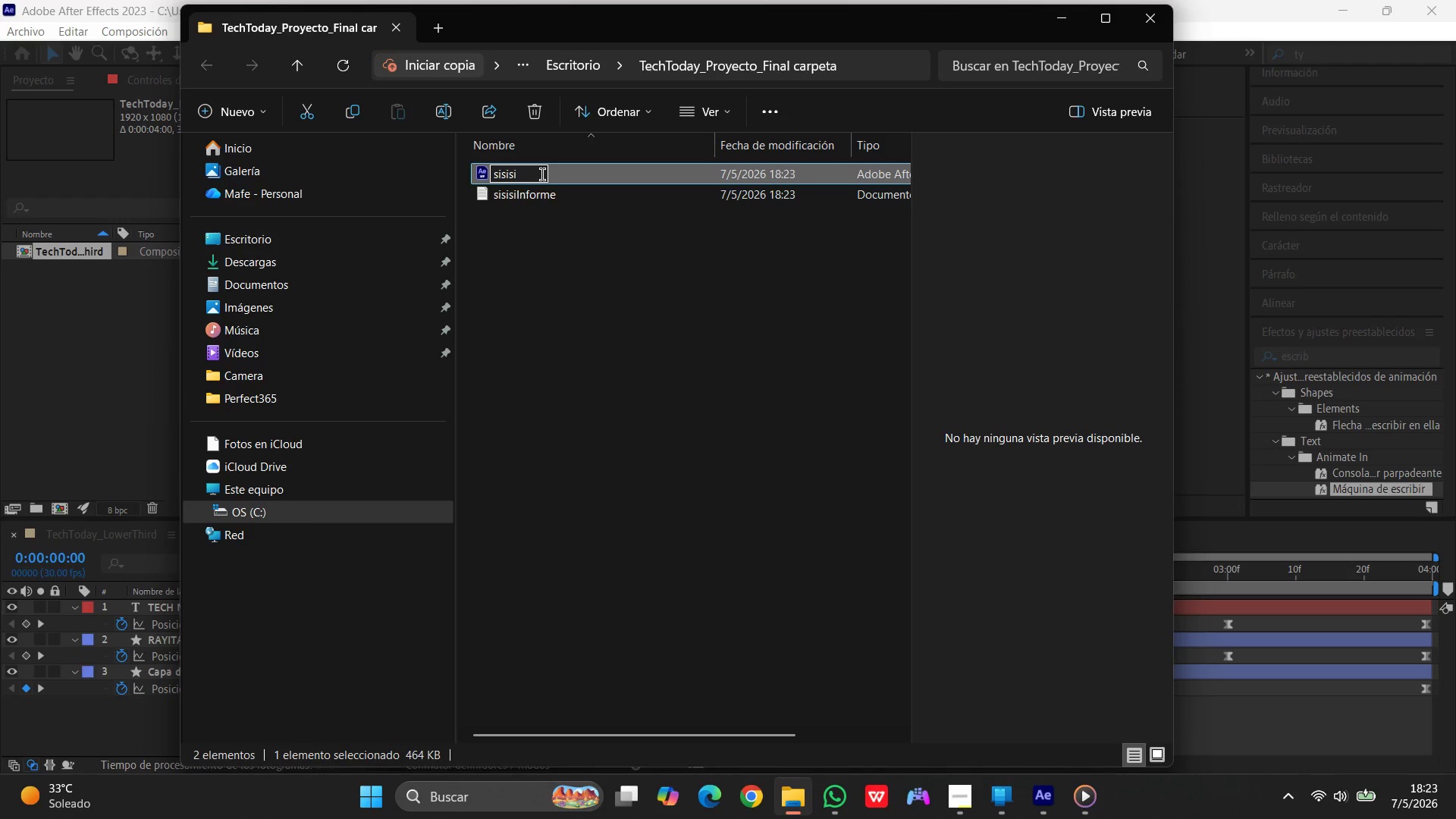 
left_click_drag(start_coordinate=[542, 174], to_coordinate=[465, 165])
 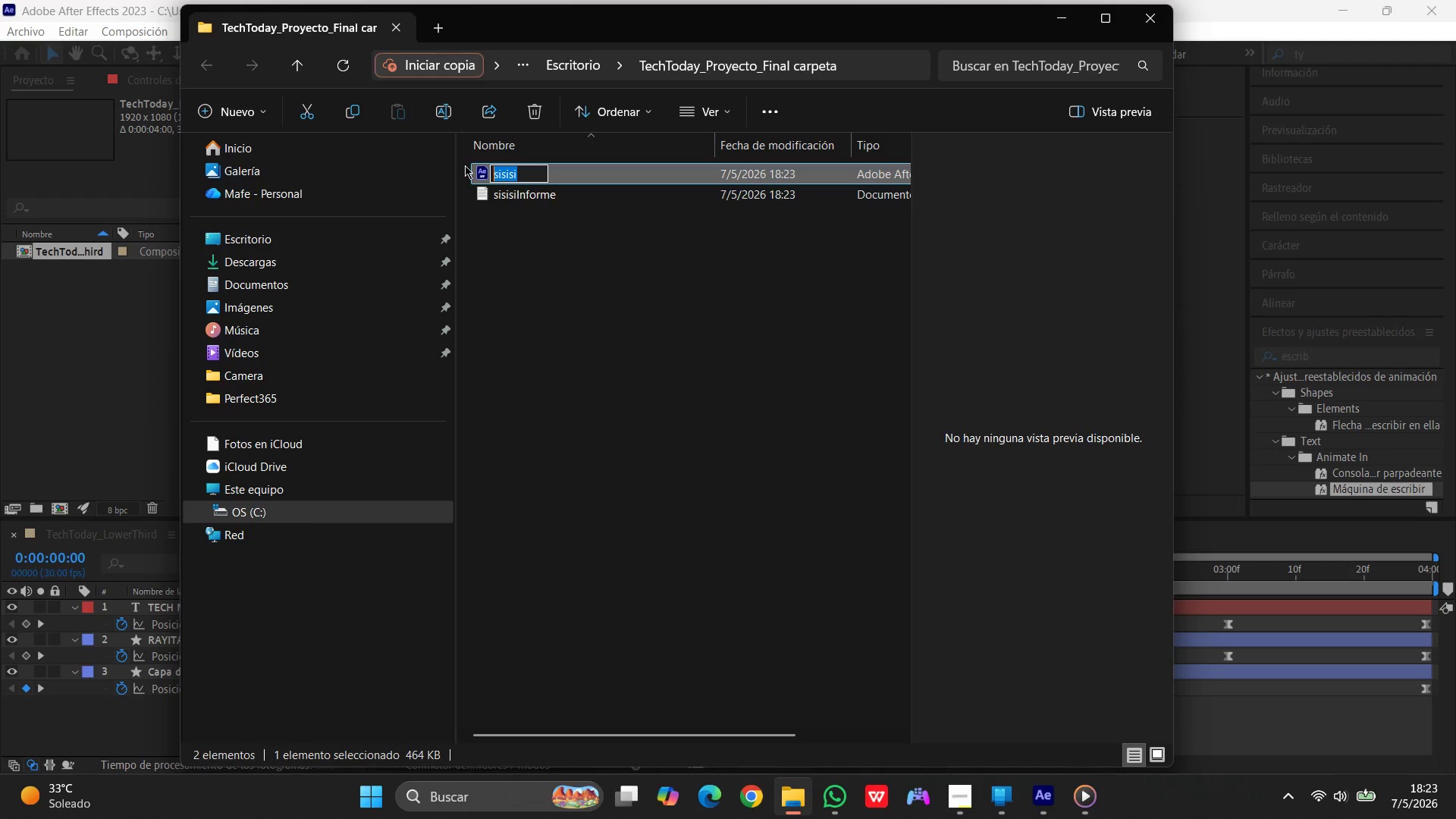 
key(Control+V)
 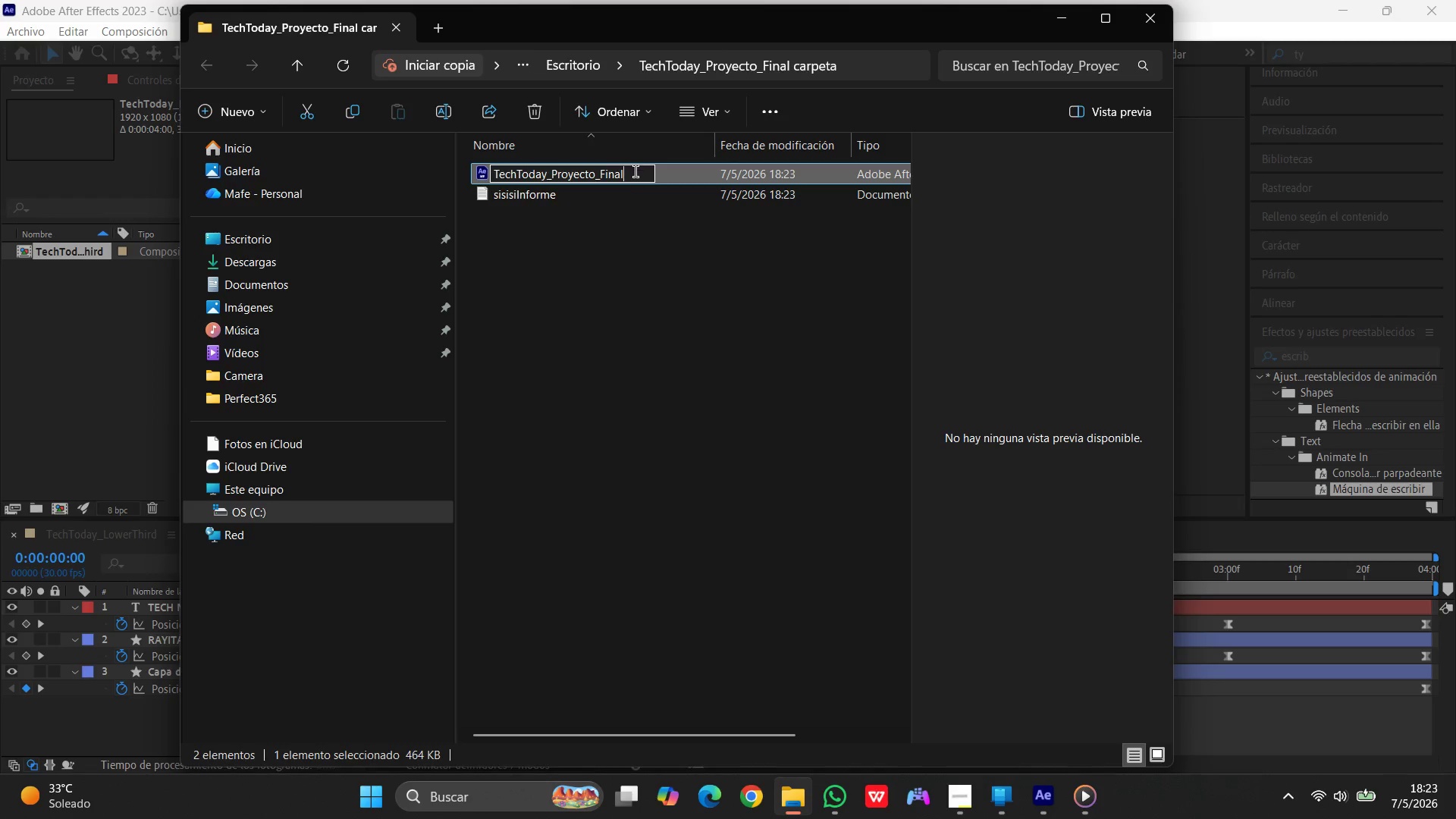 
left_click_drag(start_coordinate=[632, 177], to_coordinate=[602, 176])
 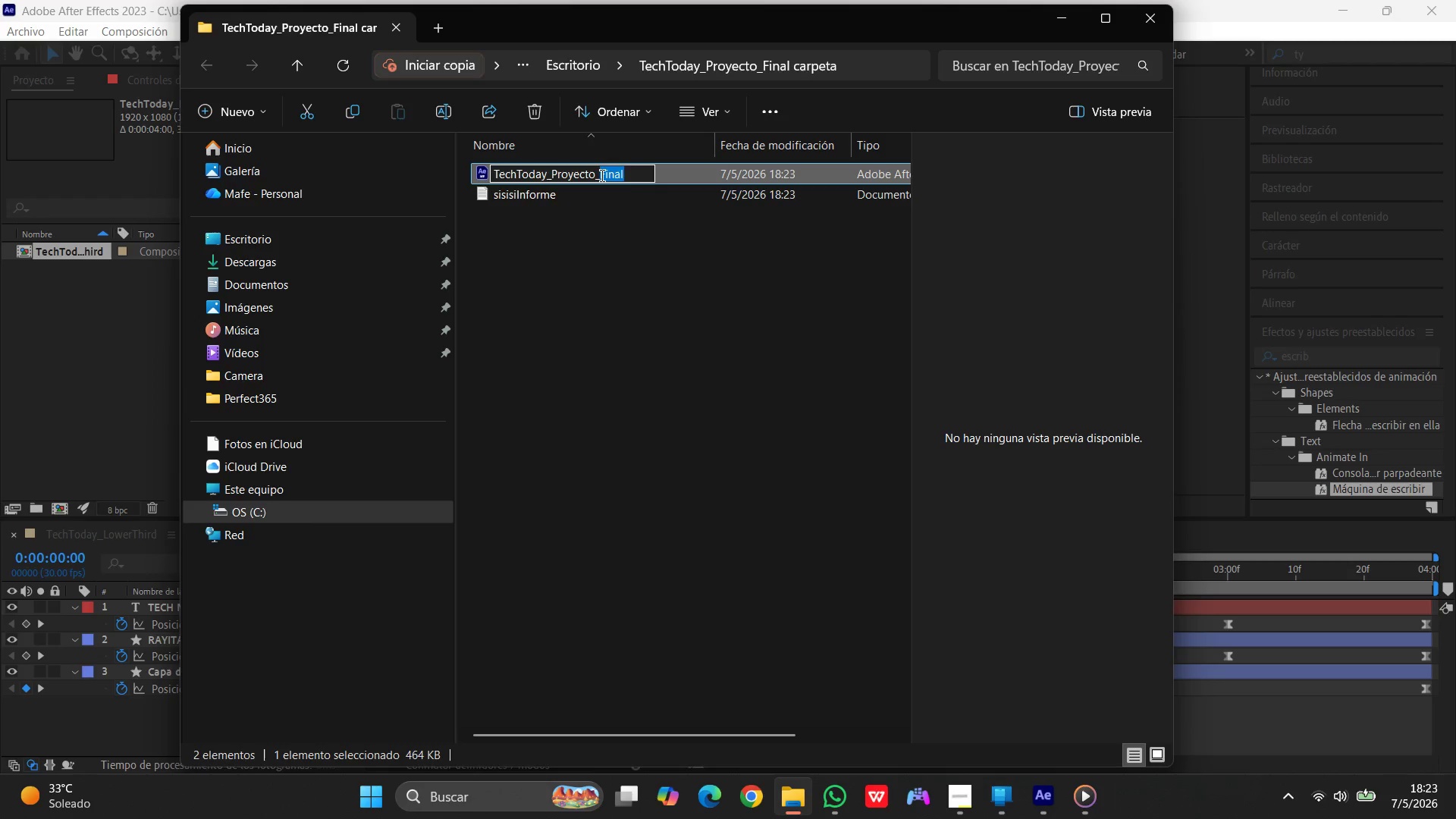 
key(Backspace)
 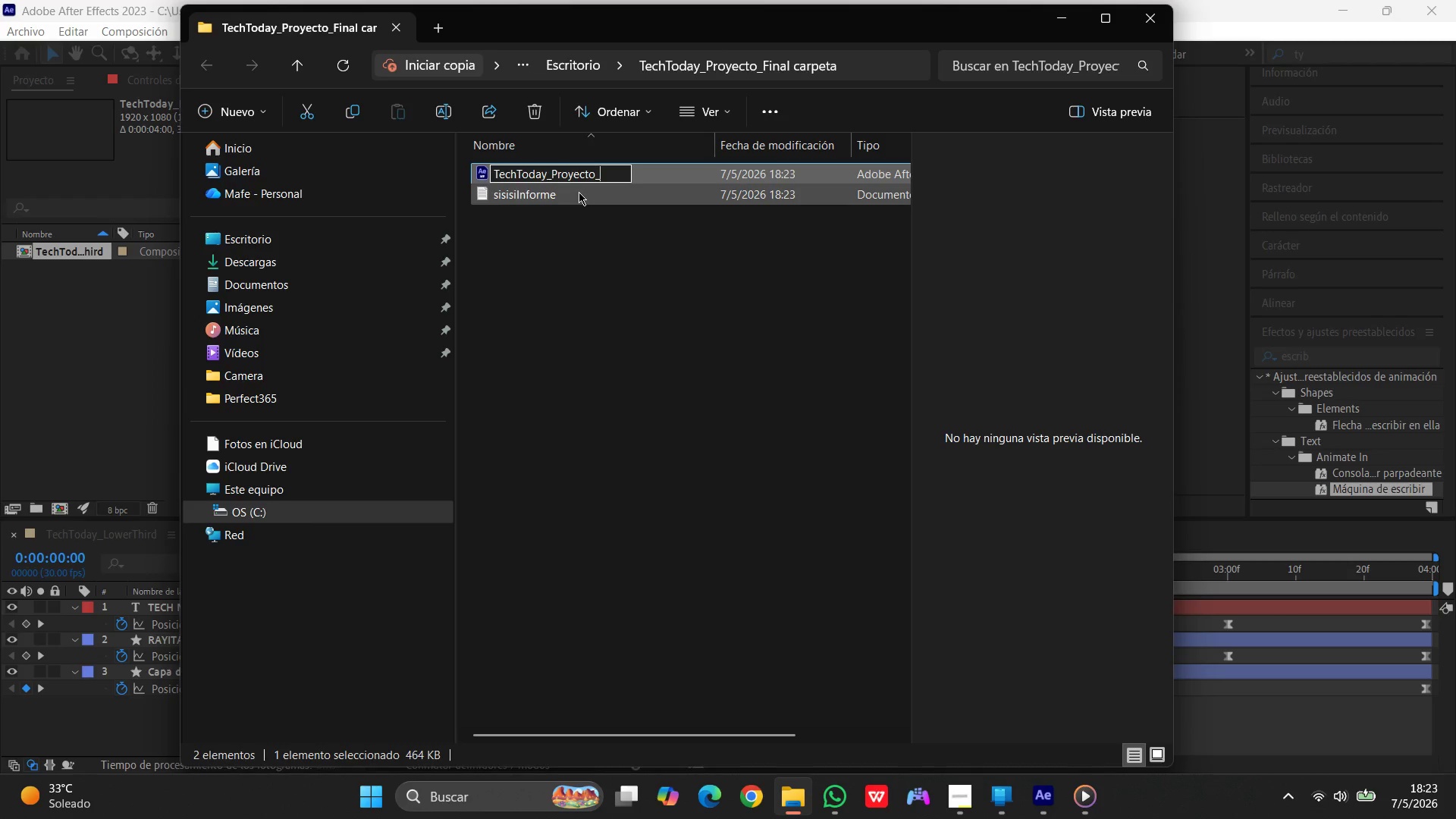 
left_click([579, 192])
 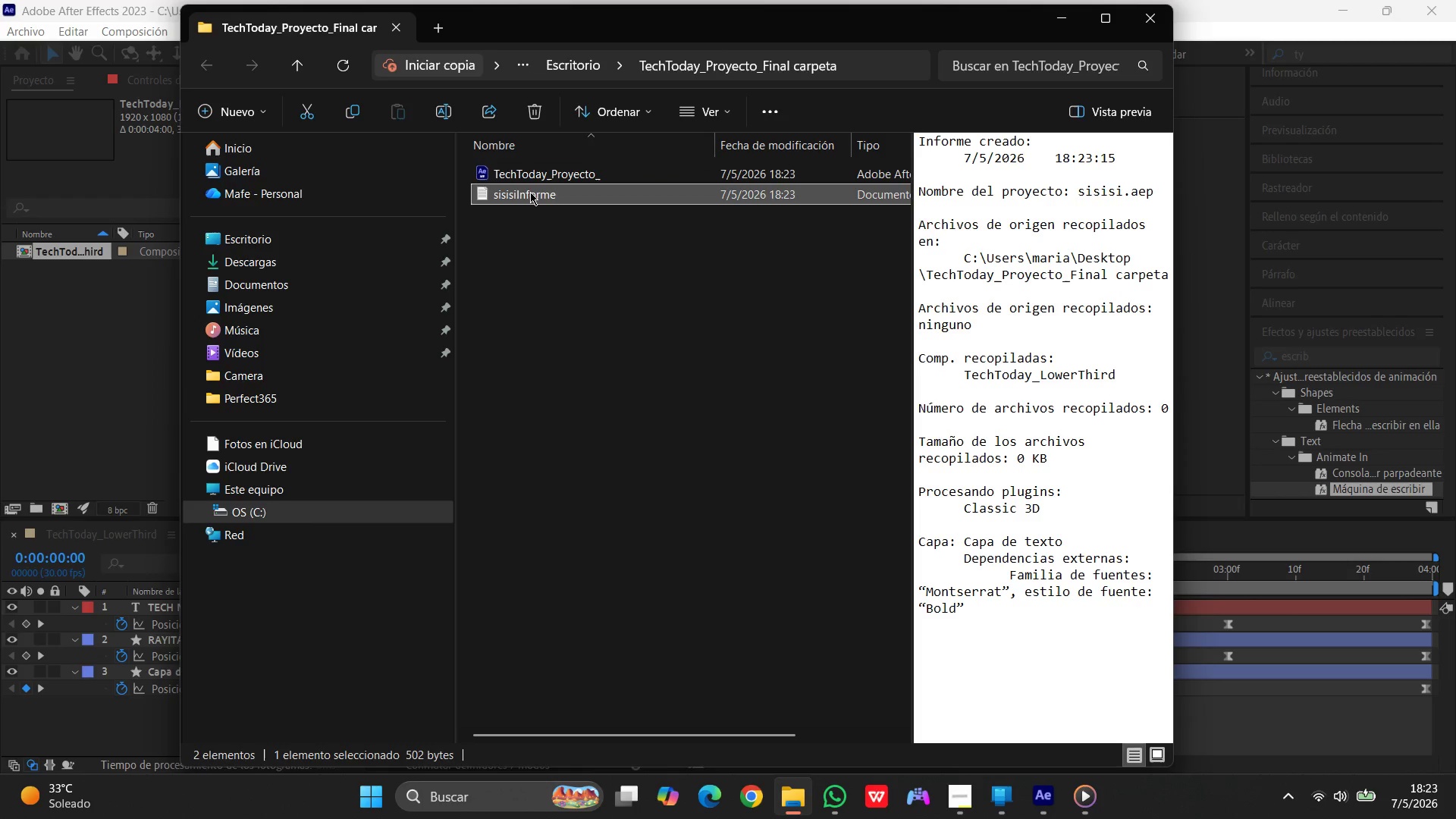 
left_click([530, 192])
 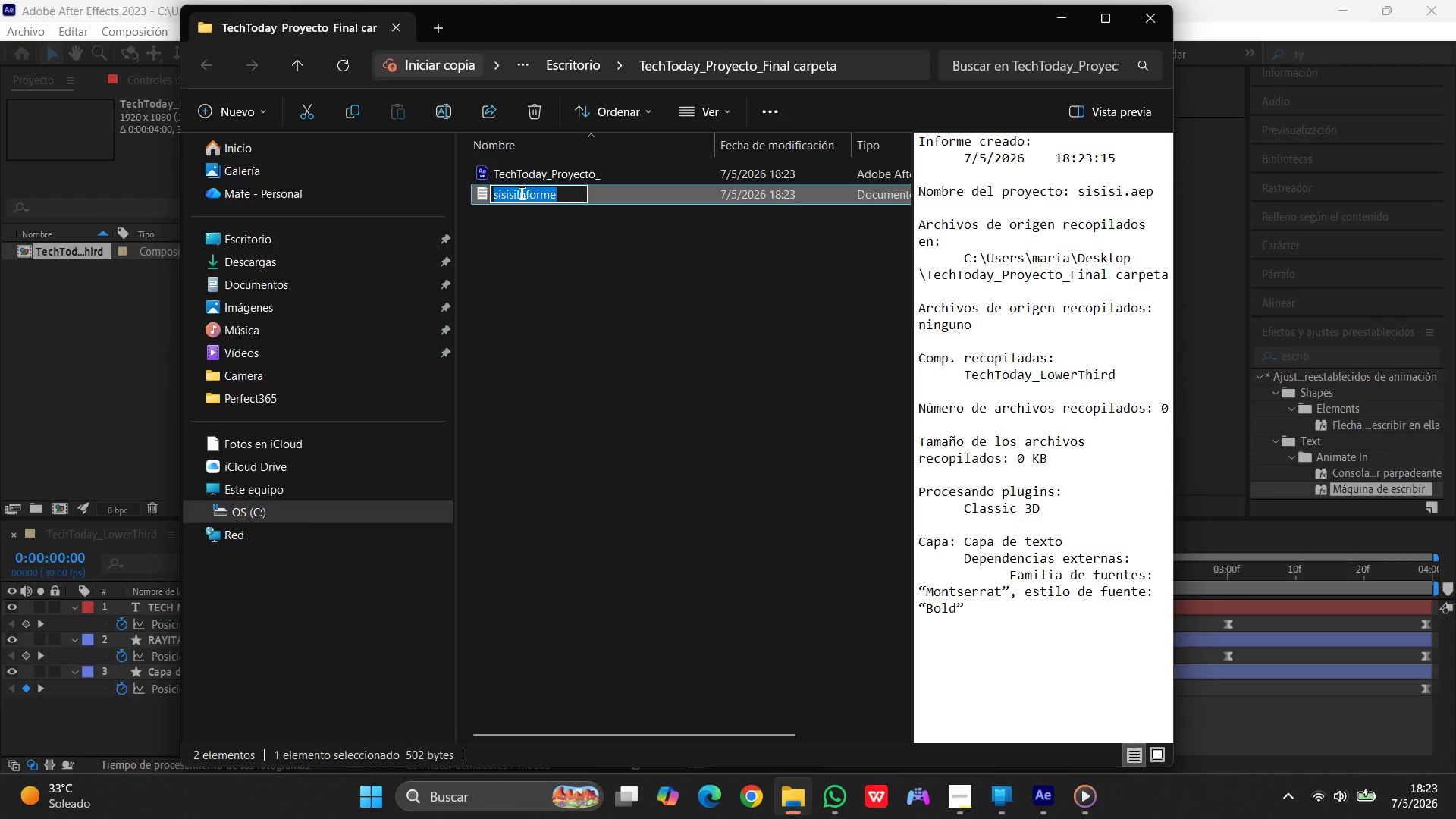 
left_click([519, 193])
 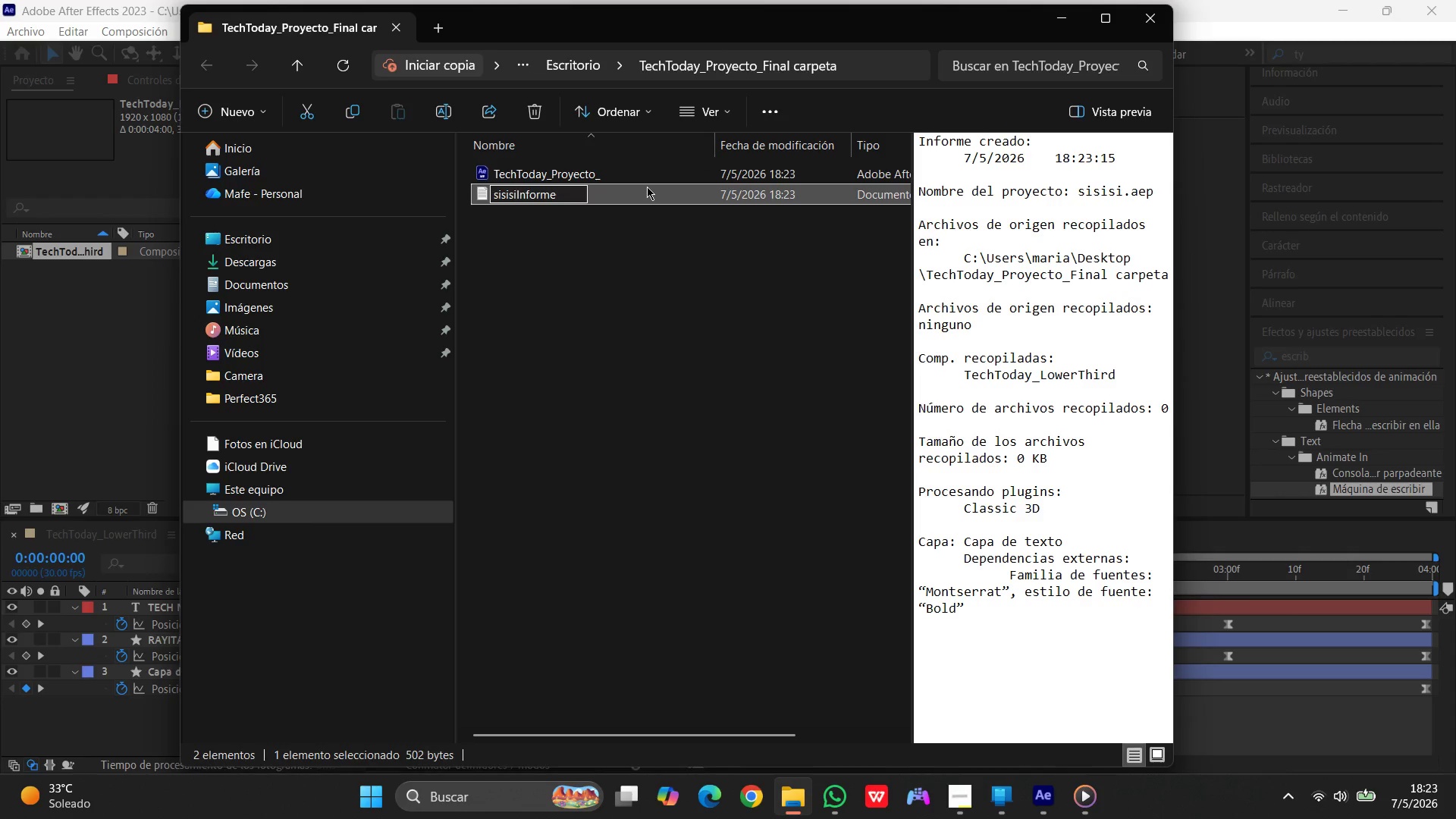 
key(ArrowLeft)
 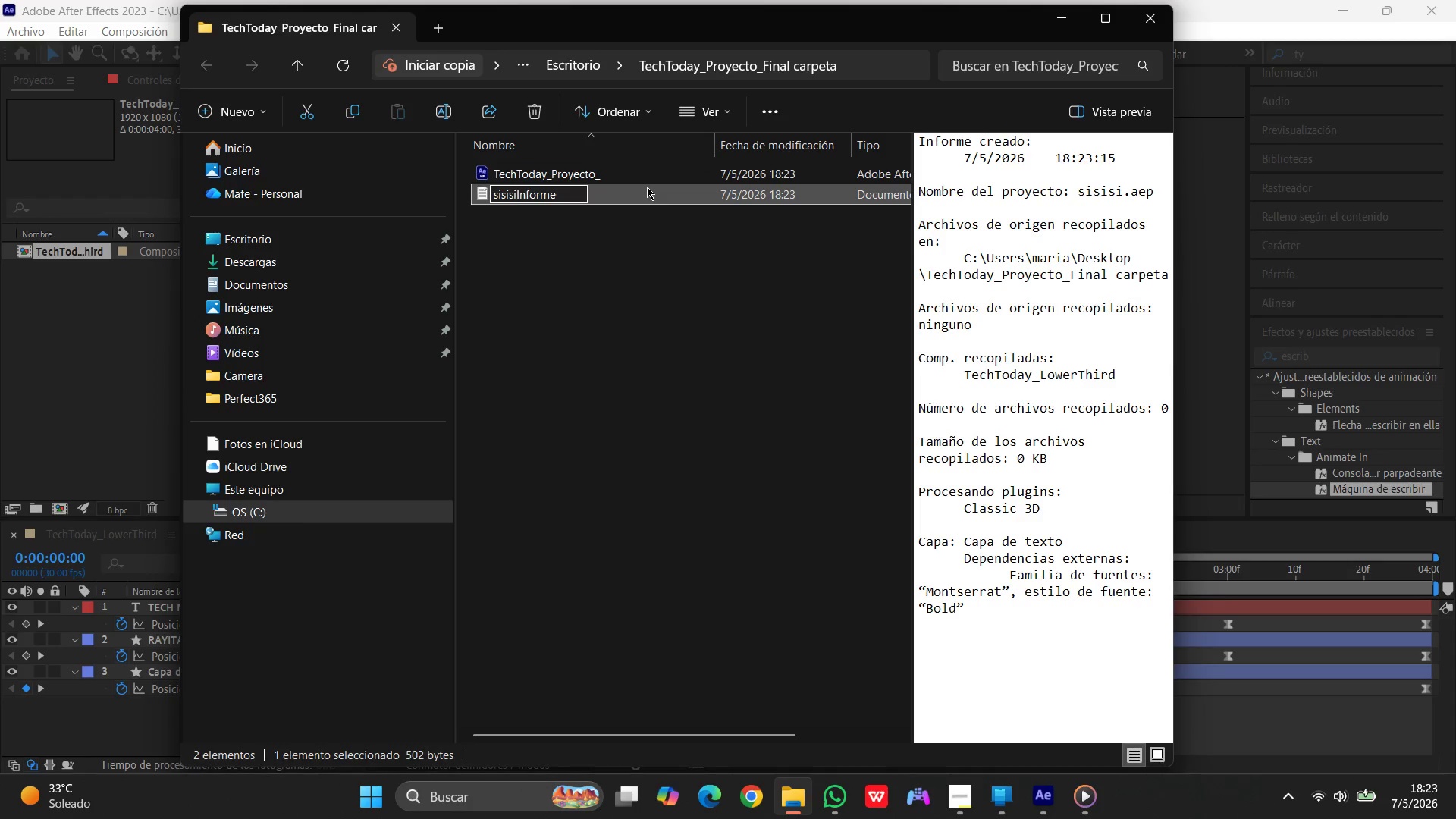 
key(Backspace)
 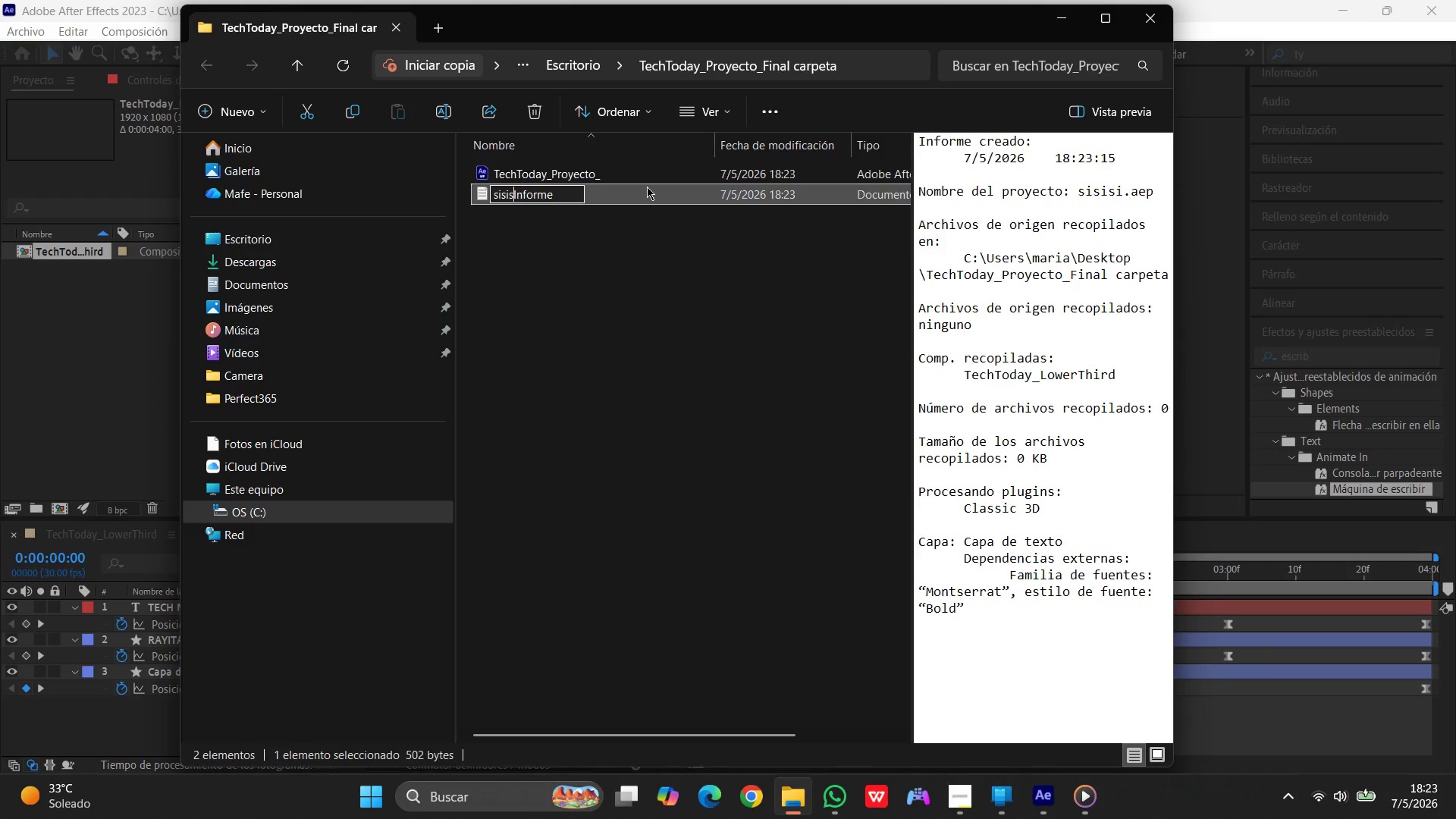 
key(Backspace)
 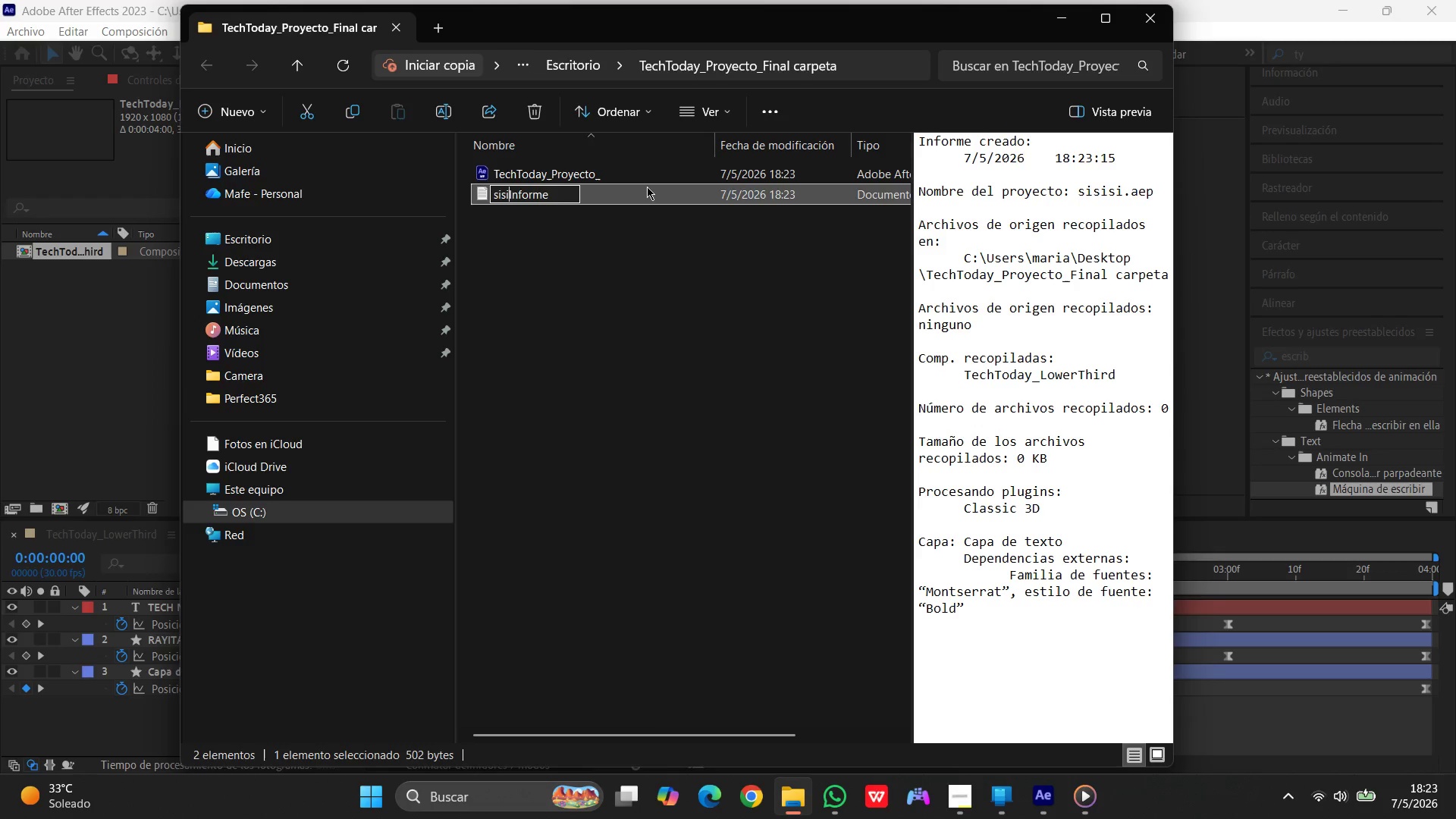 
key(Backspace)
 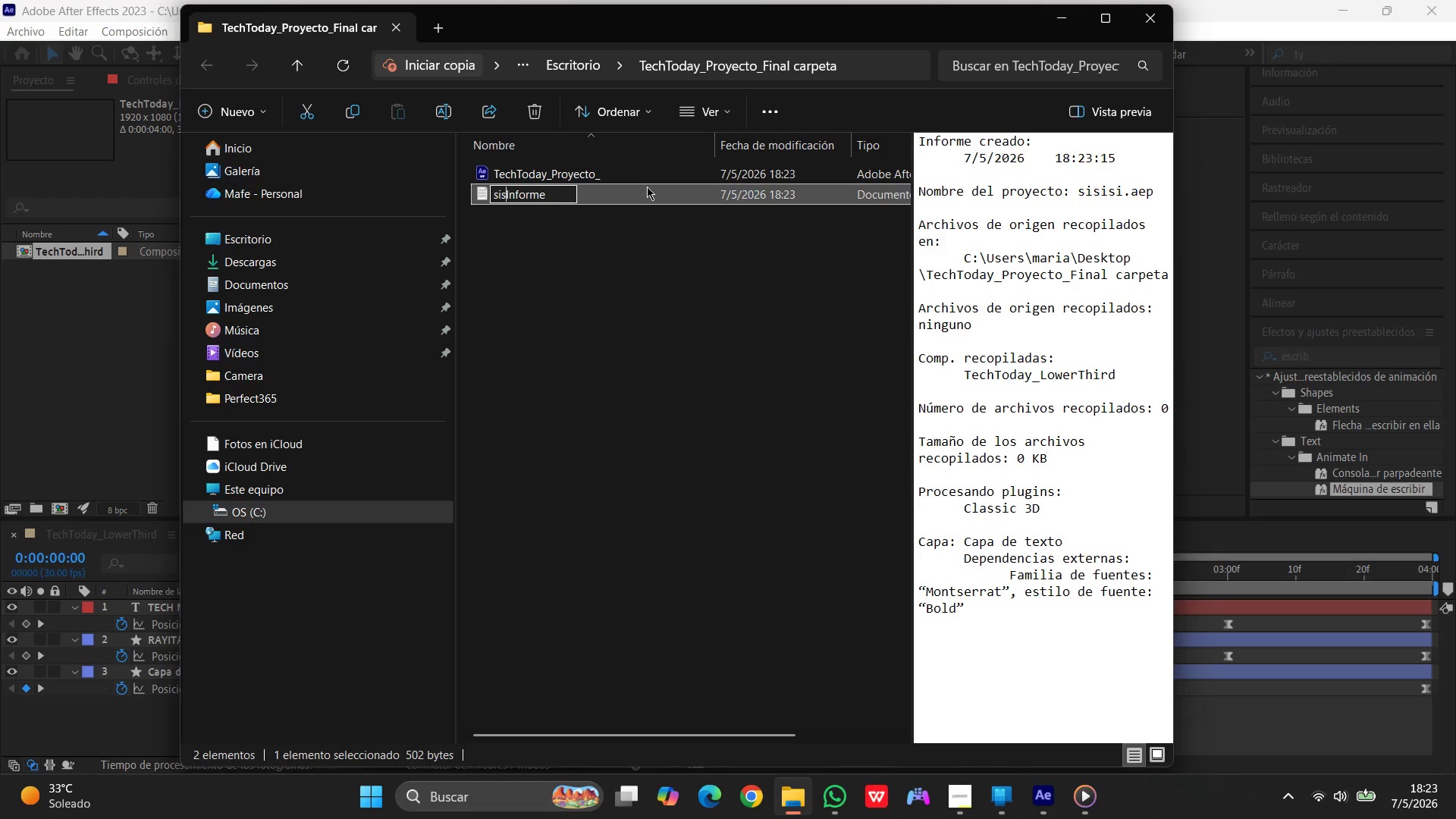 
key(Backspace)
 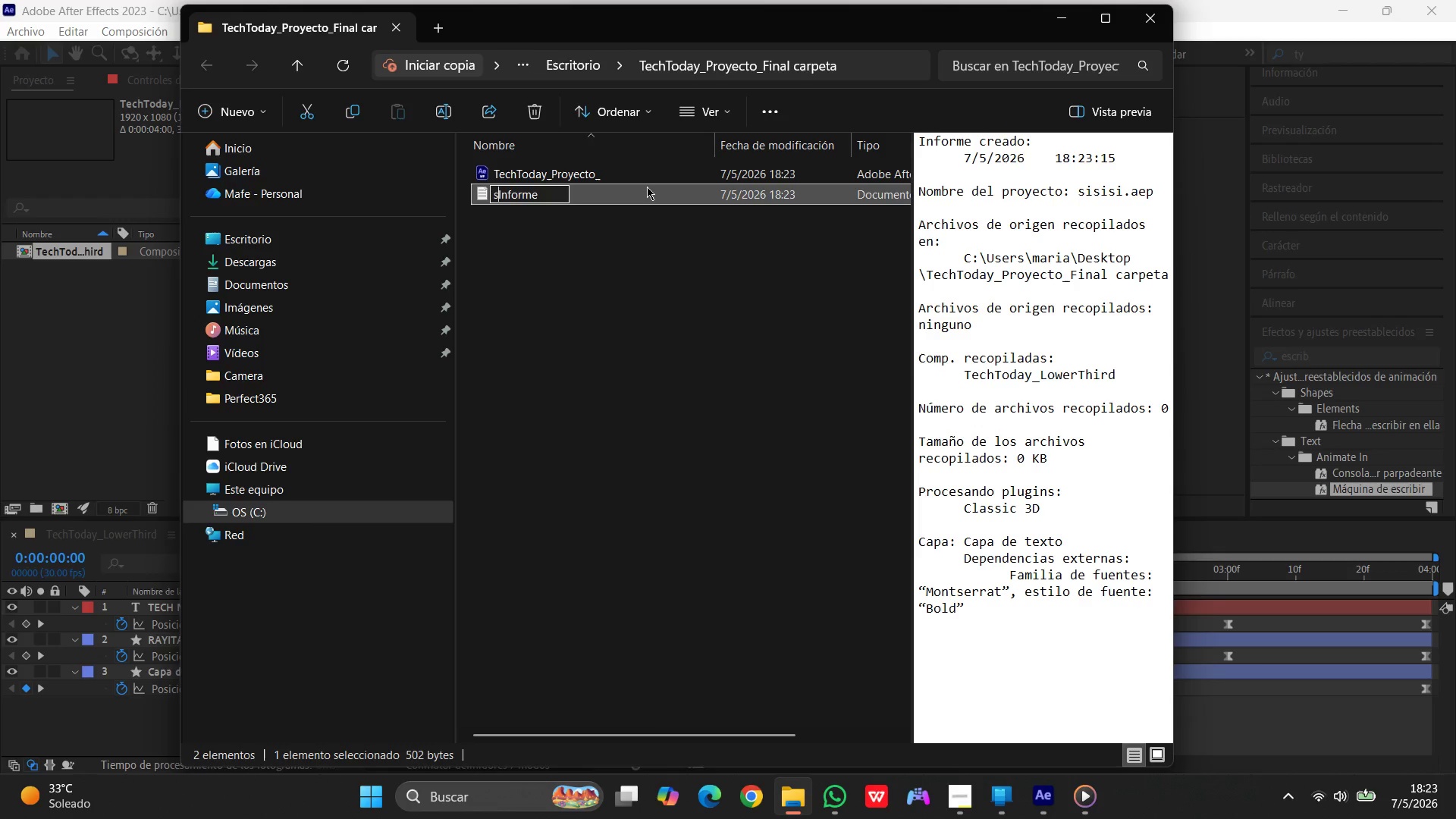 
key(Backspace)
 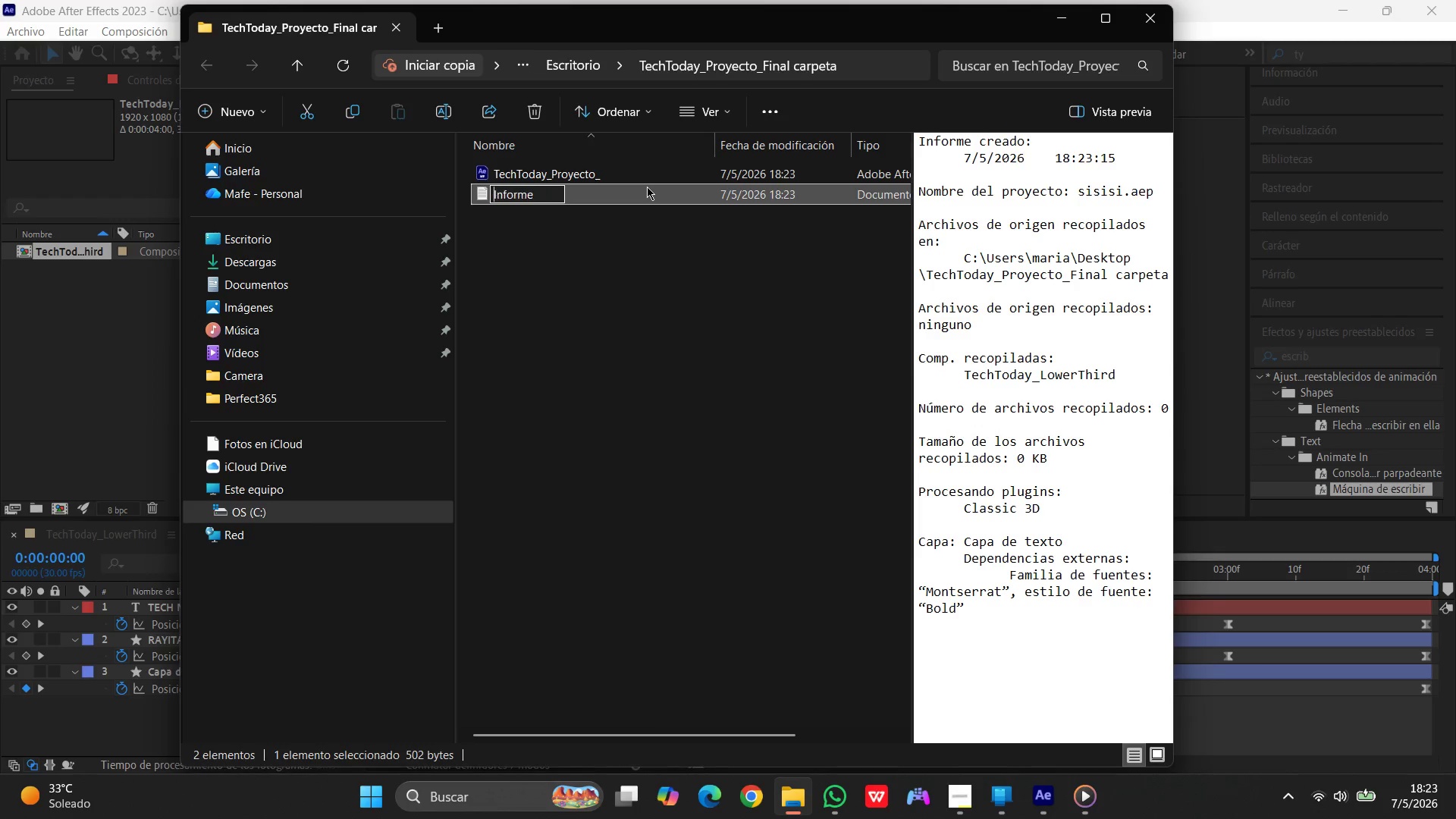 
key(Backspace)
 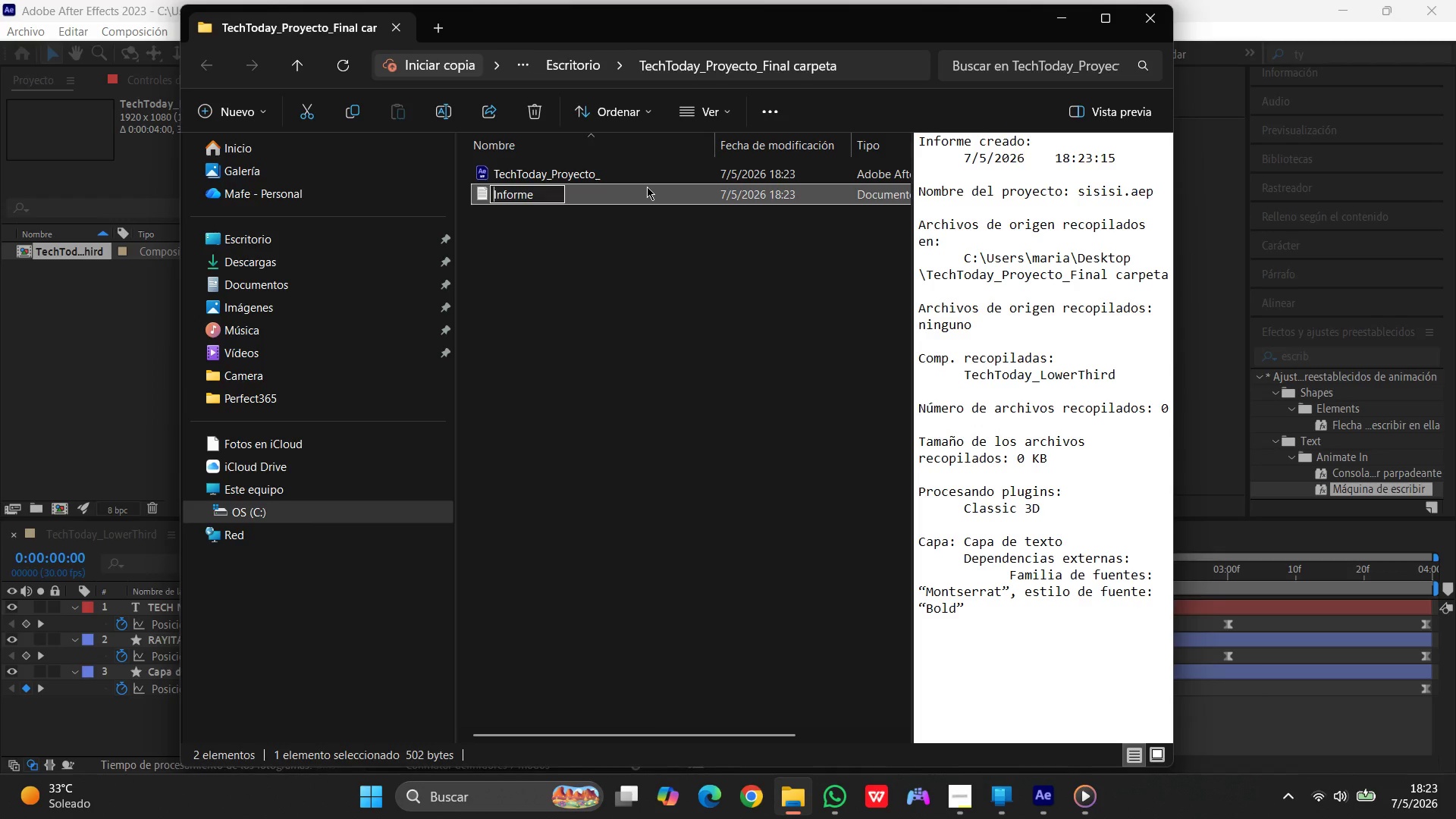 
key(Backspace)
 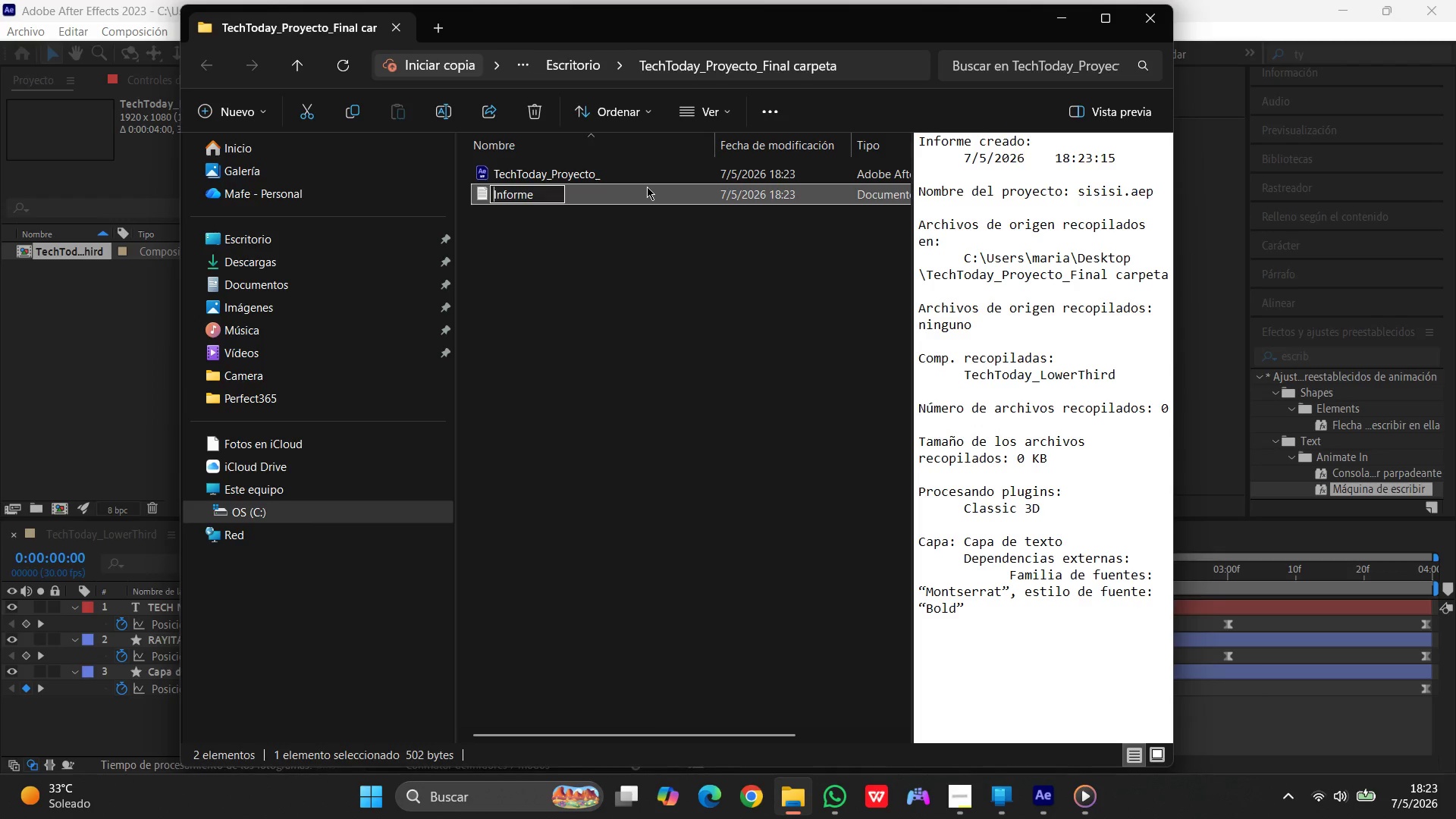 
key(Control+V)
 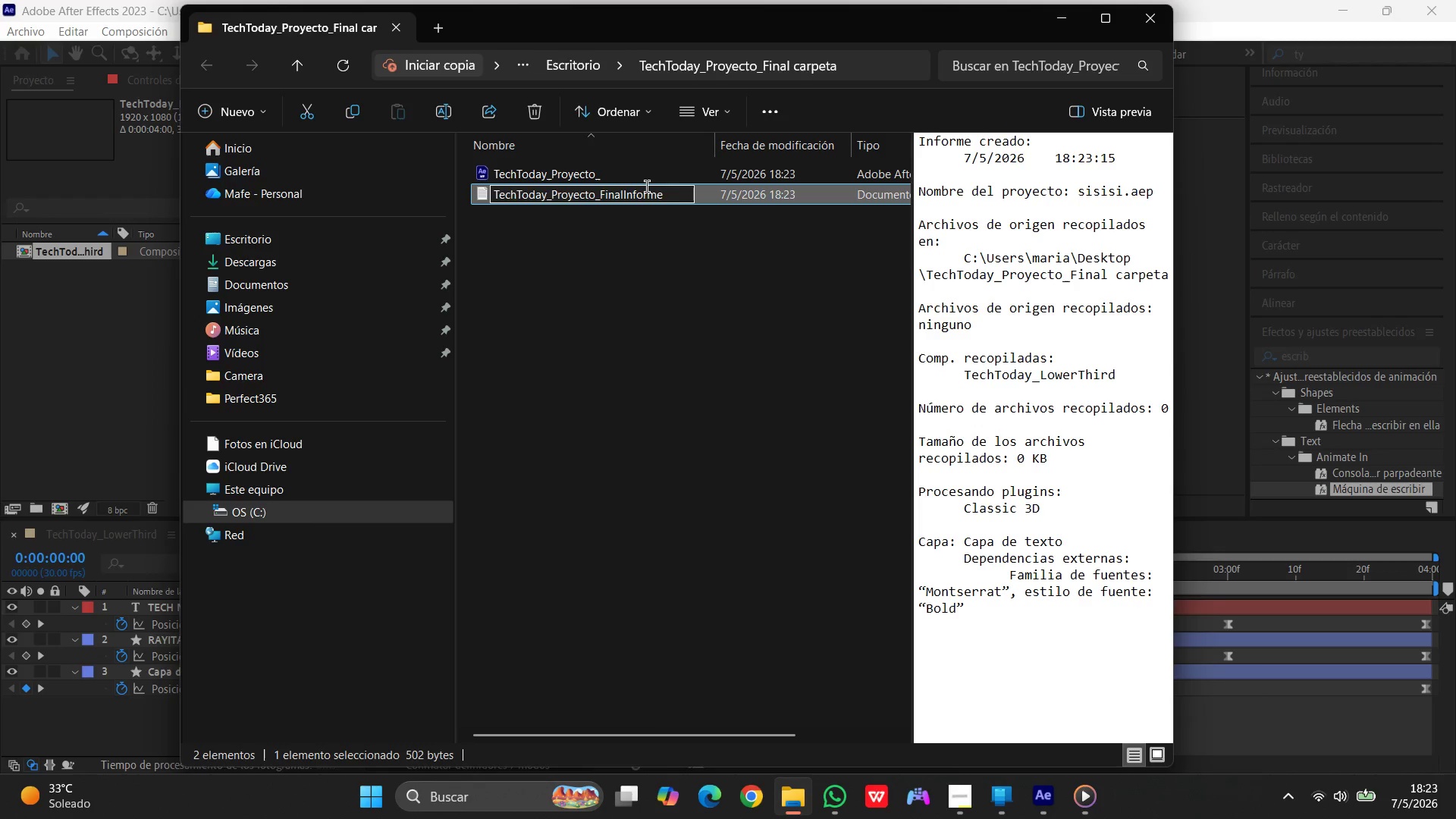 
key(Space)
 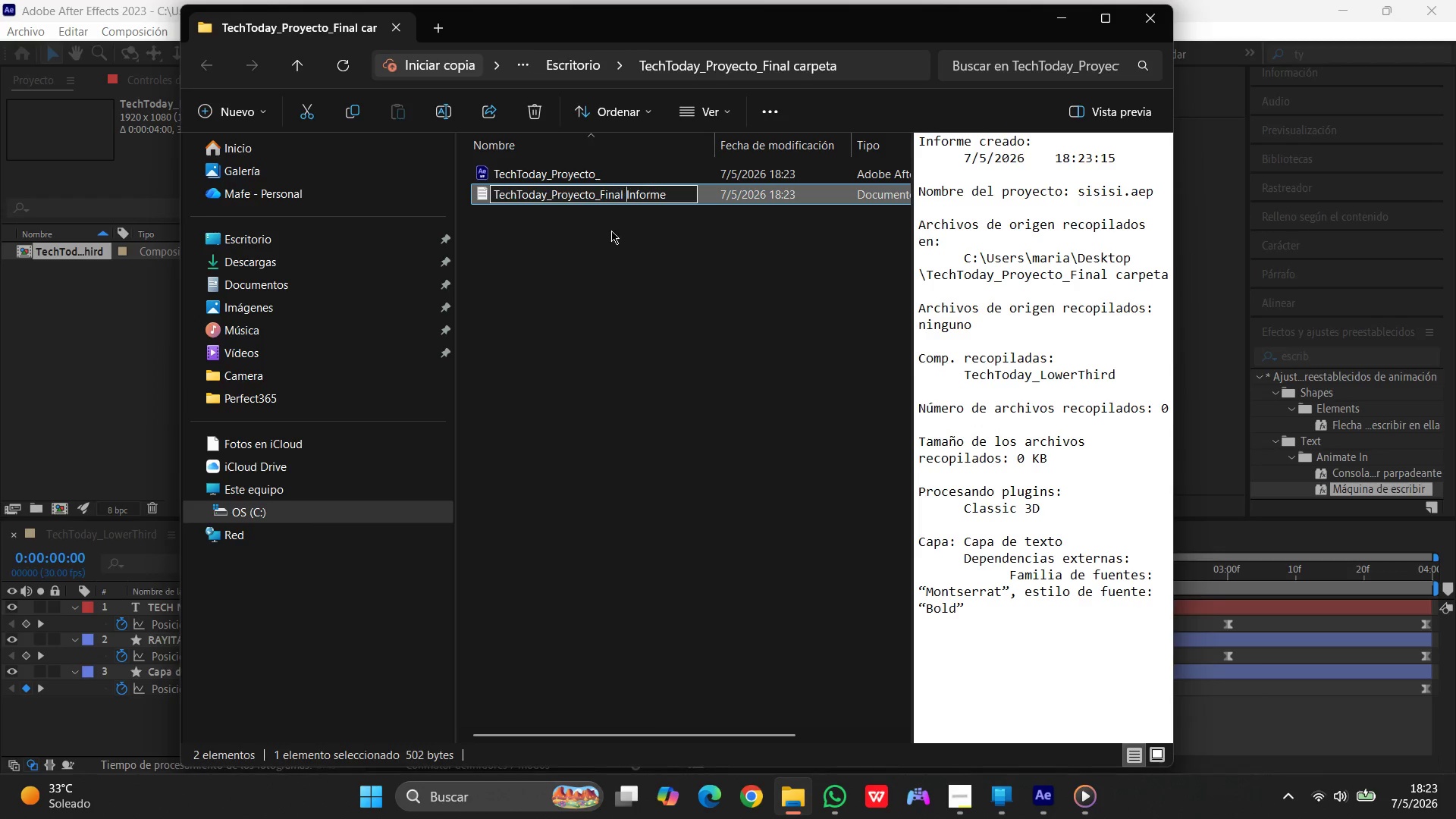 
left_click([607, 311])
 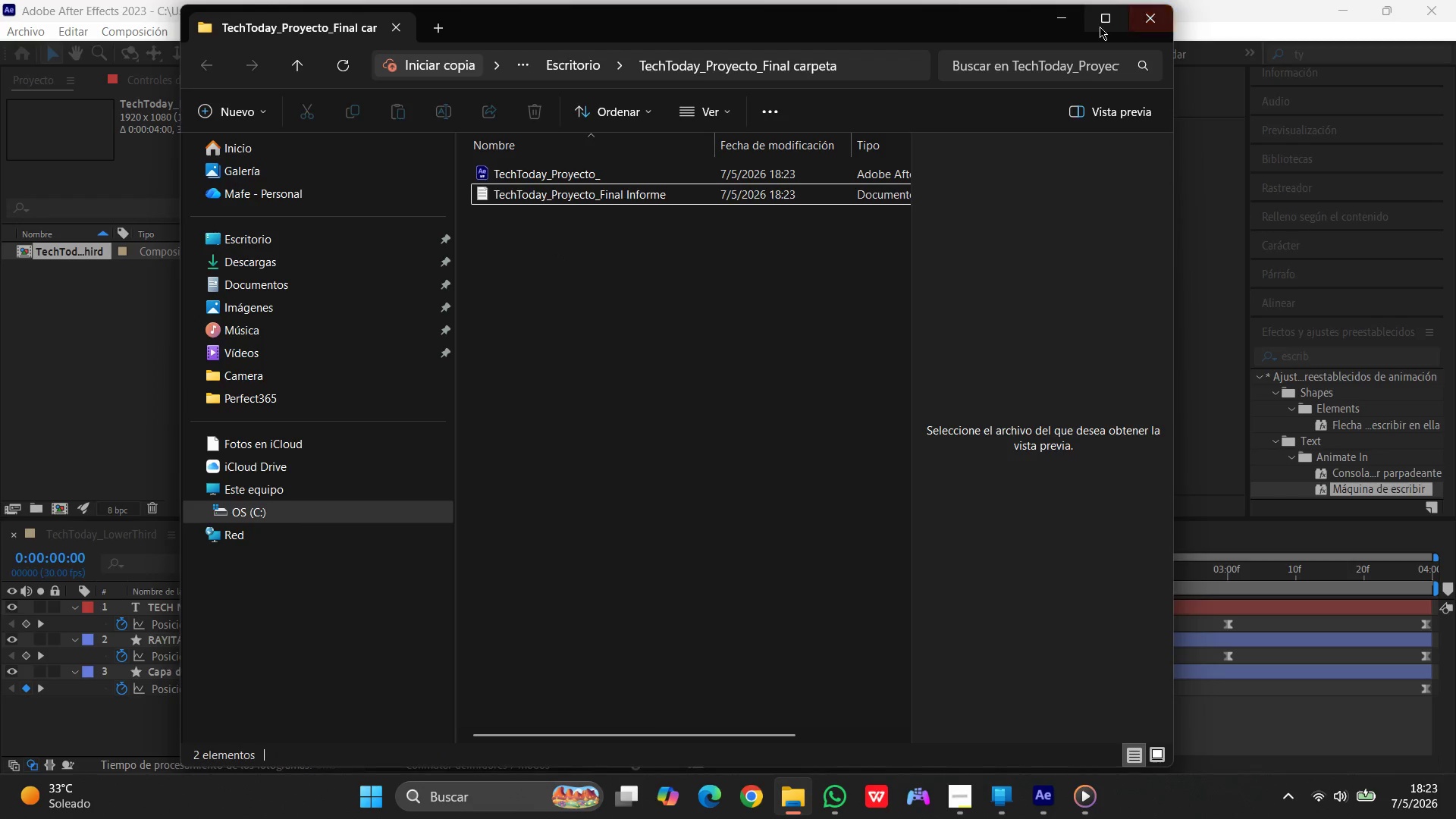 
left_click([1100, 27])
 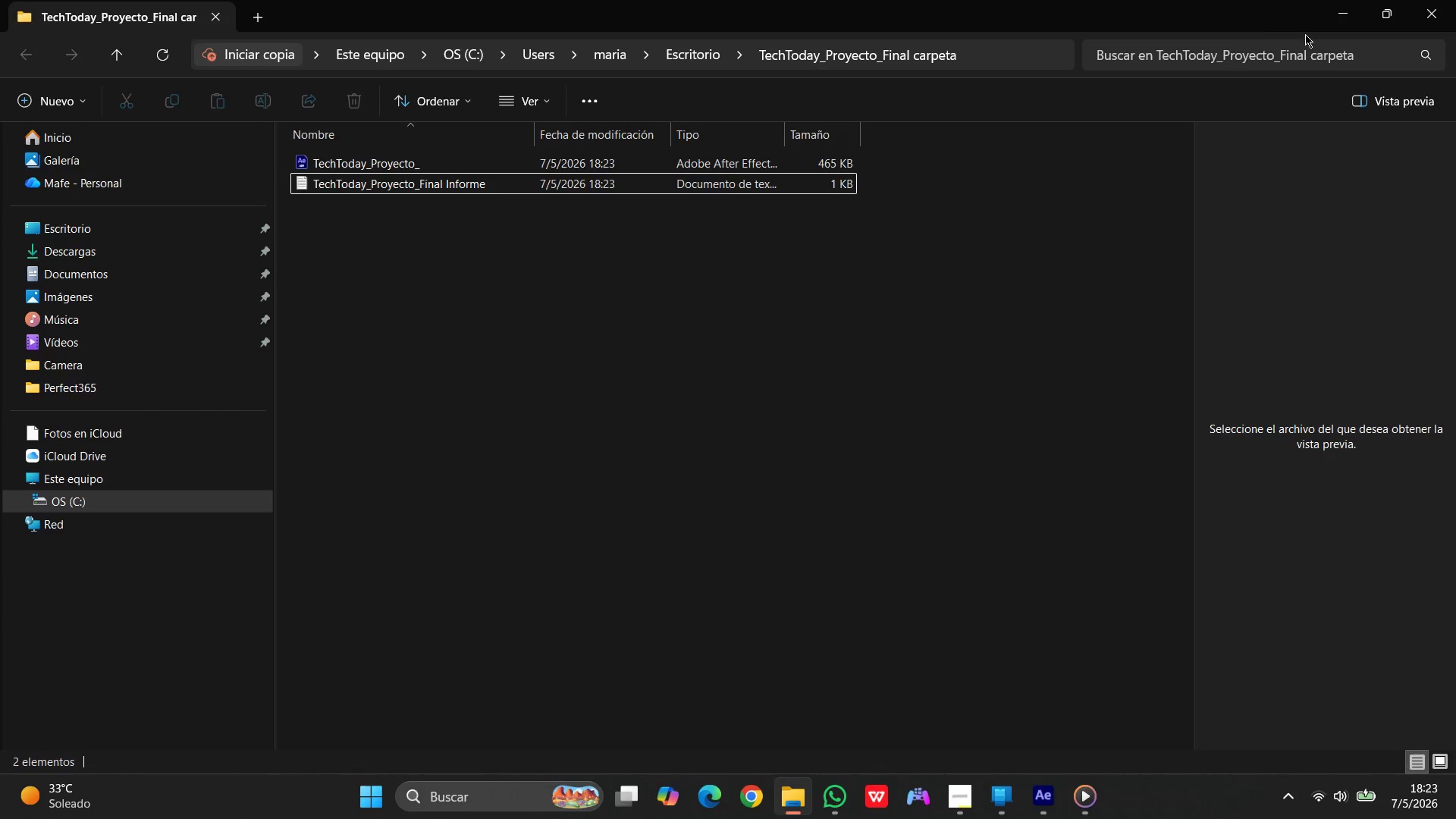 
left_click([1382, 20])
 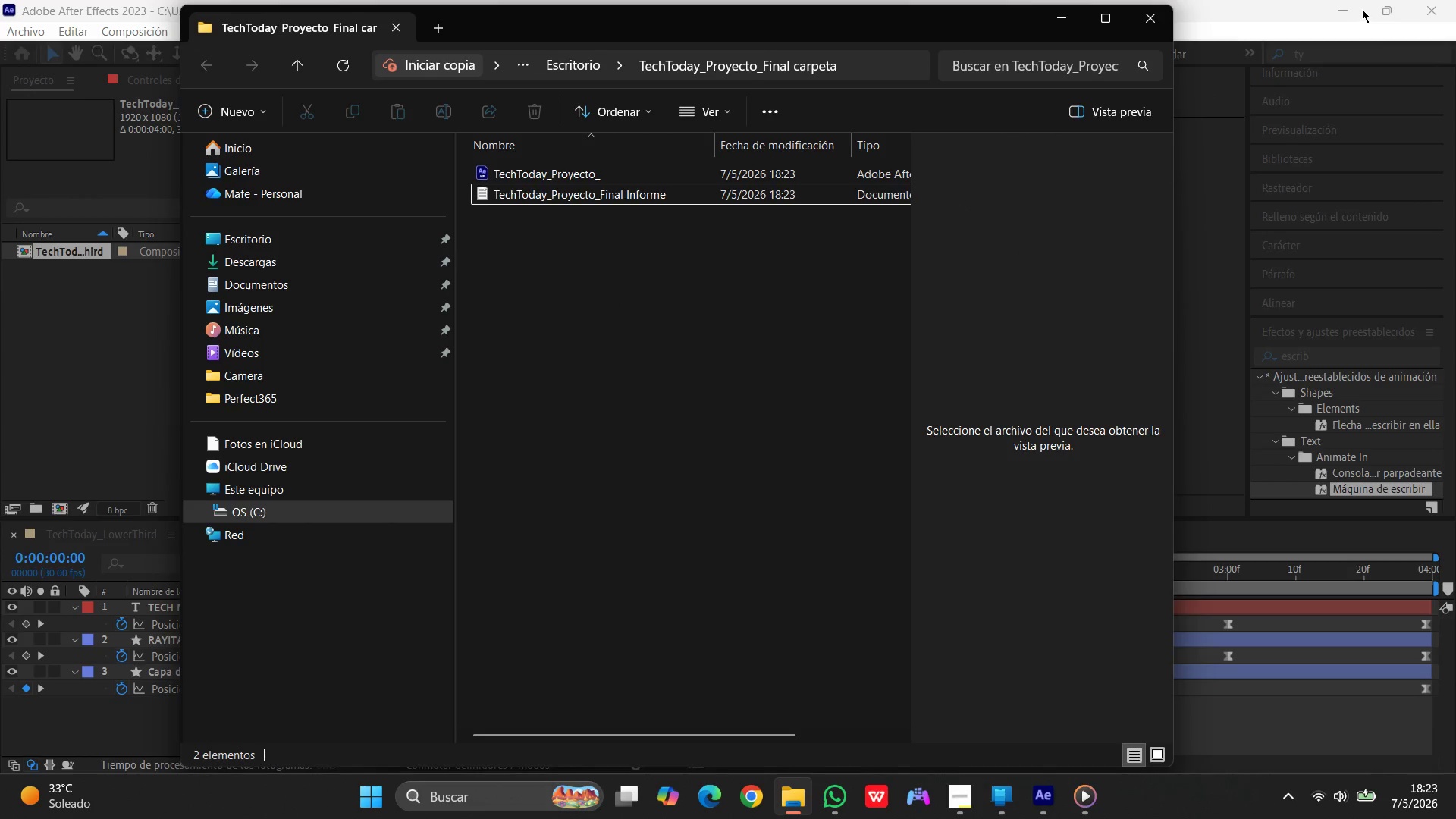 
left_click([1347, 5])
 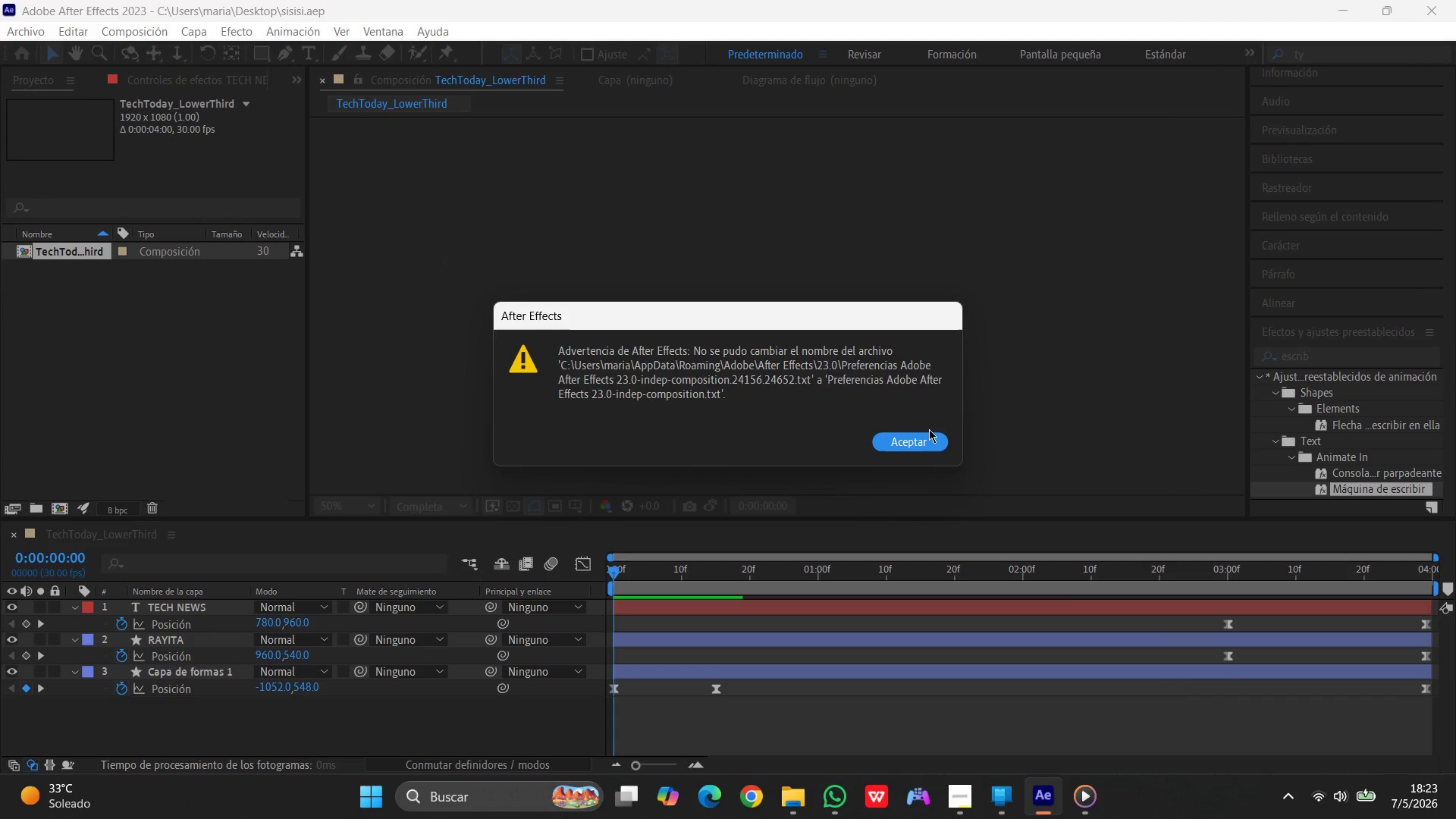 
left_click([918, 442])
 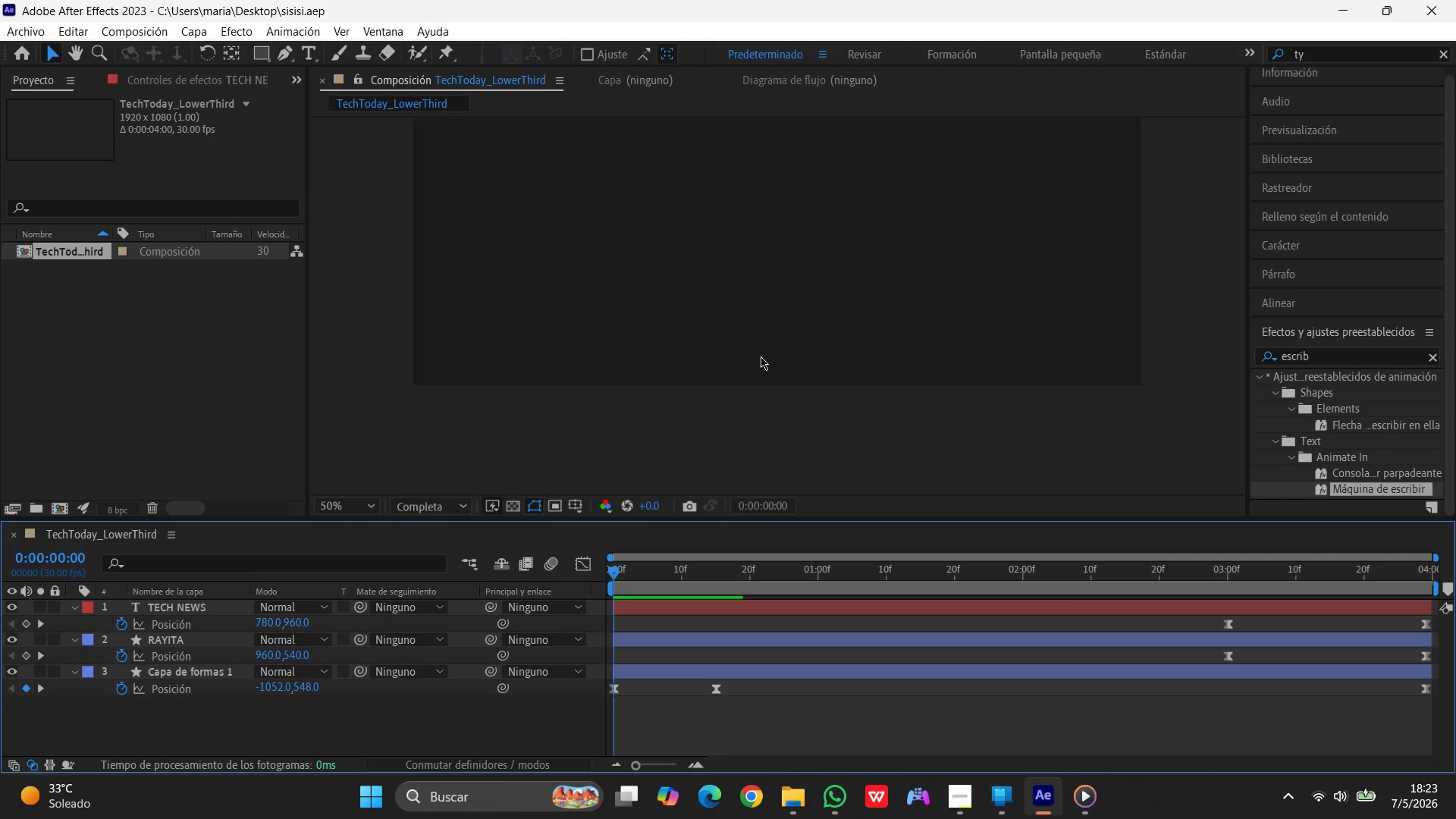 
scroll: coordinate [730, 319], scroll_direction: up, amount: 12.0
 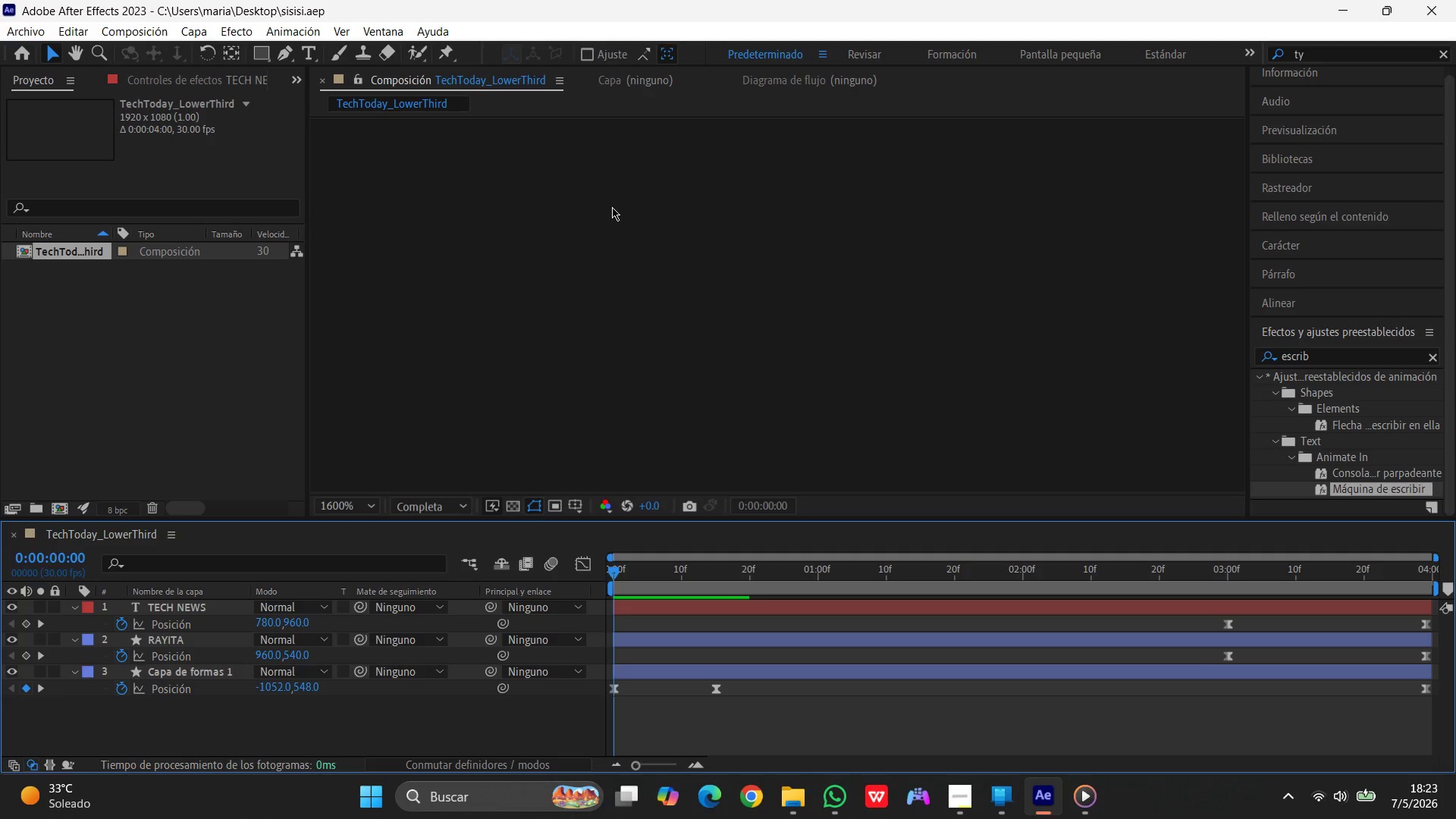 
wait(17.11)
 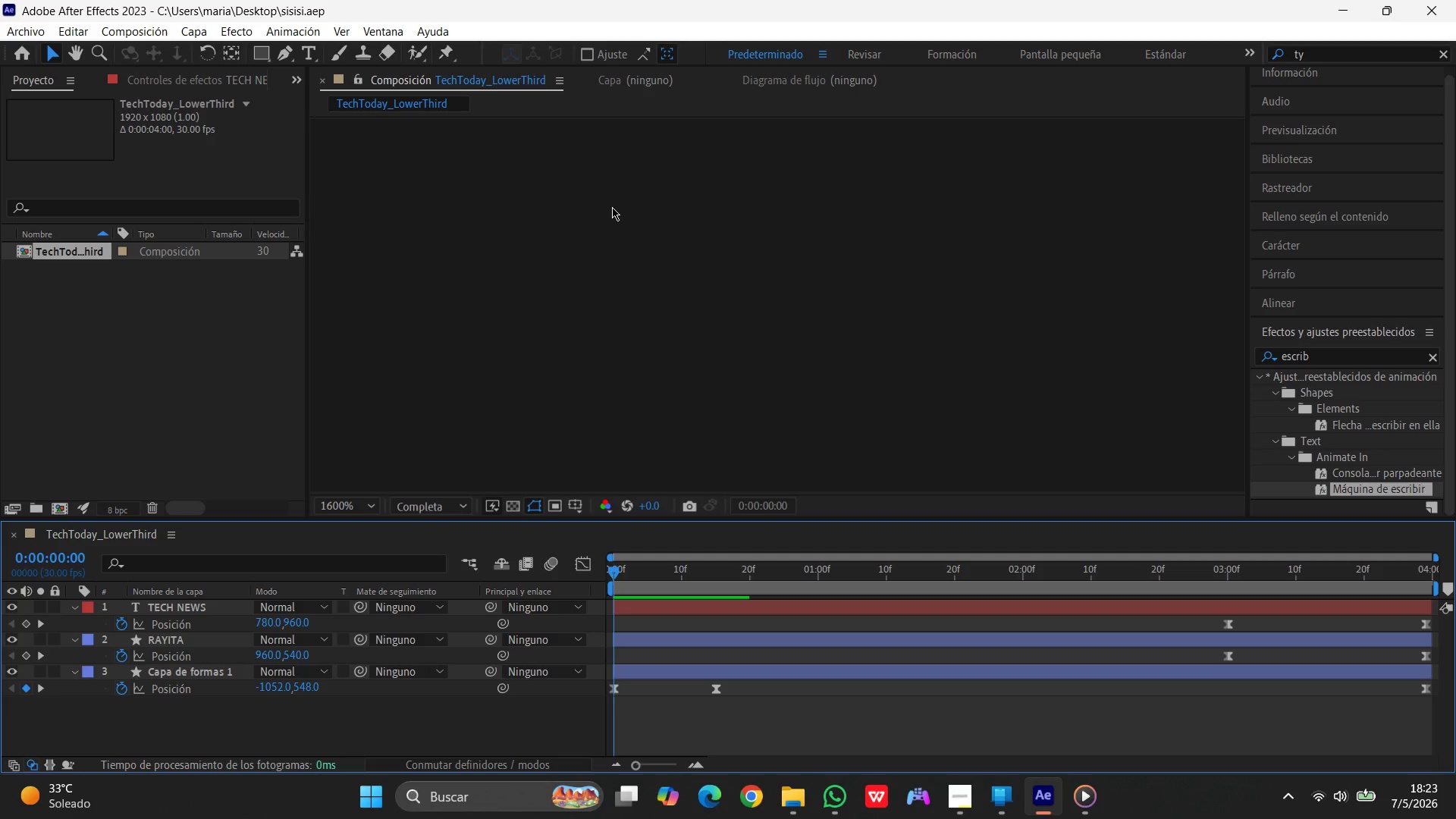 
left_click([28, 33])
 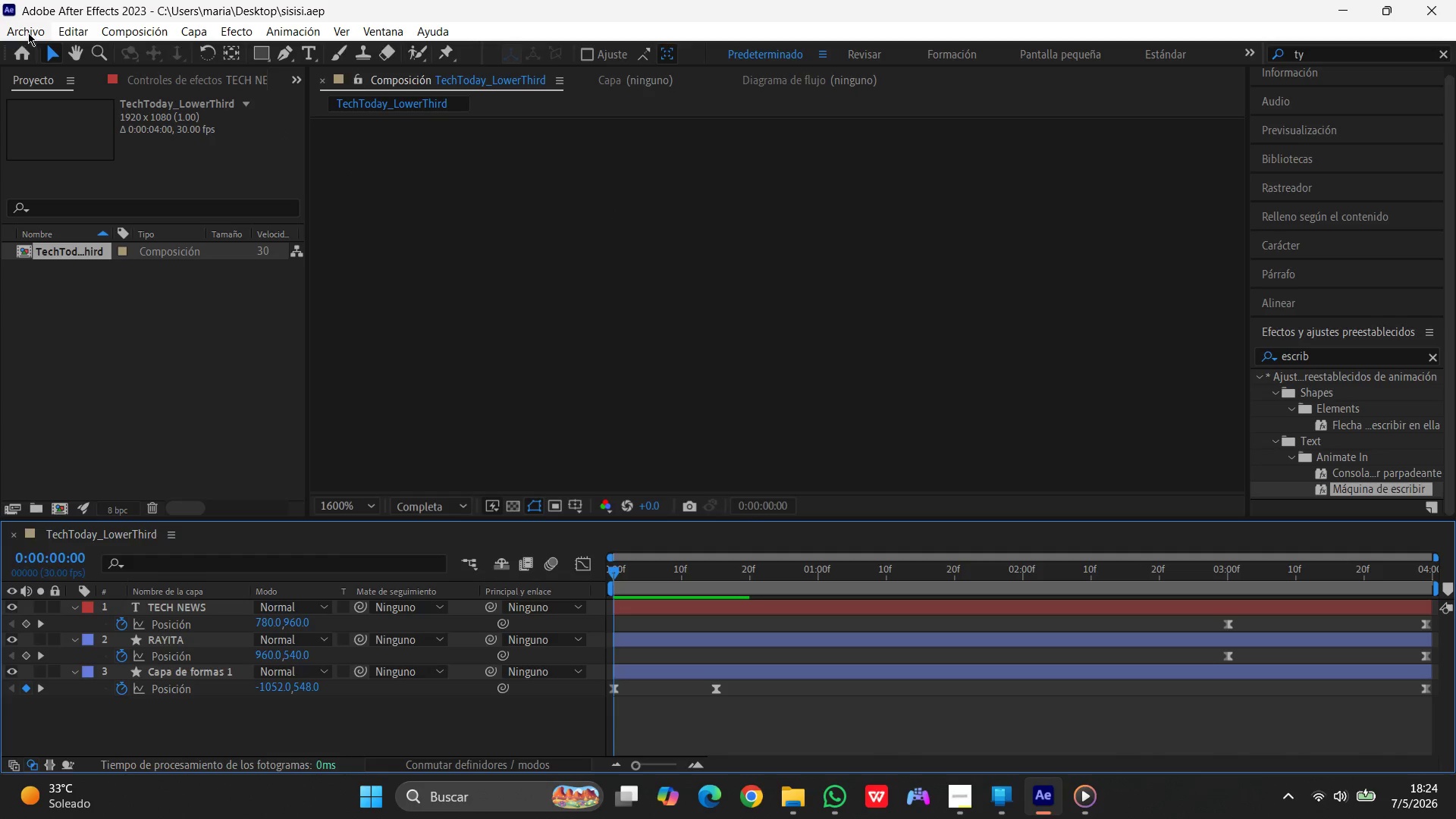 
mouse_move([48, 60])
 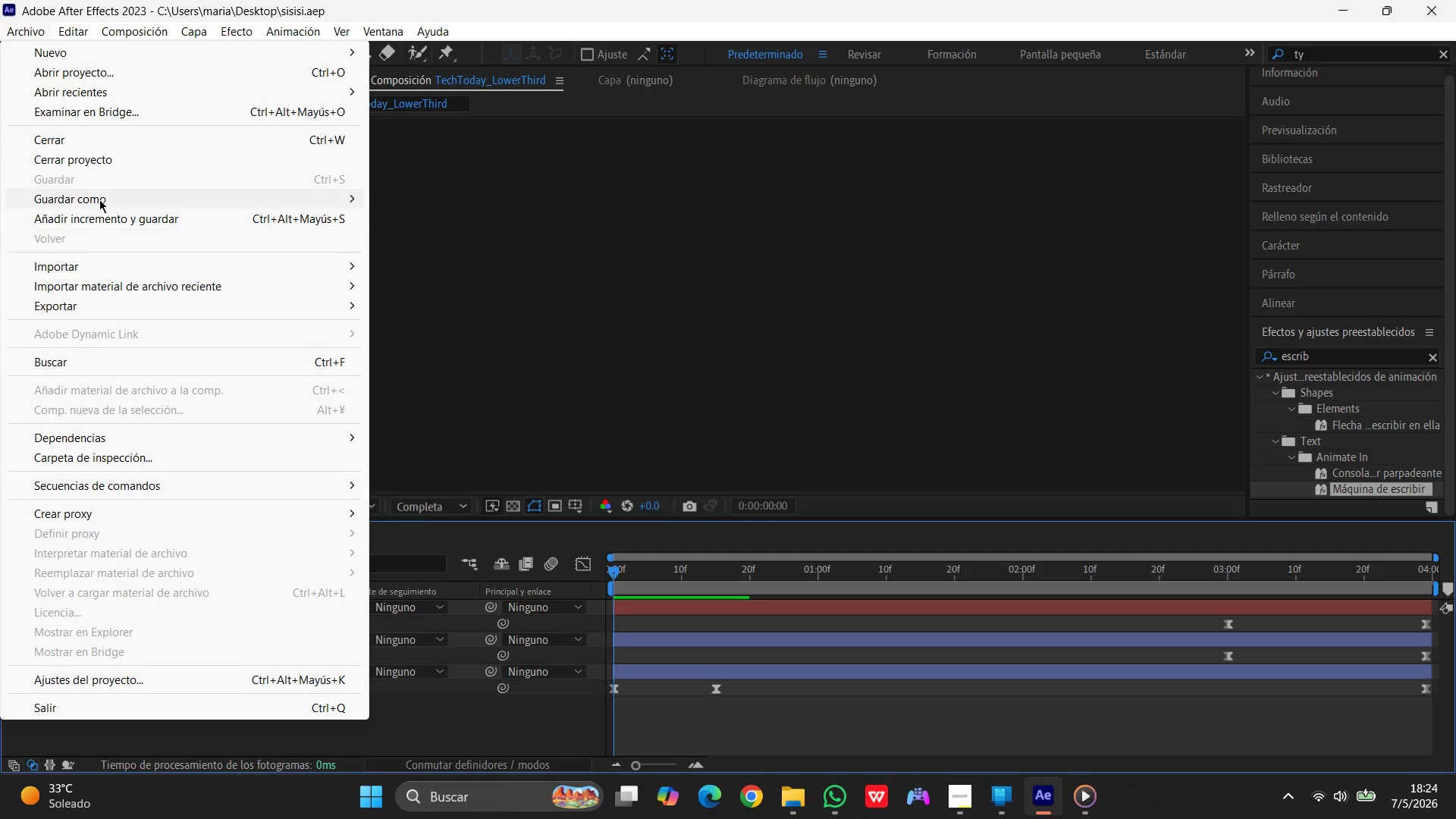 
left_click([99, 199])
 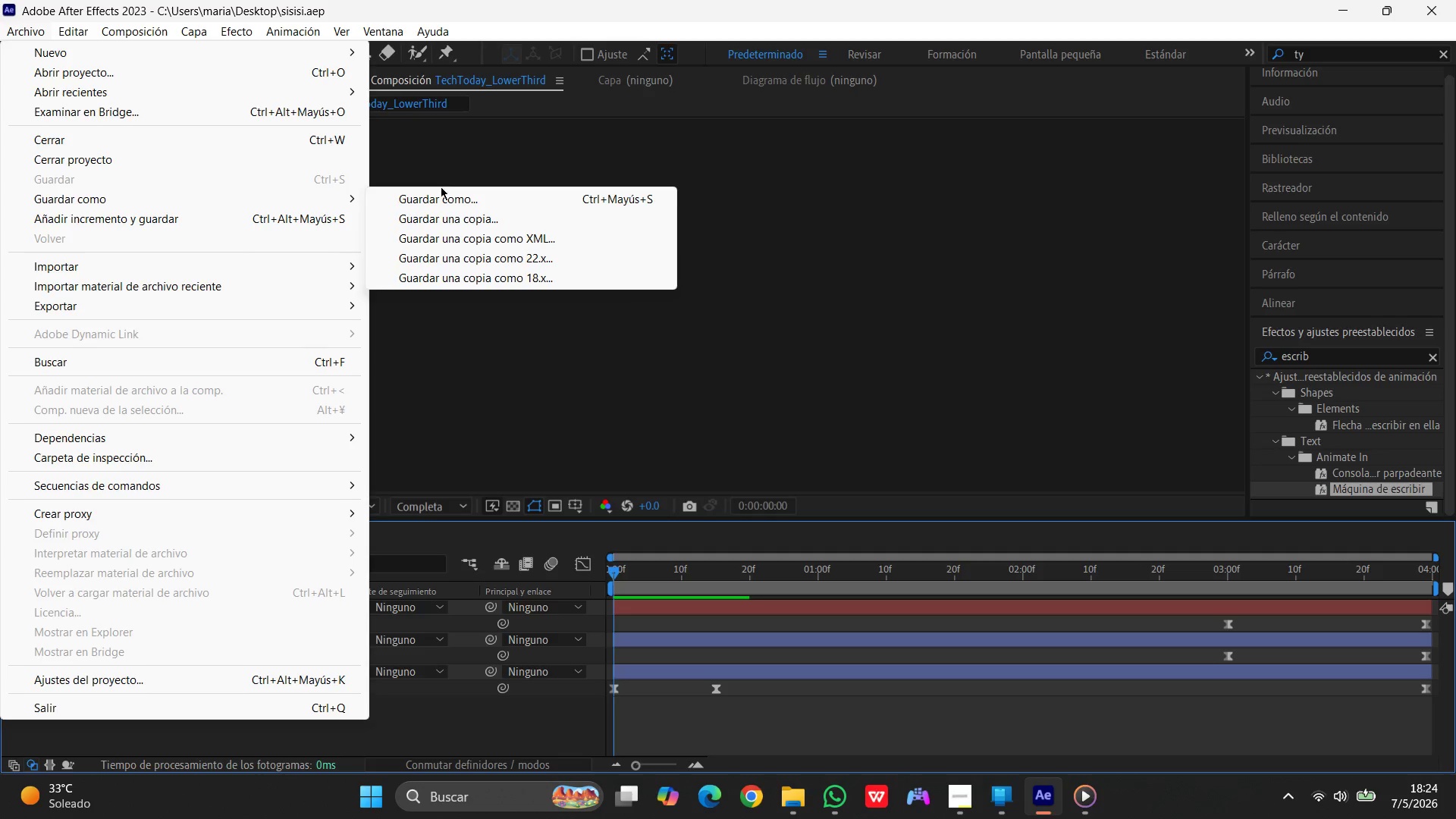 
left_click([438, 201])
 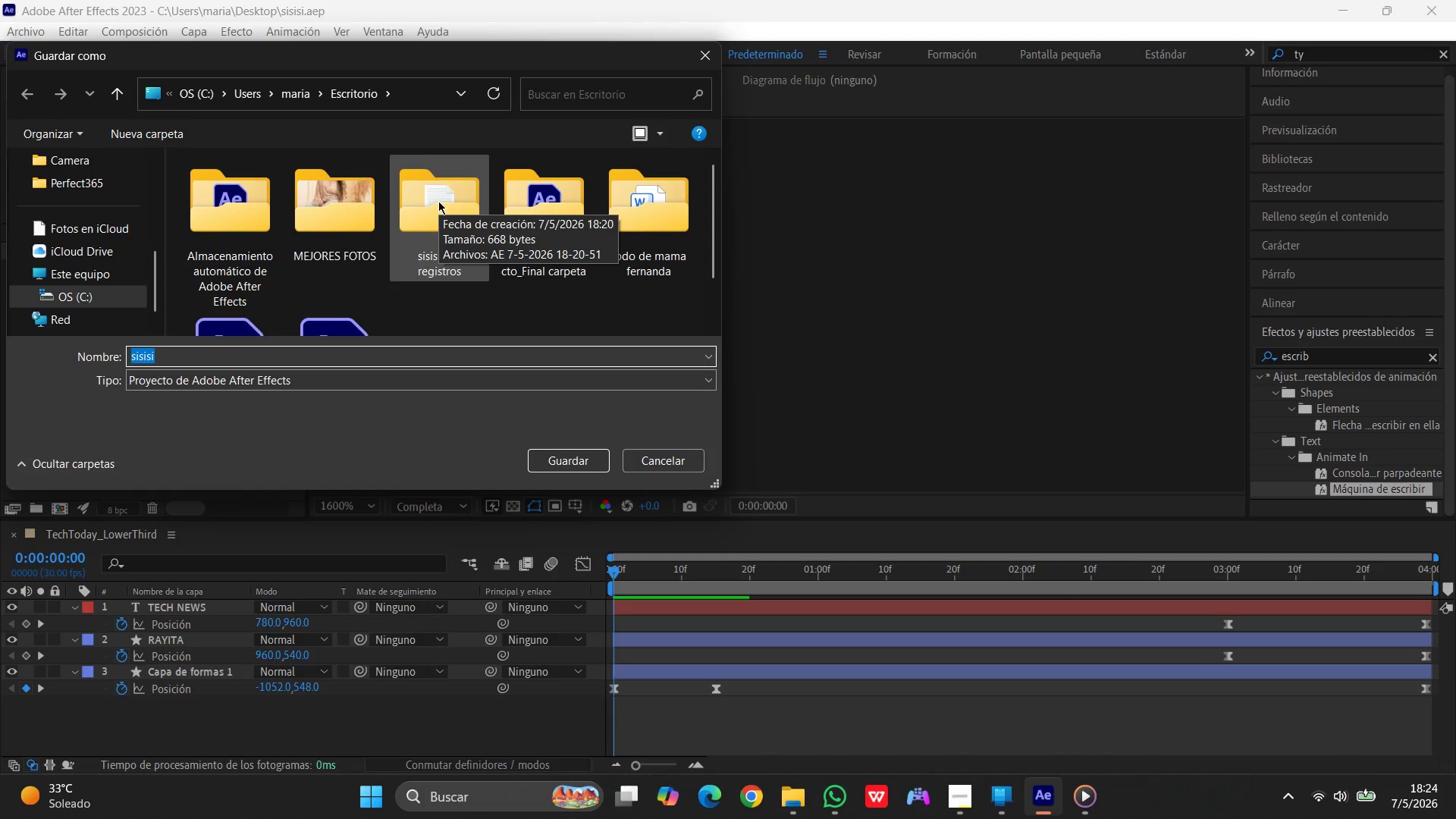 
wait(6.05)
 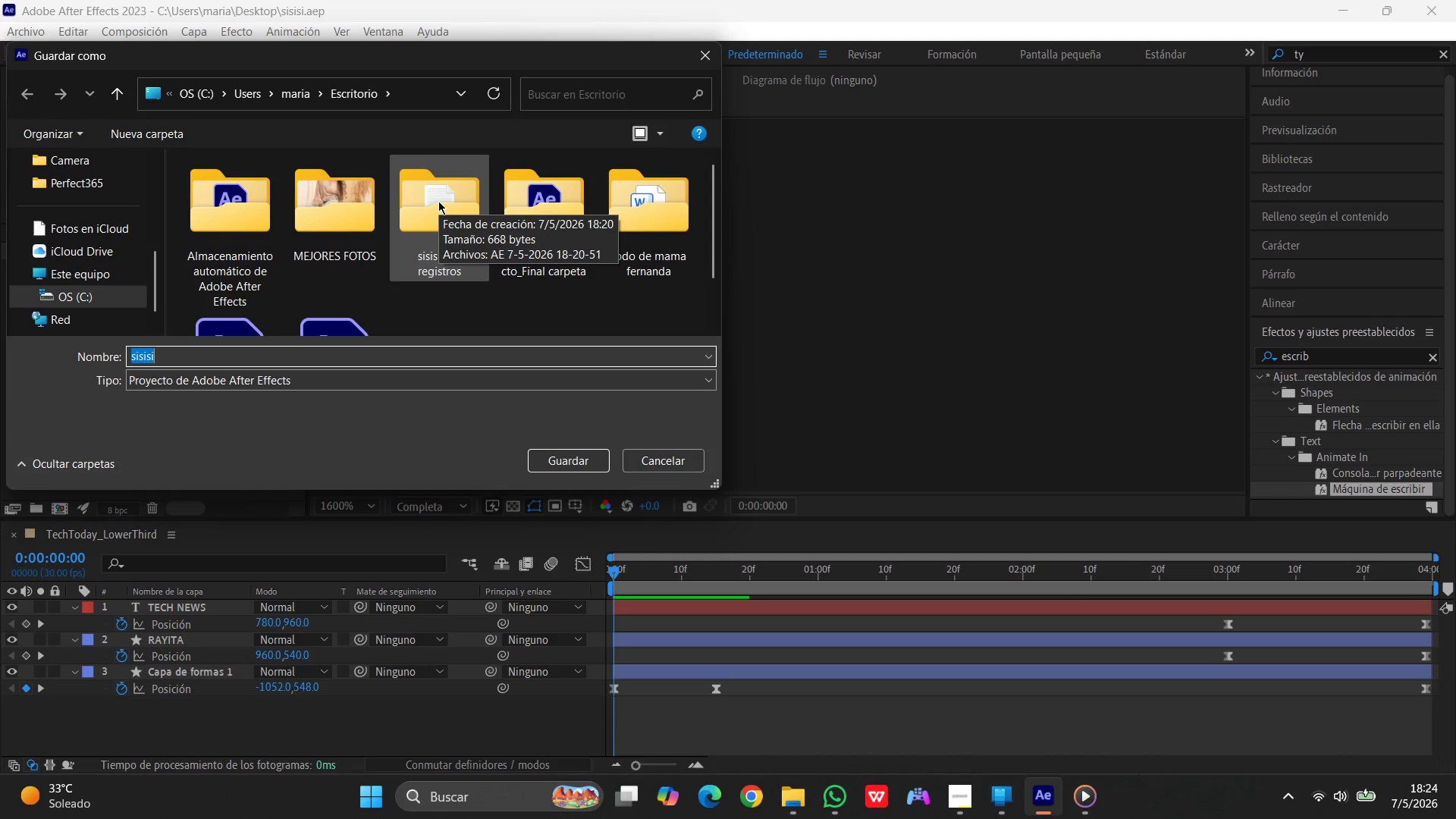 
left_click([670, 457])
 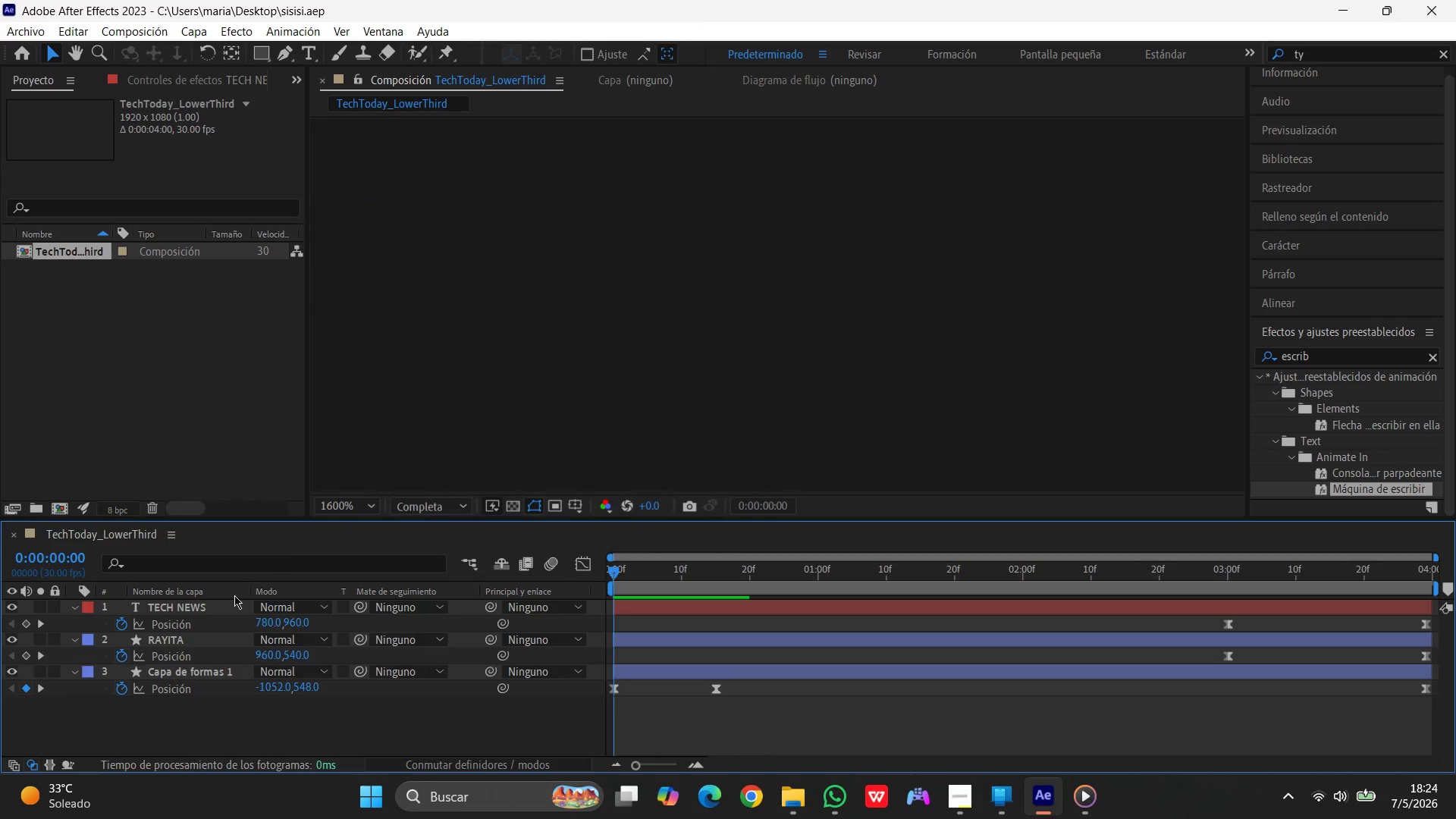 
left_click([149, 642])
 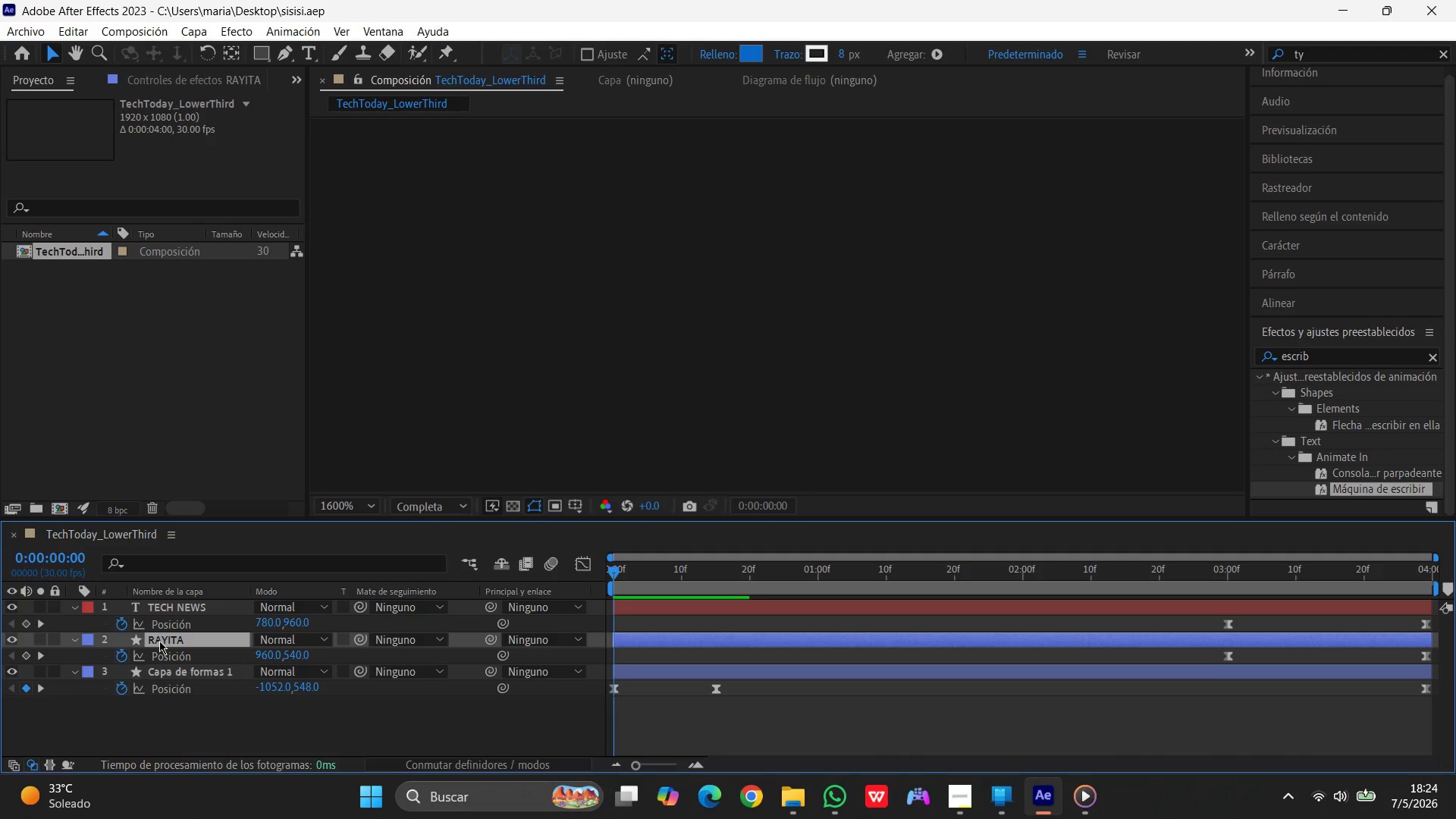 
left_click([159, 641])
 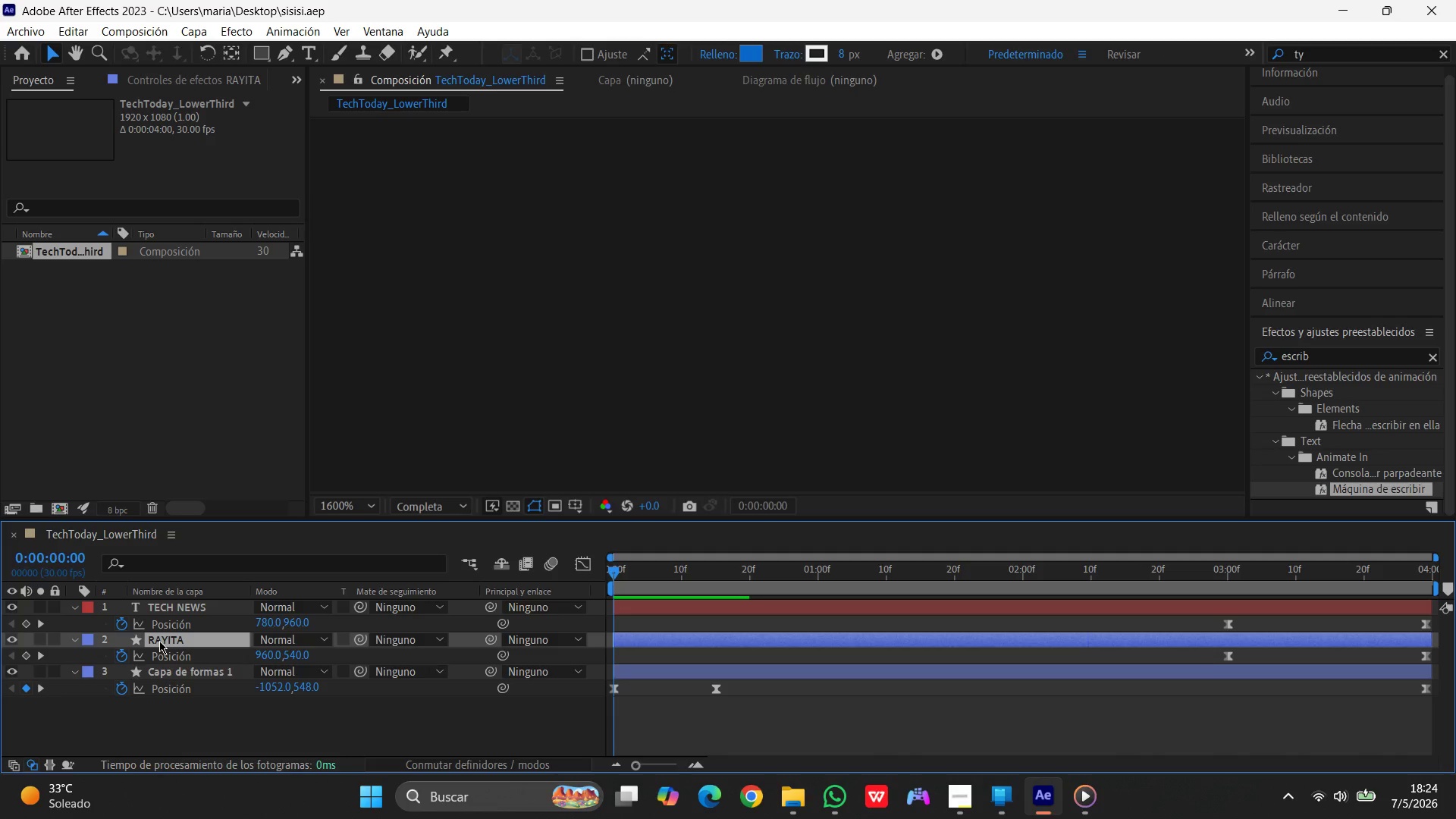 
key(Enter)
 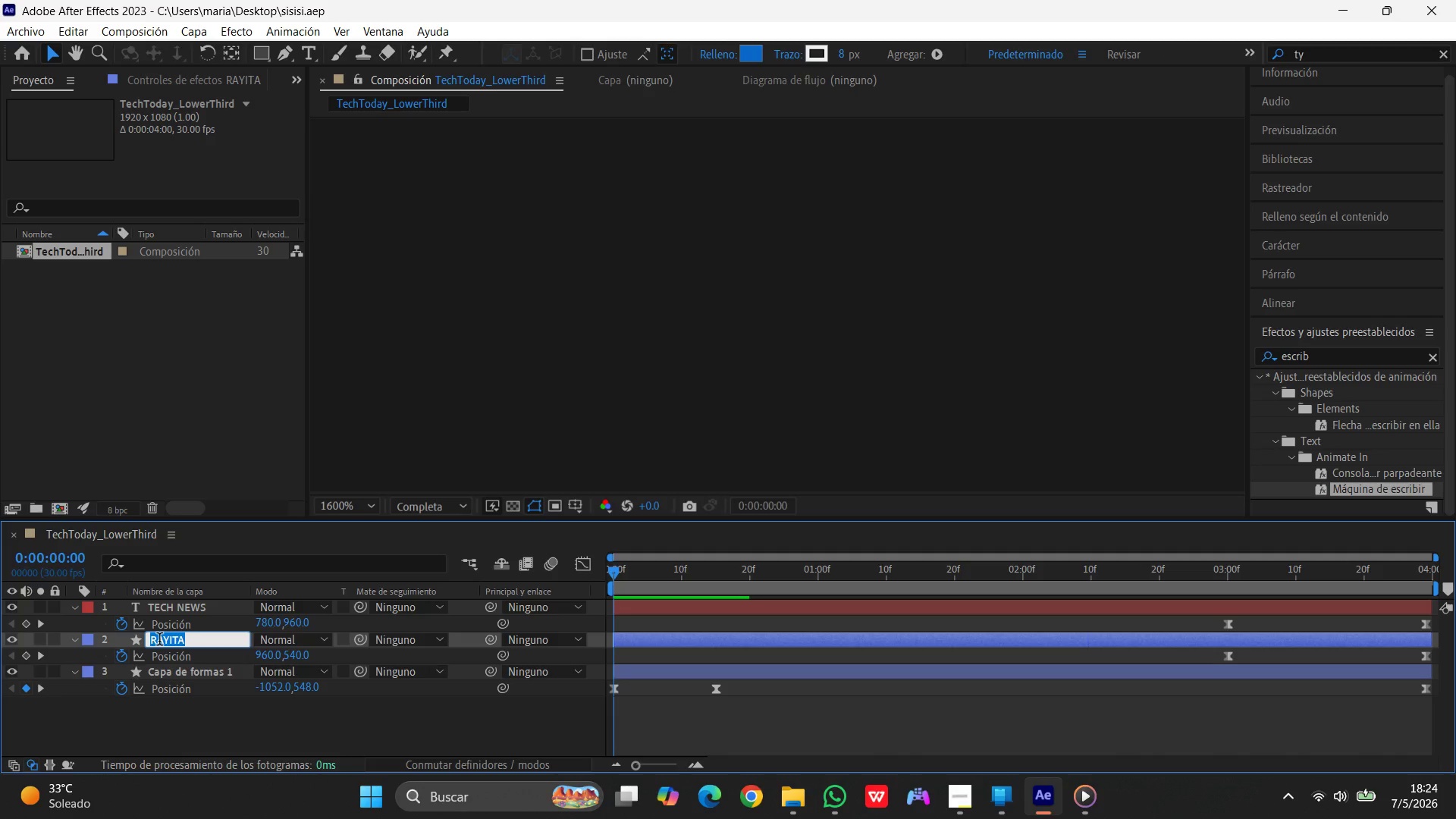 
type(01_)
 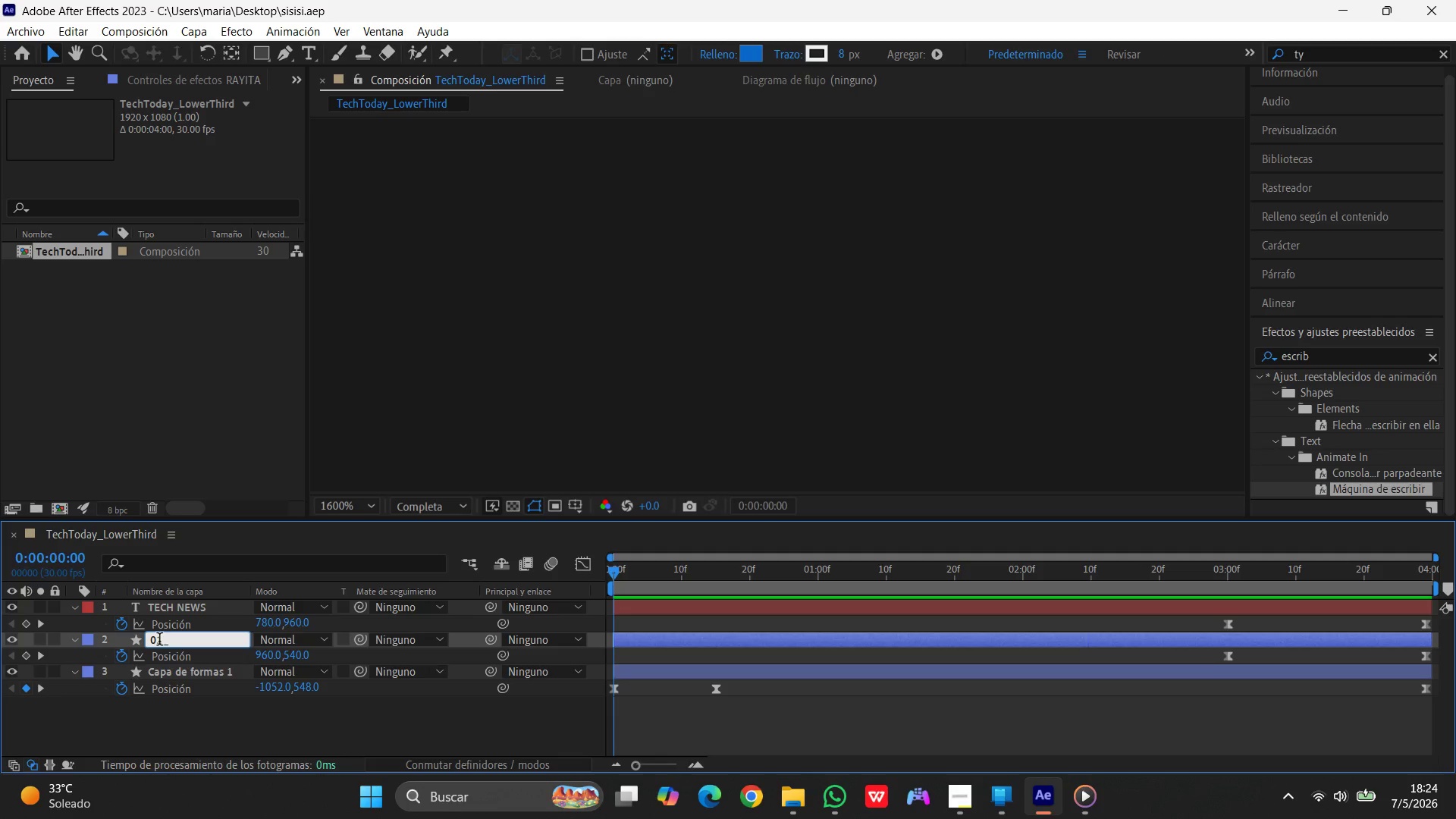 
key(Backspace)
key(Backspace)
type(3_Rayita bLANCA )
 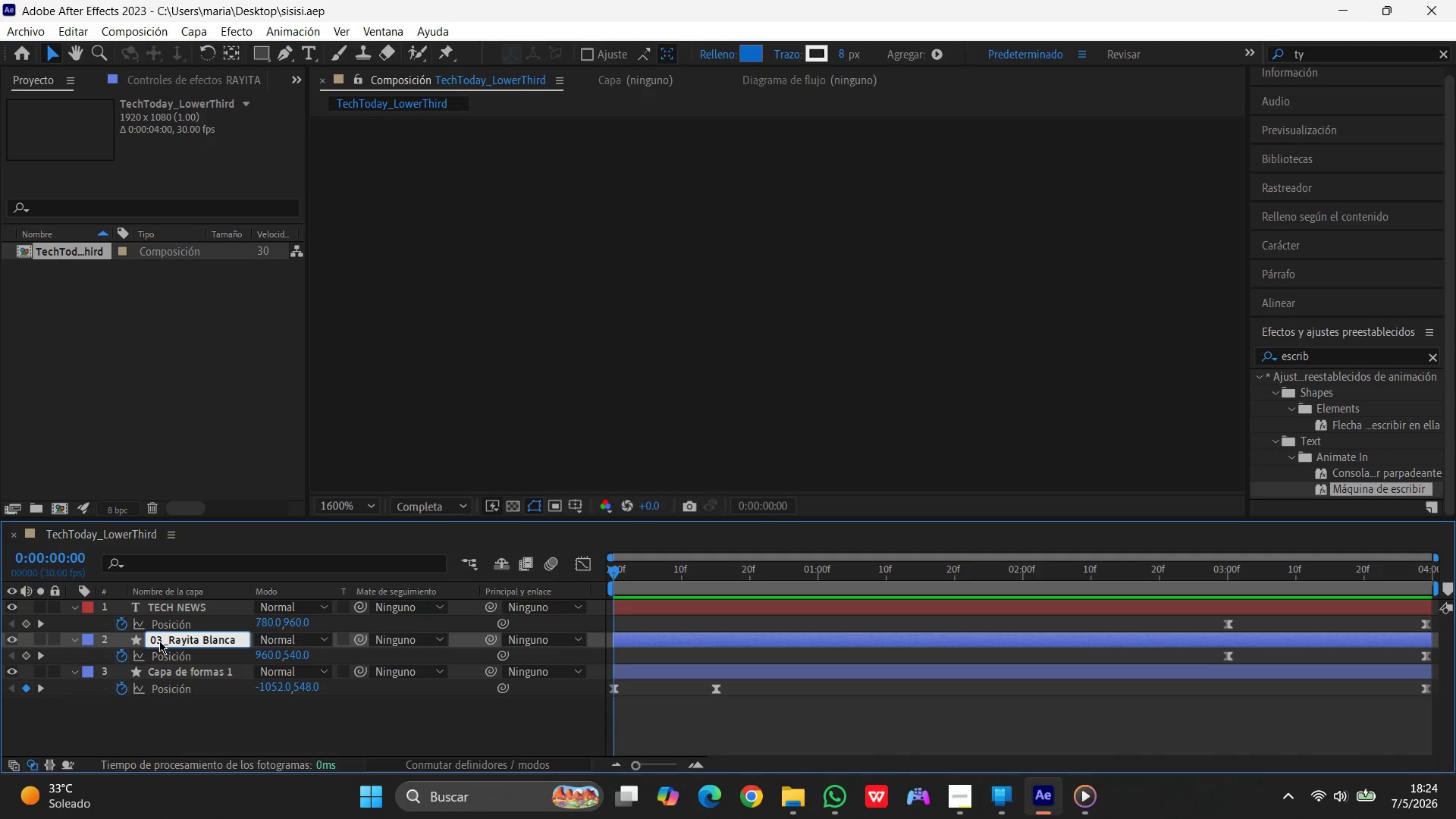 
hold_key(key=CapsLock, duration=0.31)
 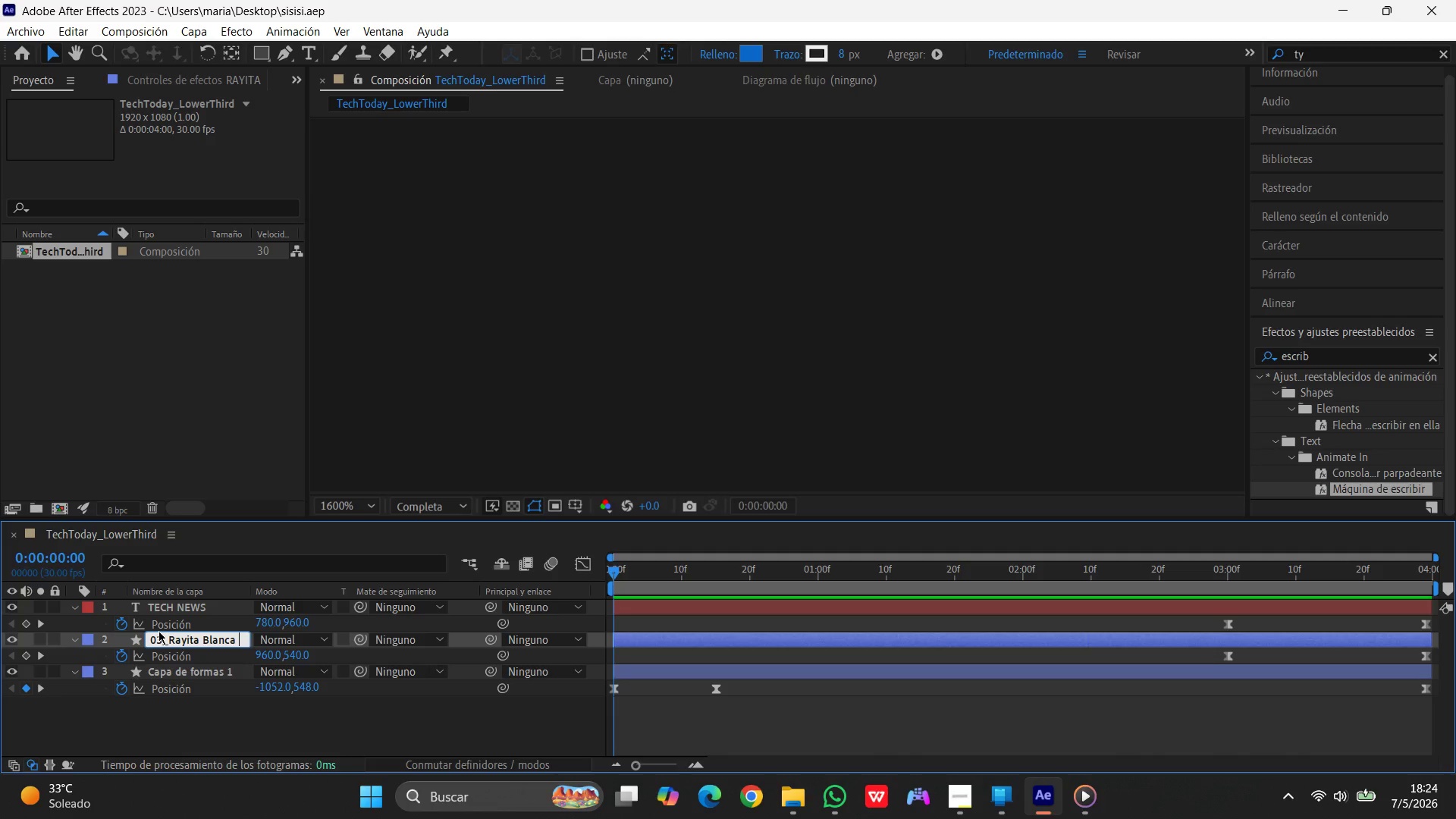 
left_click([189, 603])
 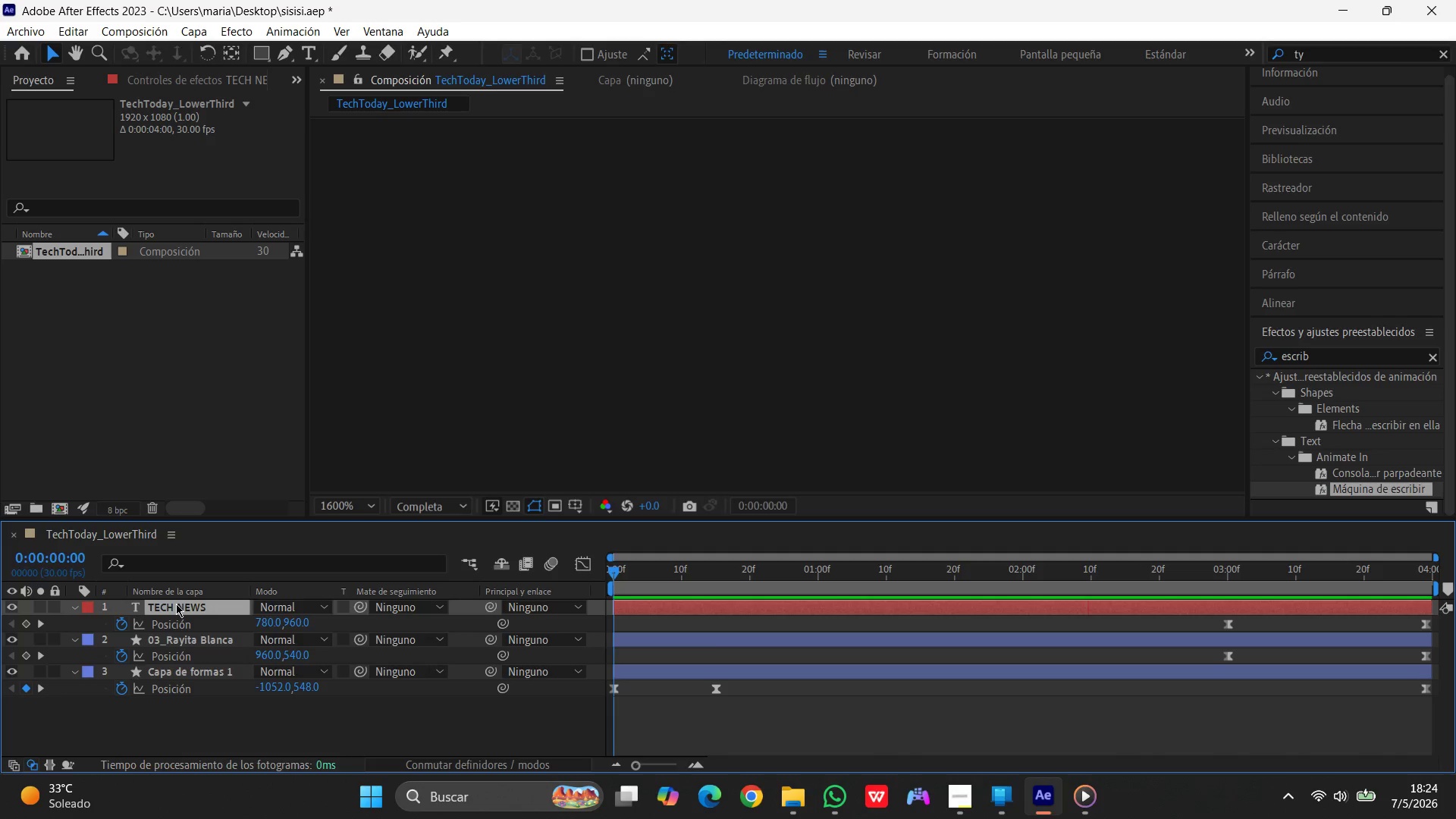 
left_click([176, 604])
 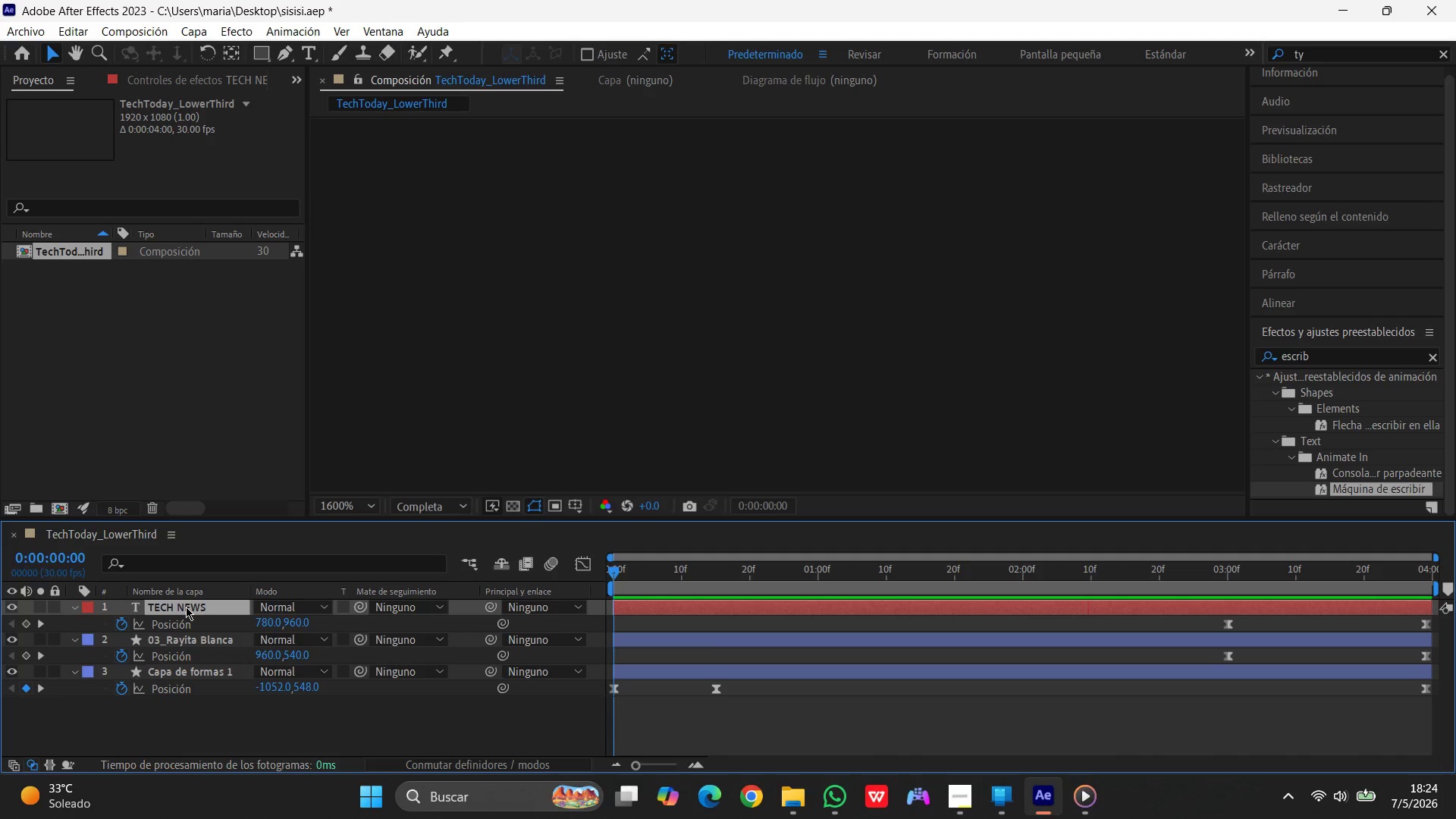 
key(Enter)
 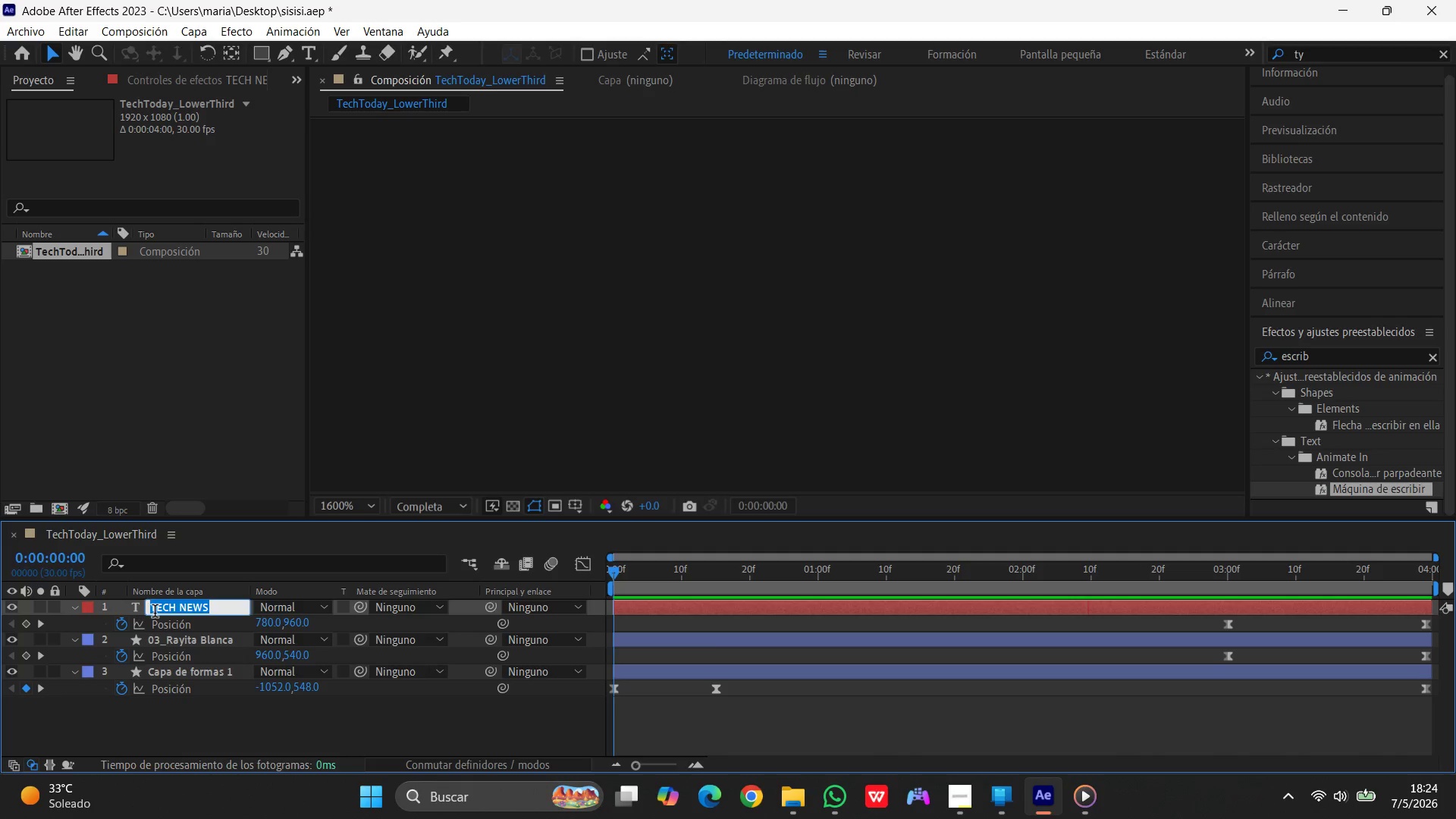 
left_click([153, 610])
 